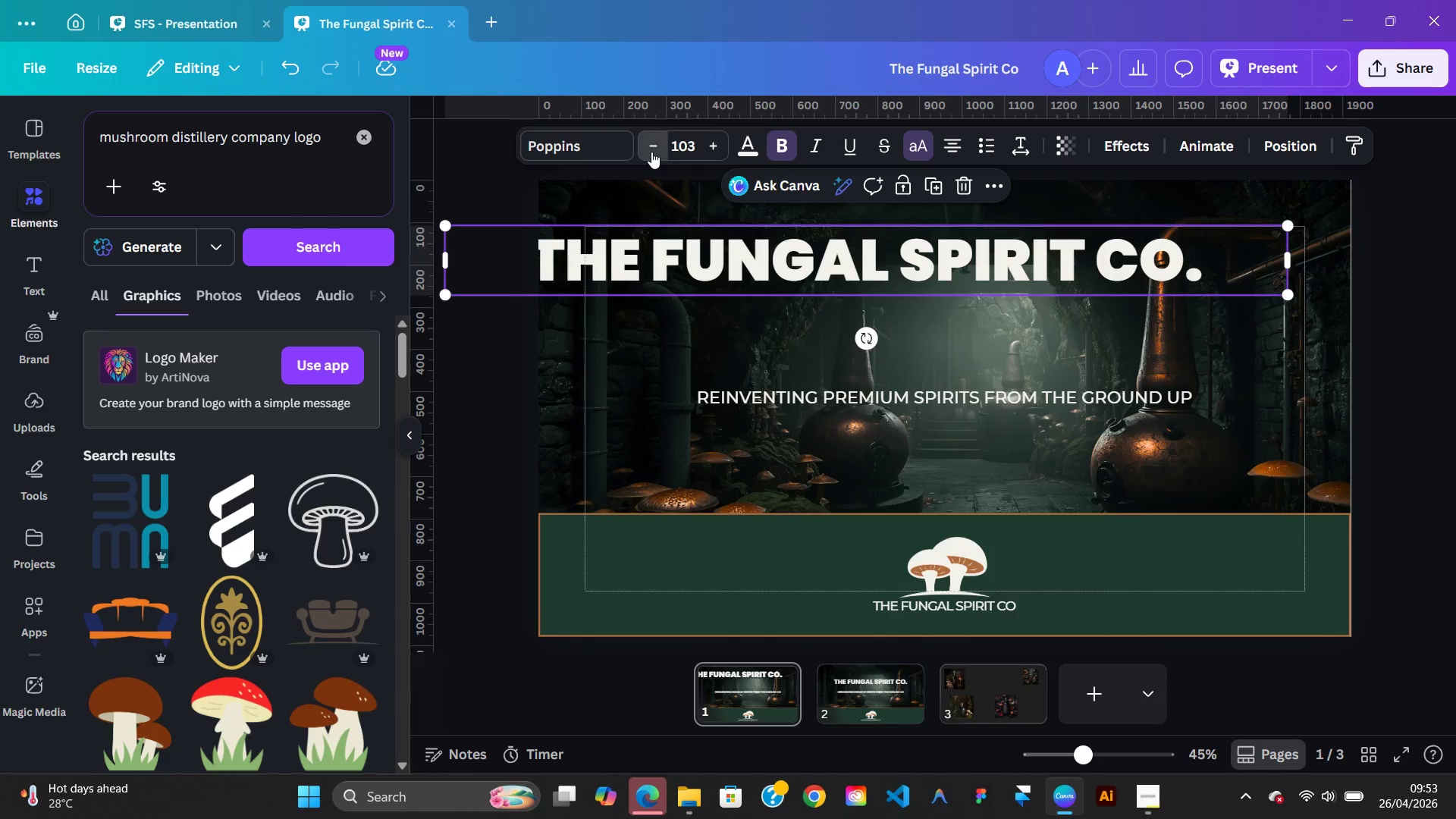 
double_click([651, 152])
 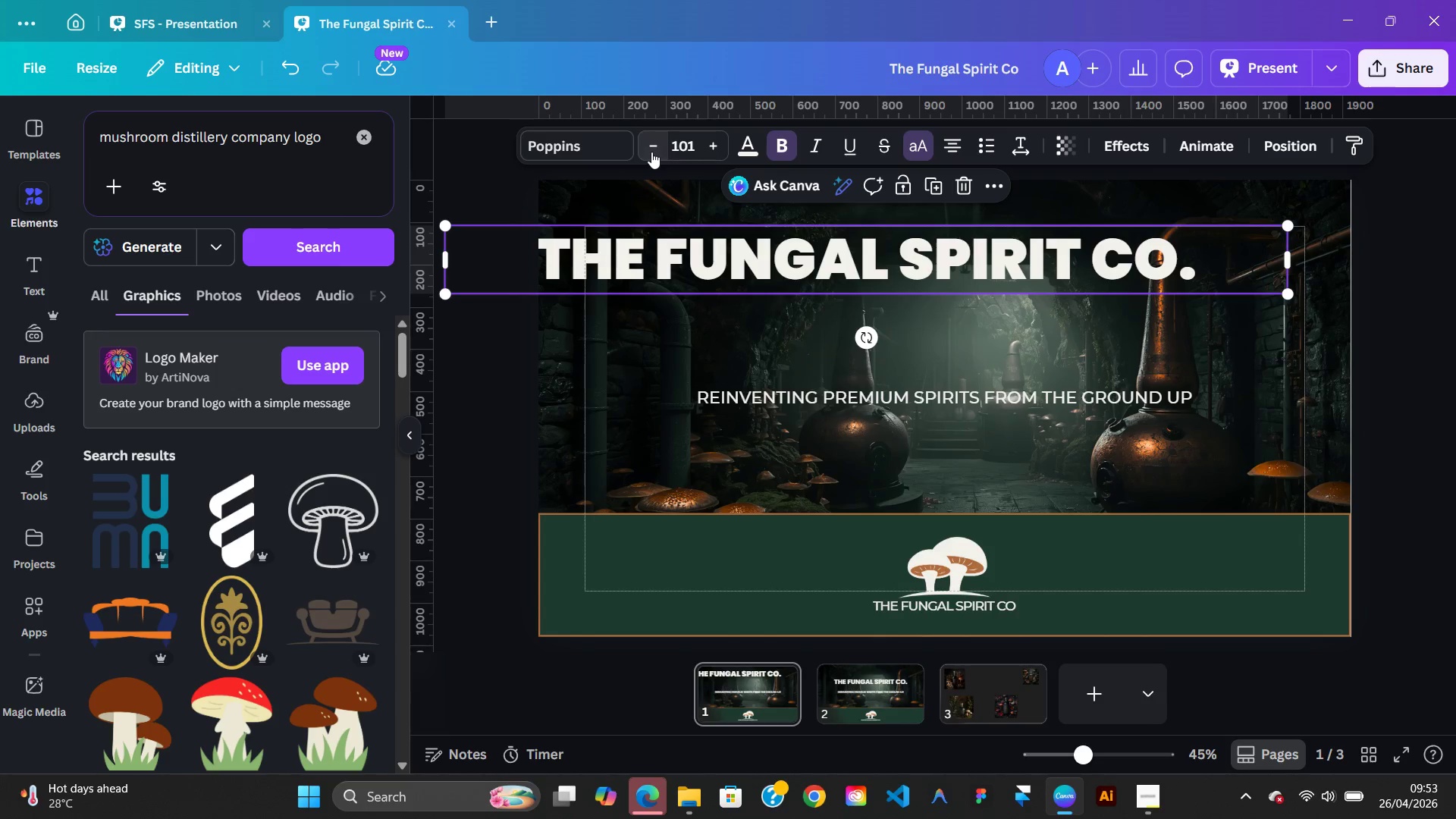 
left_click([651, 152])
 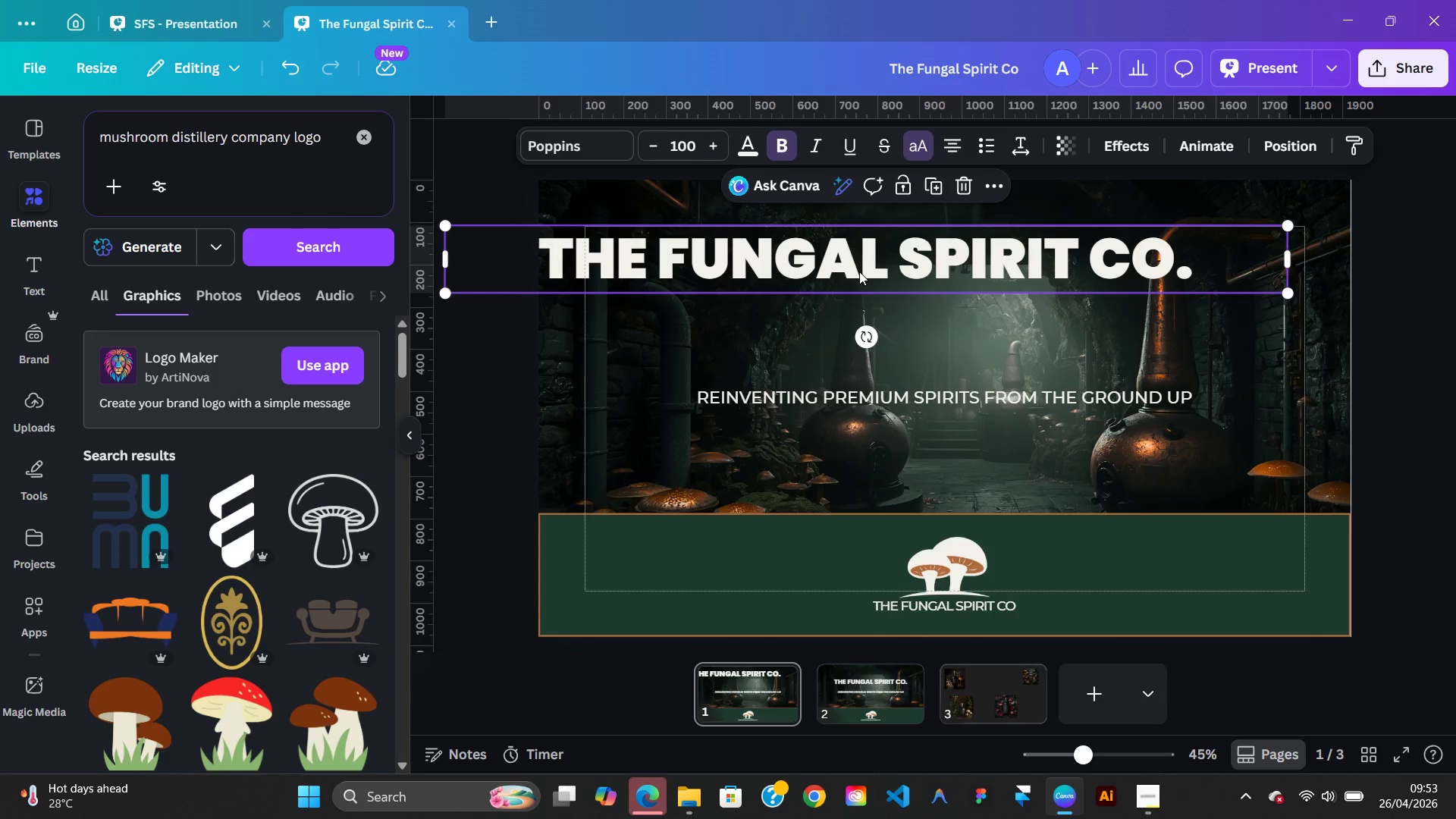 
left_click_drag(start_coordinate=[859, 271], to_coordinate=[930, 313])
 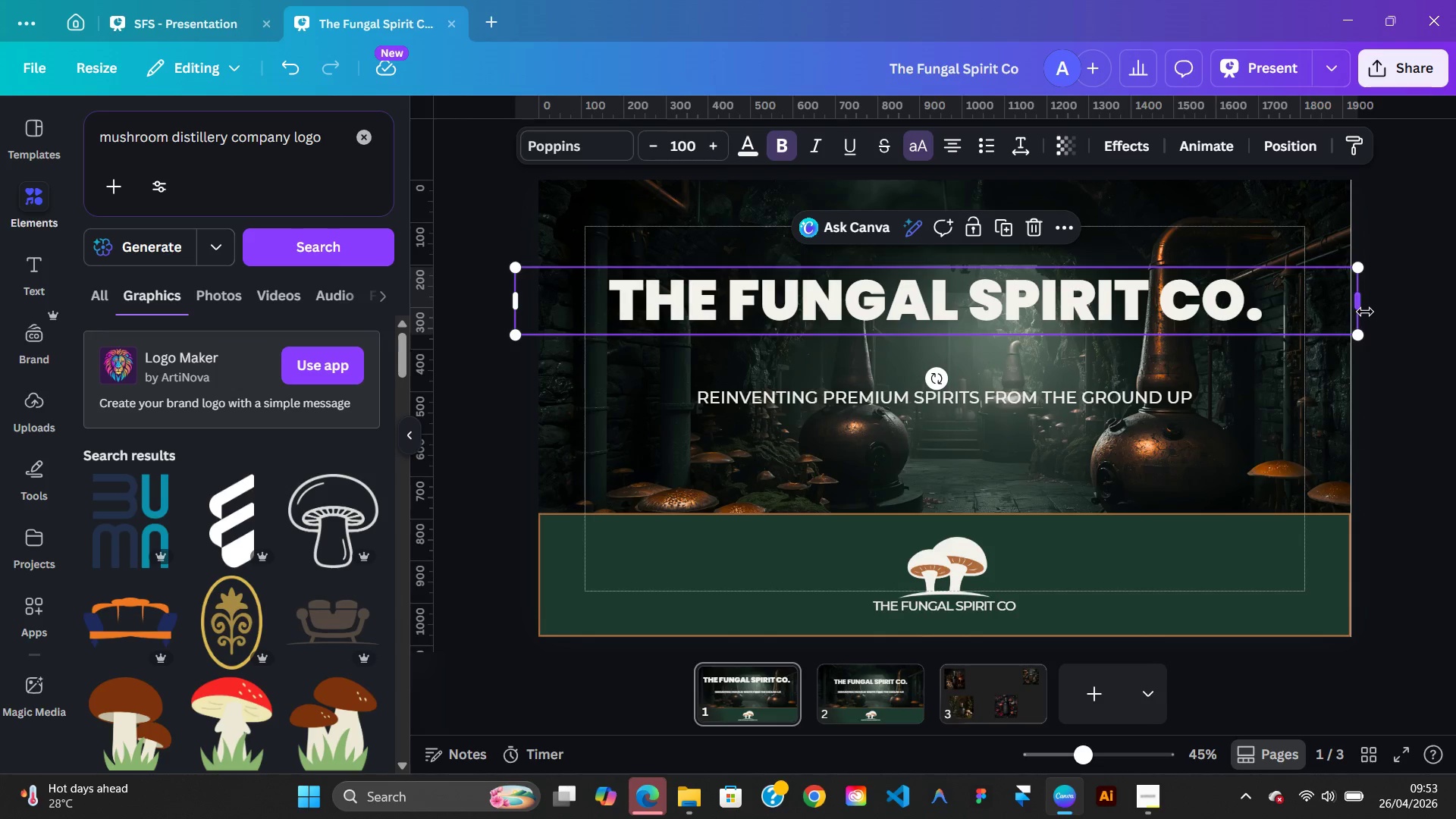 
left_click_drag(start_coordinate=[1363, 309], to_coordinate=[1177, 307])
 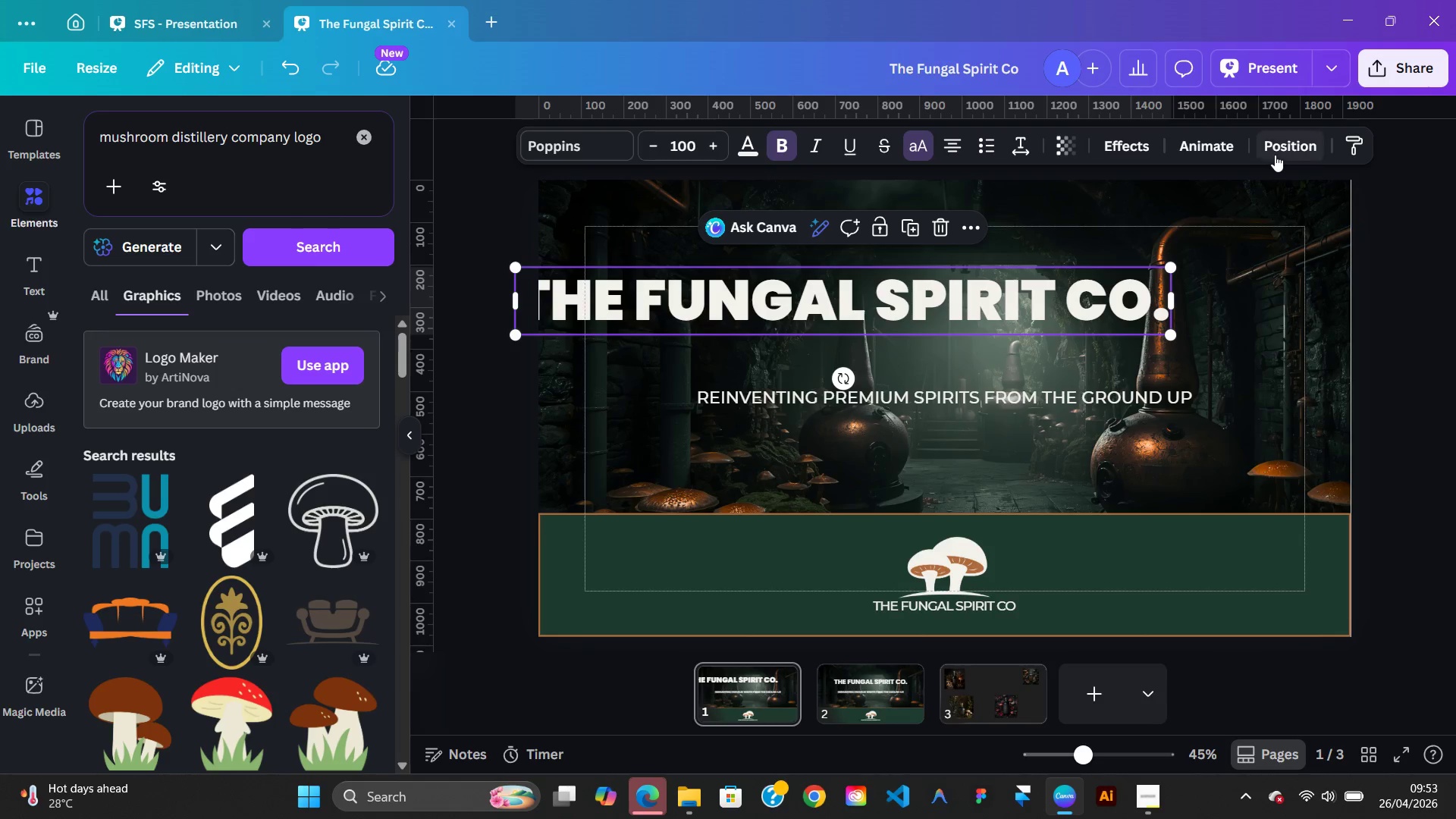 
left_click([1277, 152])
 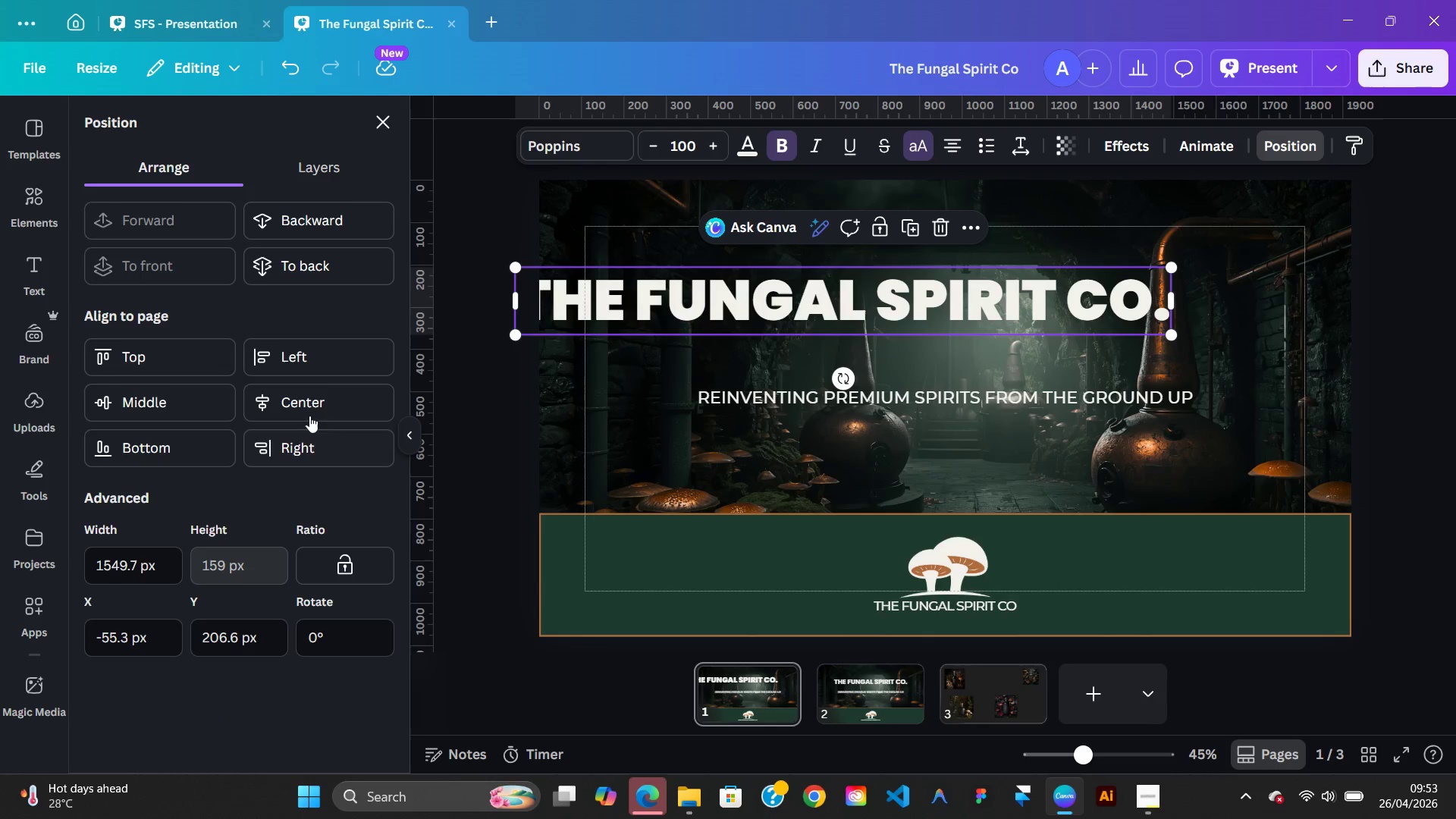 
left_click([315, 405])
 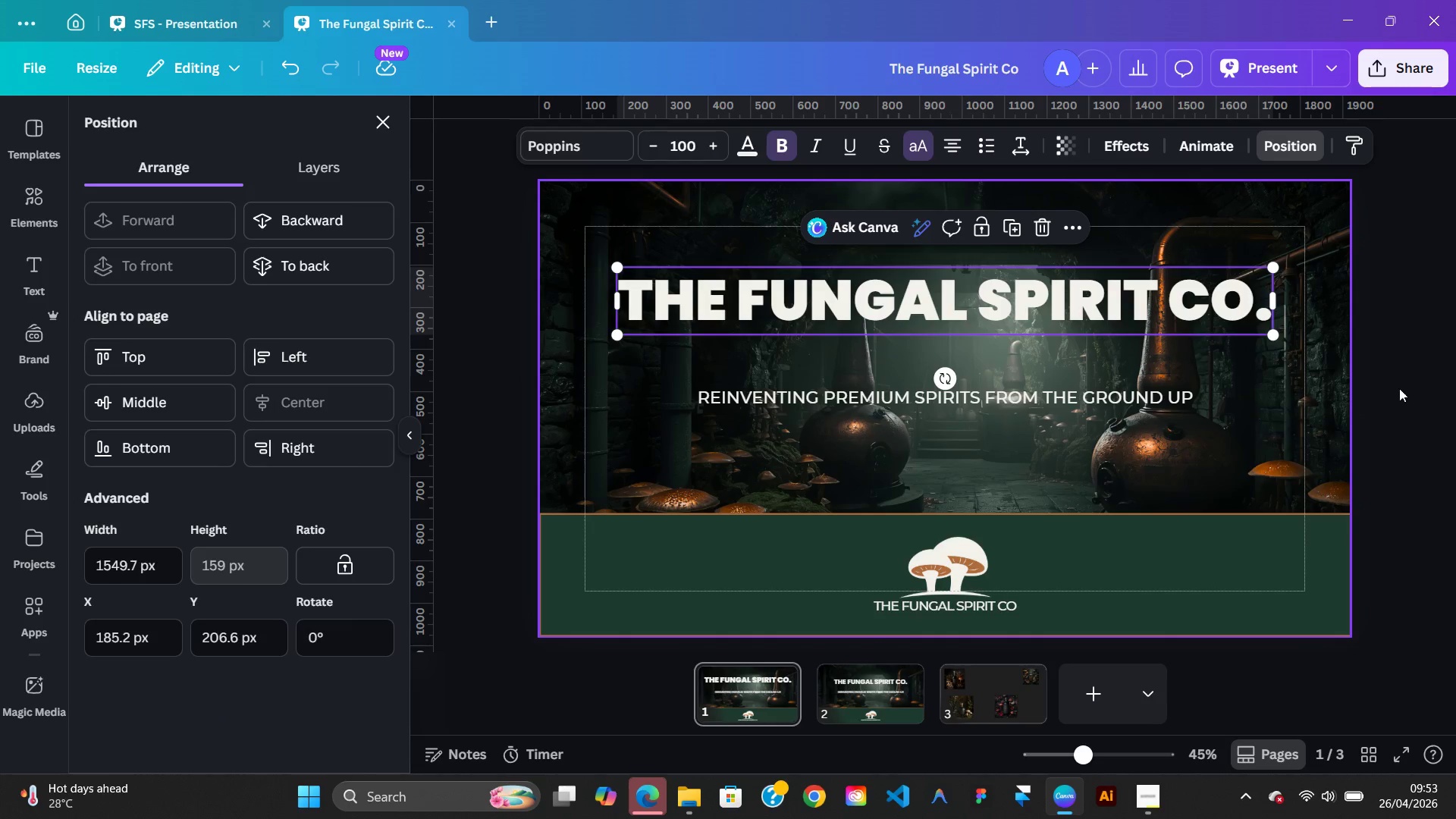 
left_click([1455, 366])
 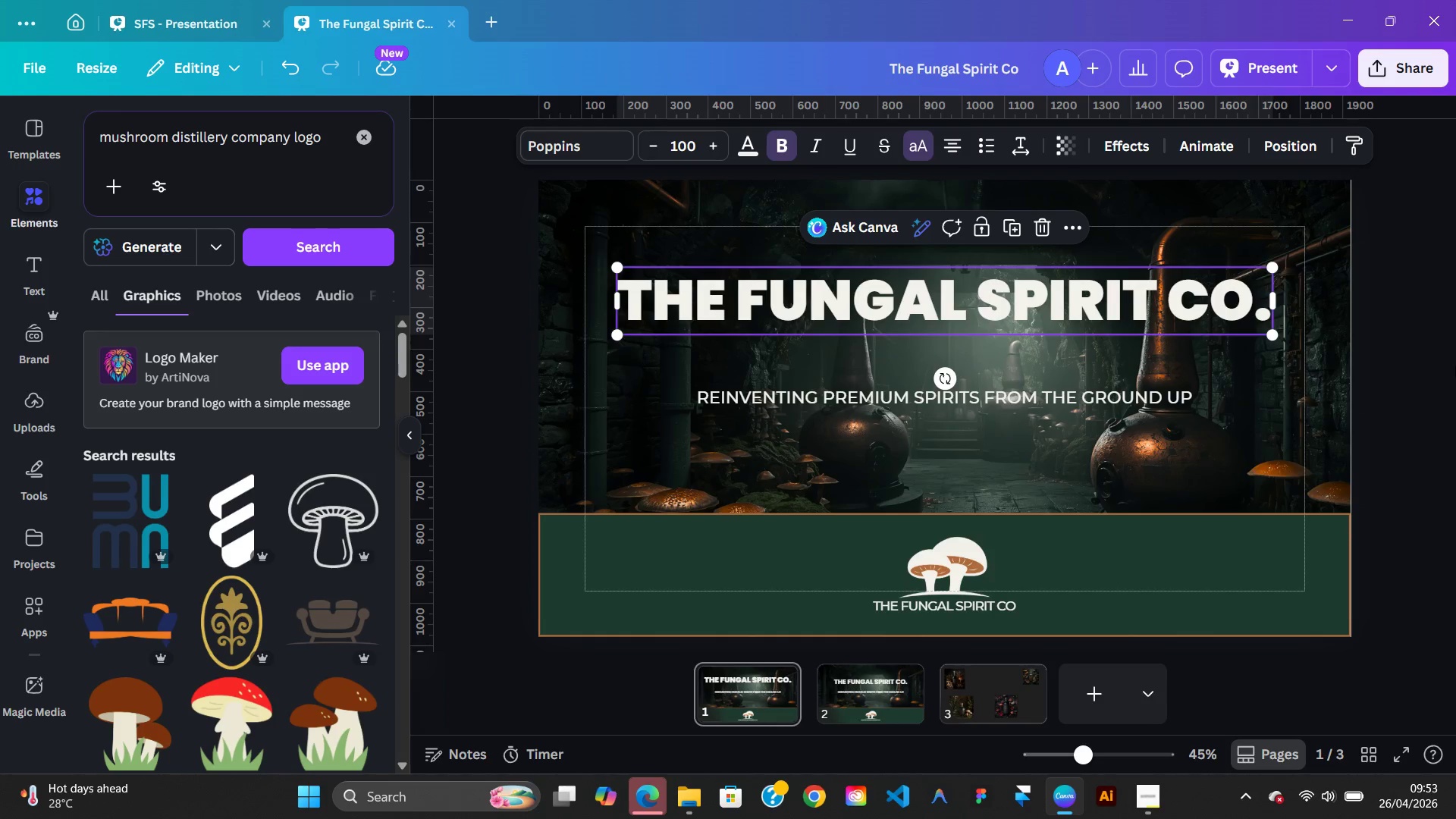 
left_click([1455, 366])
 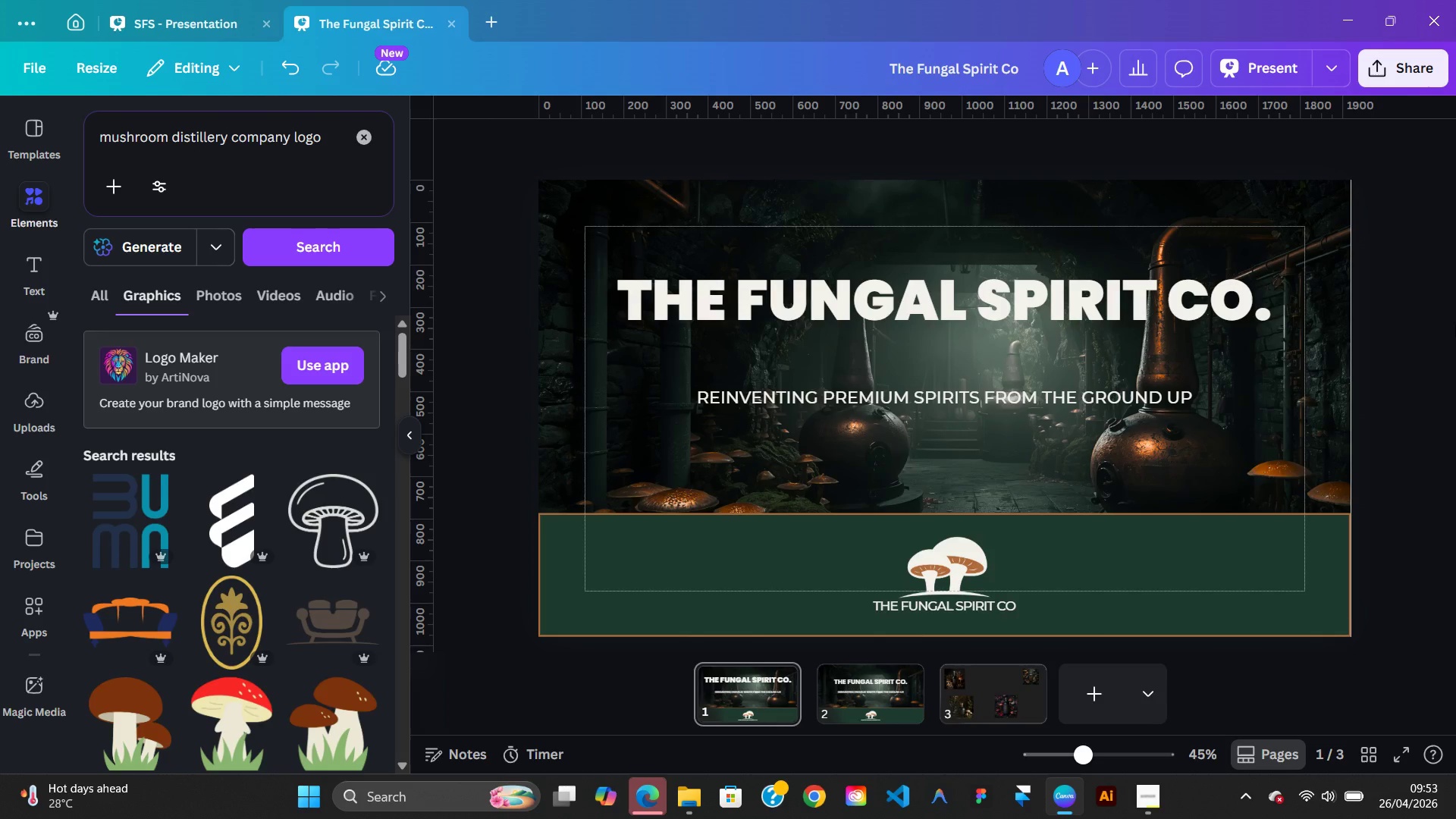 
left_click([1268, 290])
 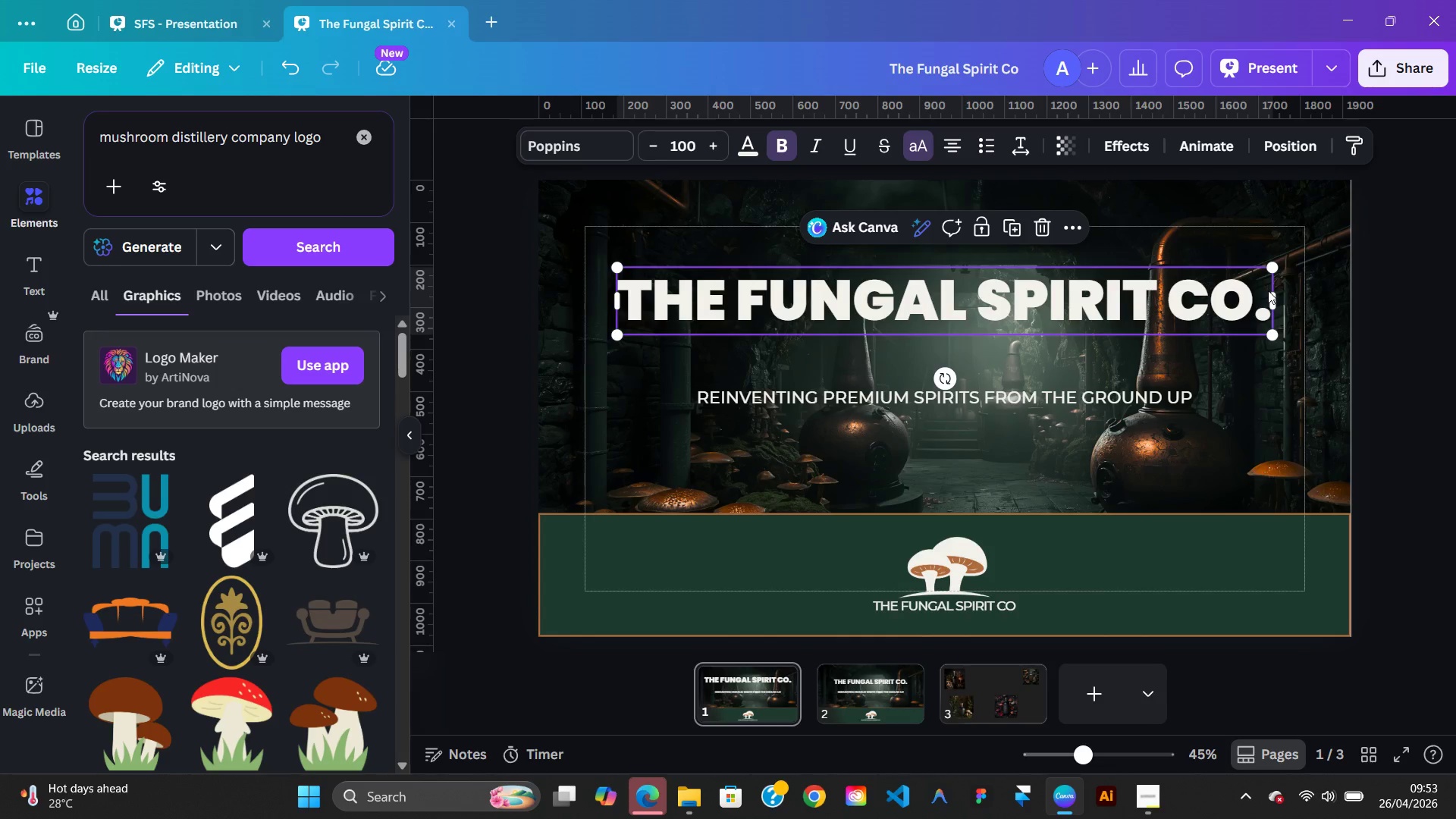 
wait(5.7)
 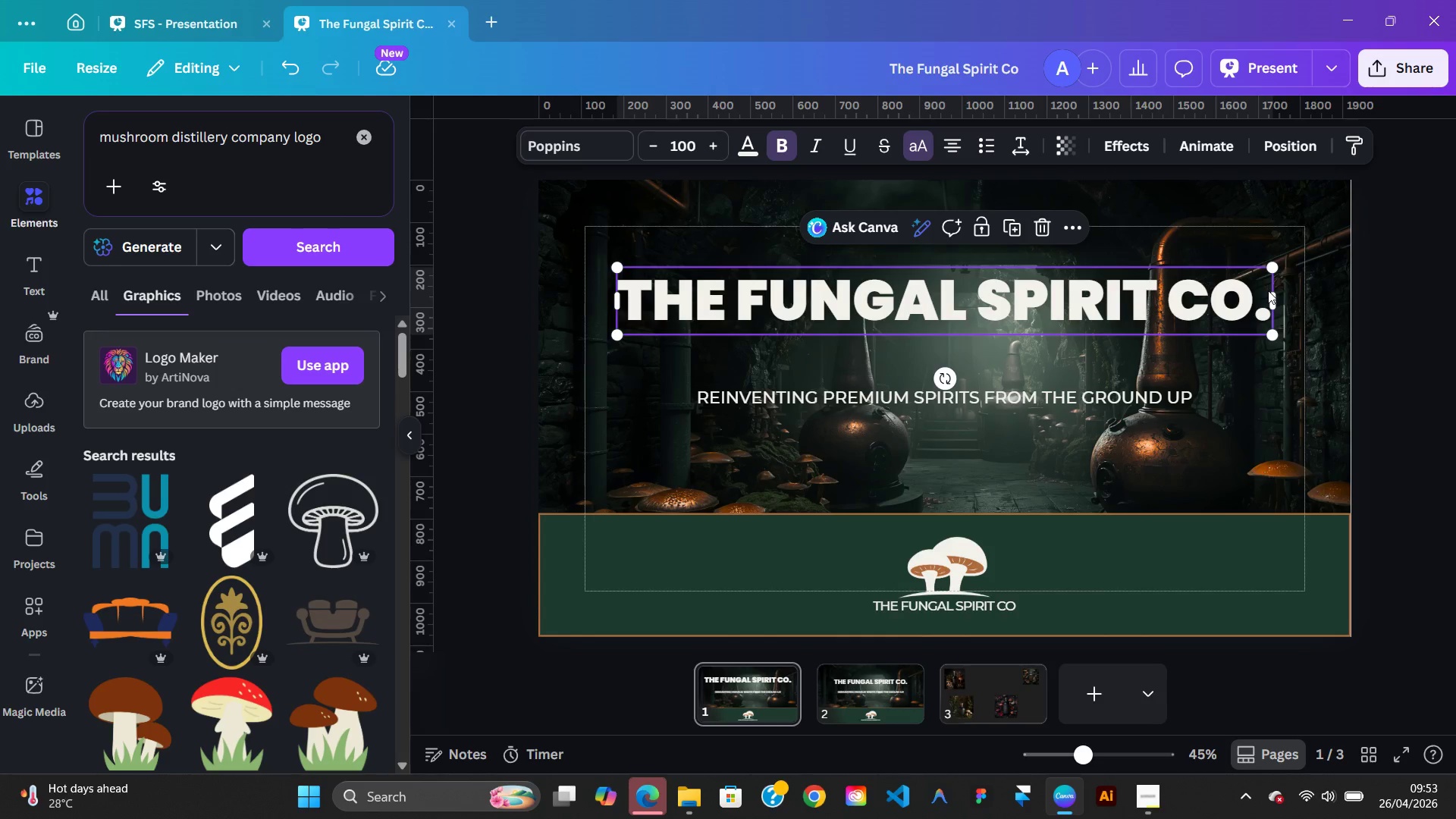 
mouse_move([906, 648])
 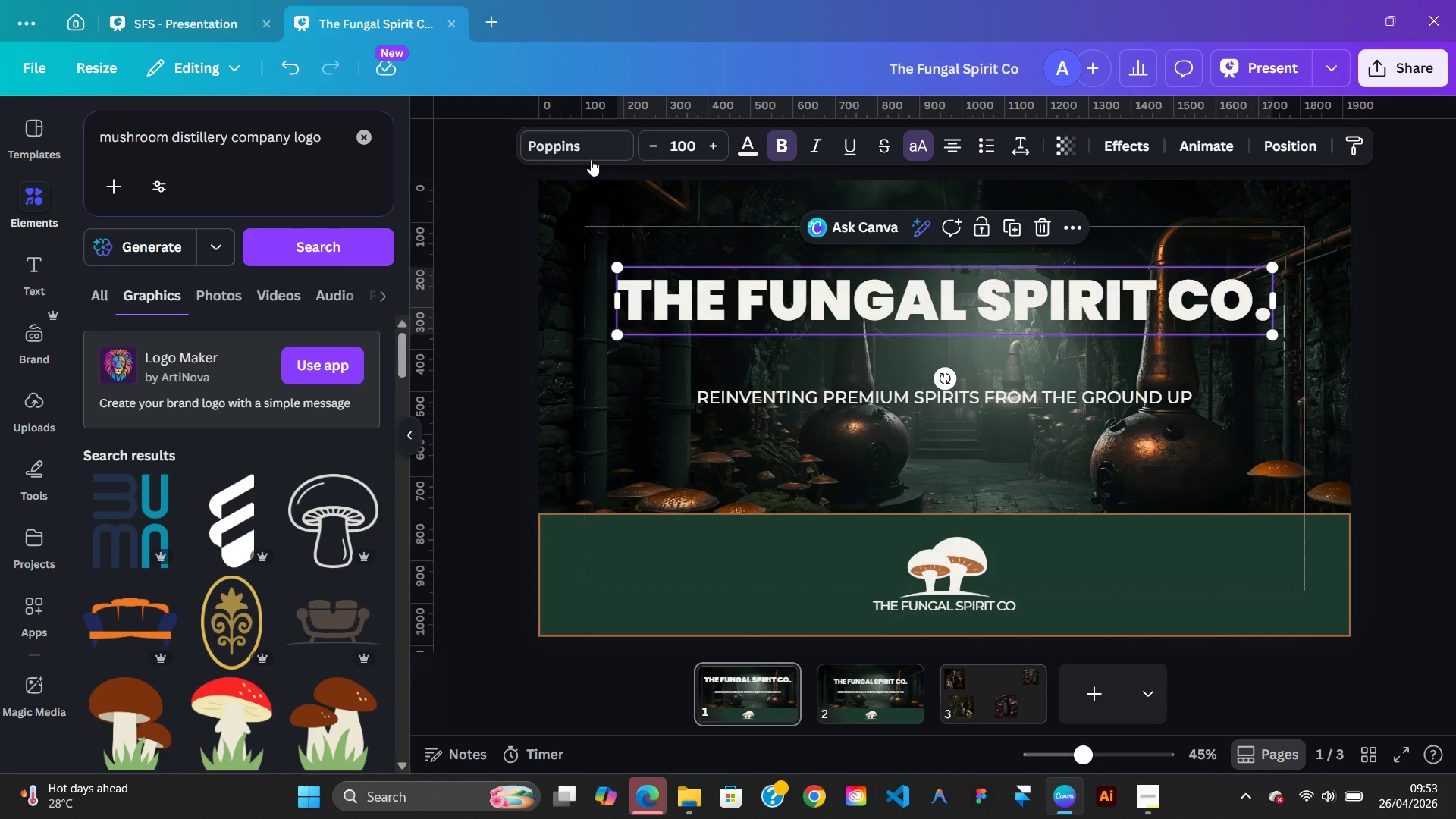 
left_click([585, 157])
 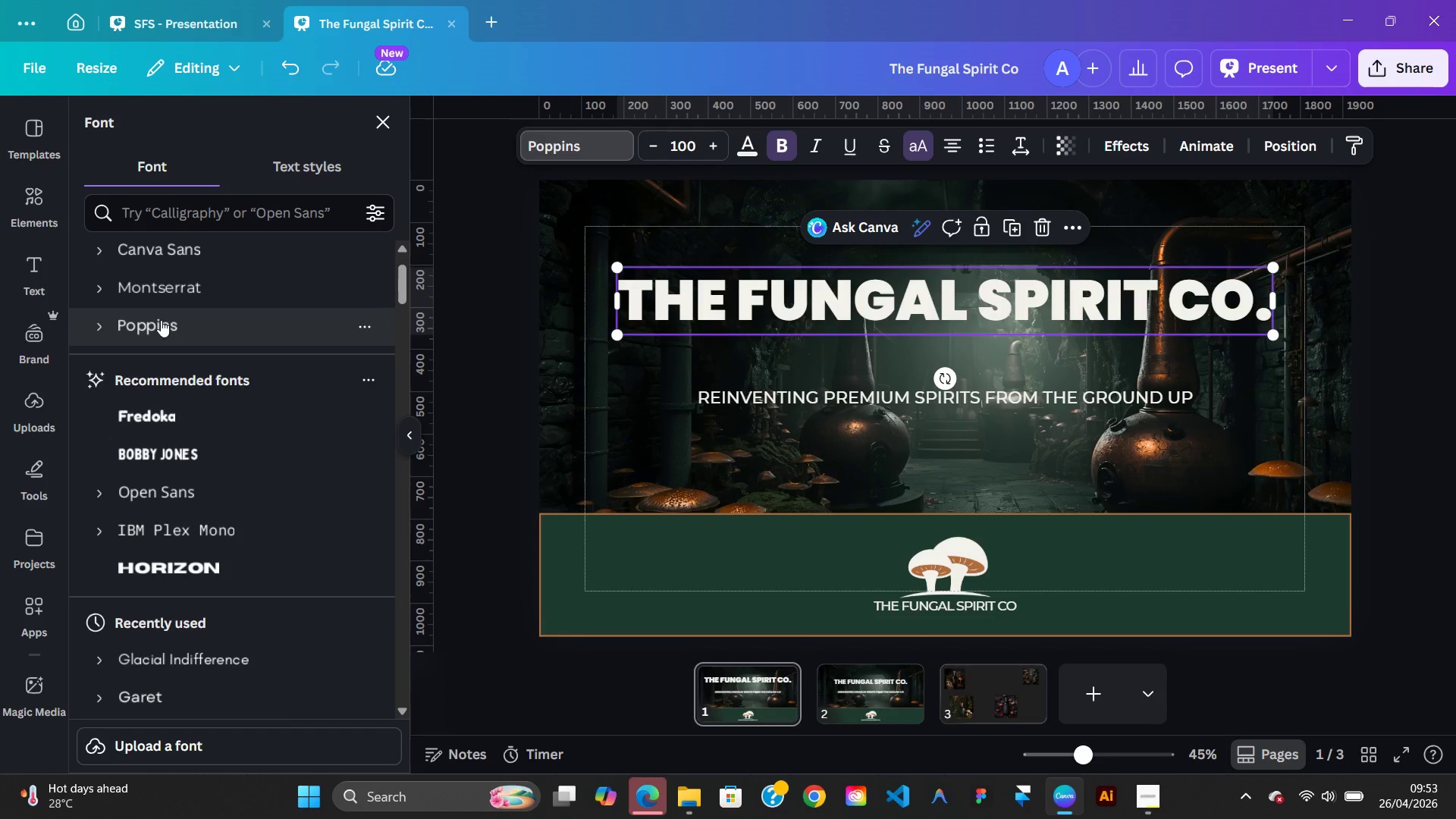 
mouse_move([177, 315])
 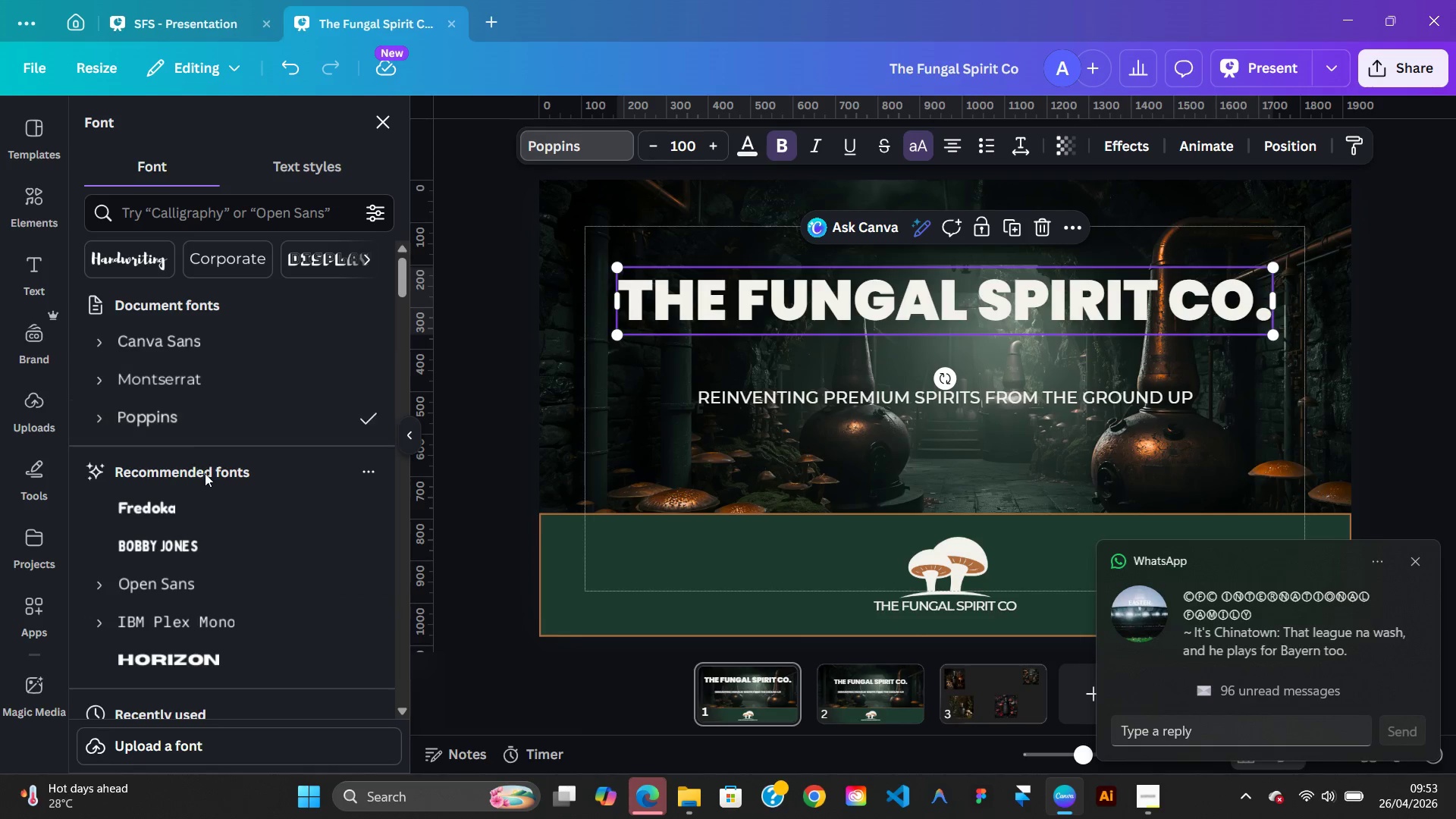 
mouse_move([202, 434])
 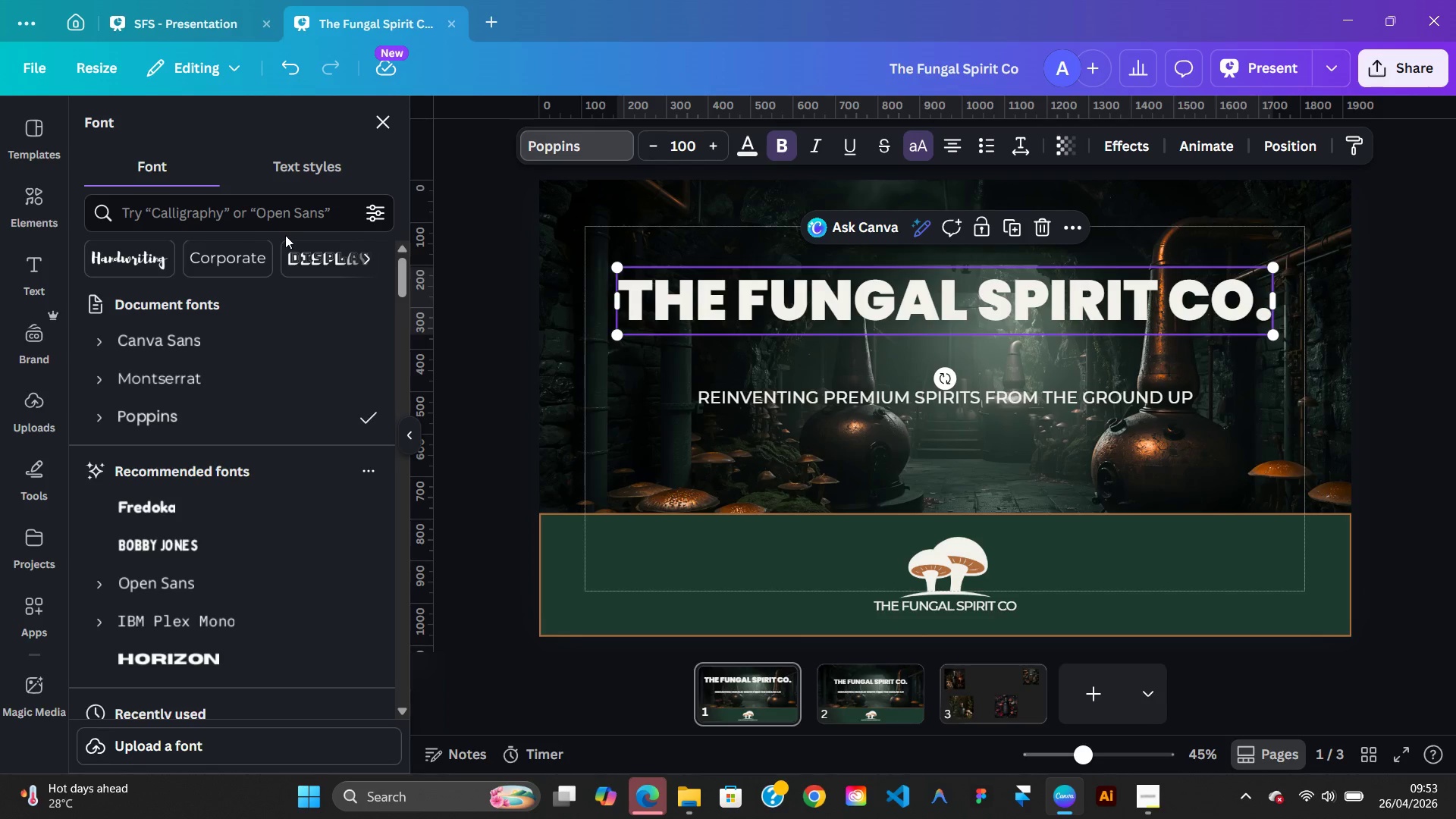 
left_click([294, 220])
 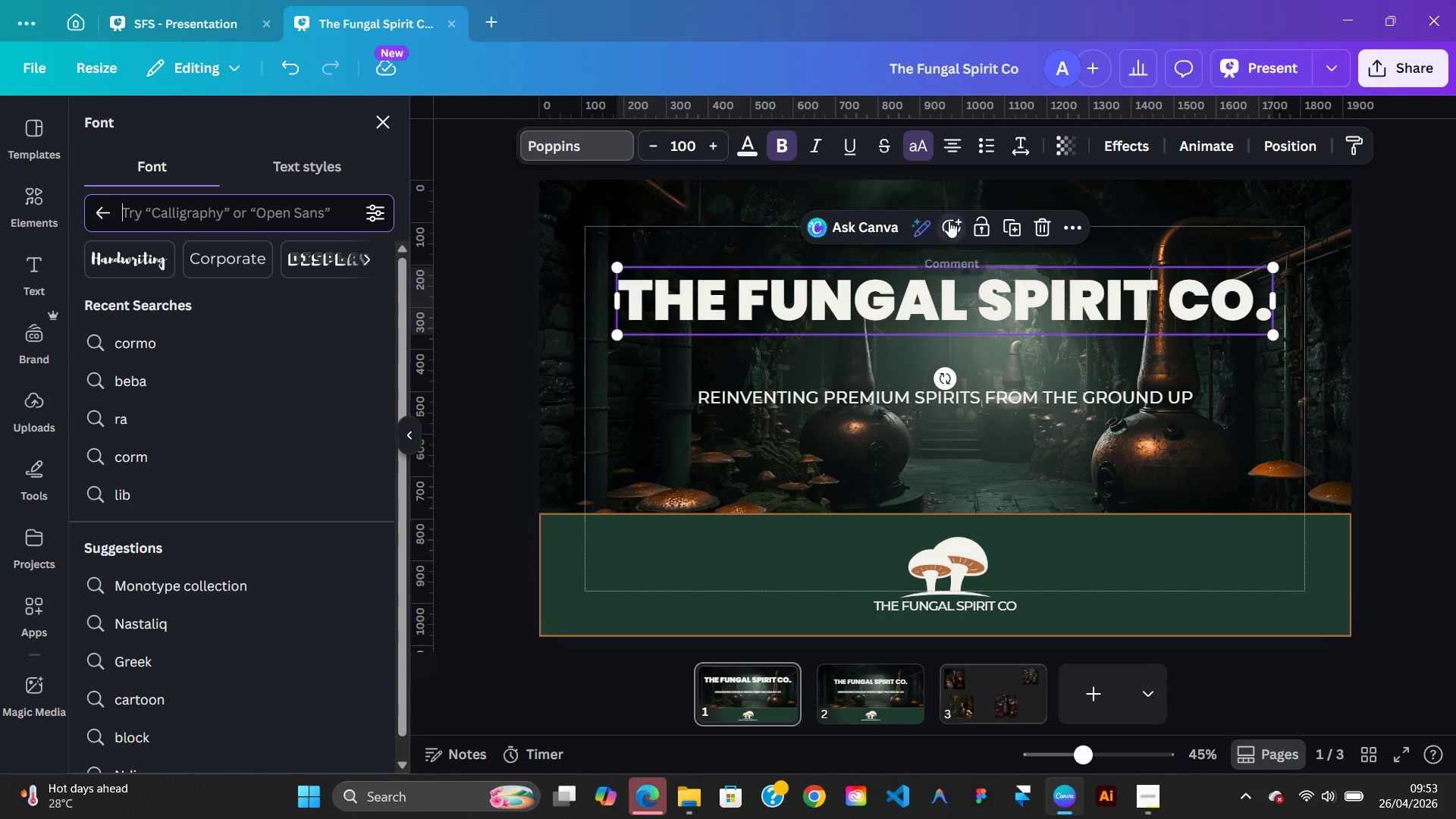 
left_click([1010, 230])
 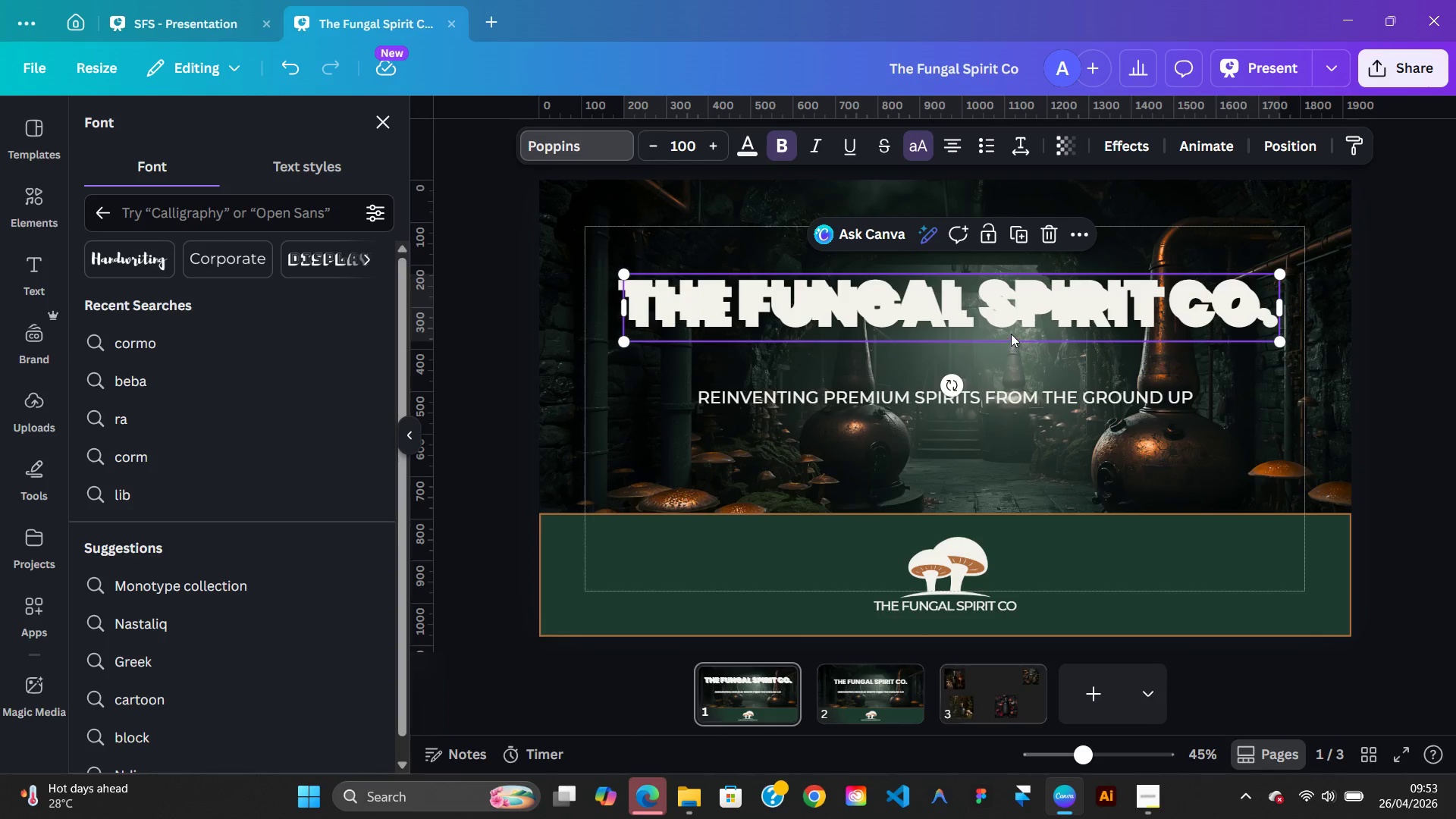 
left_click_drag(start_coordinate=[1011, 331], to_coordinate=[999, 385])
 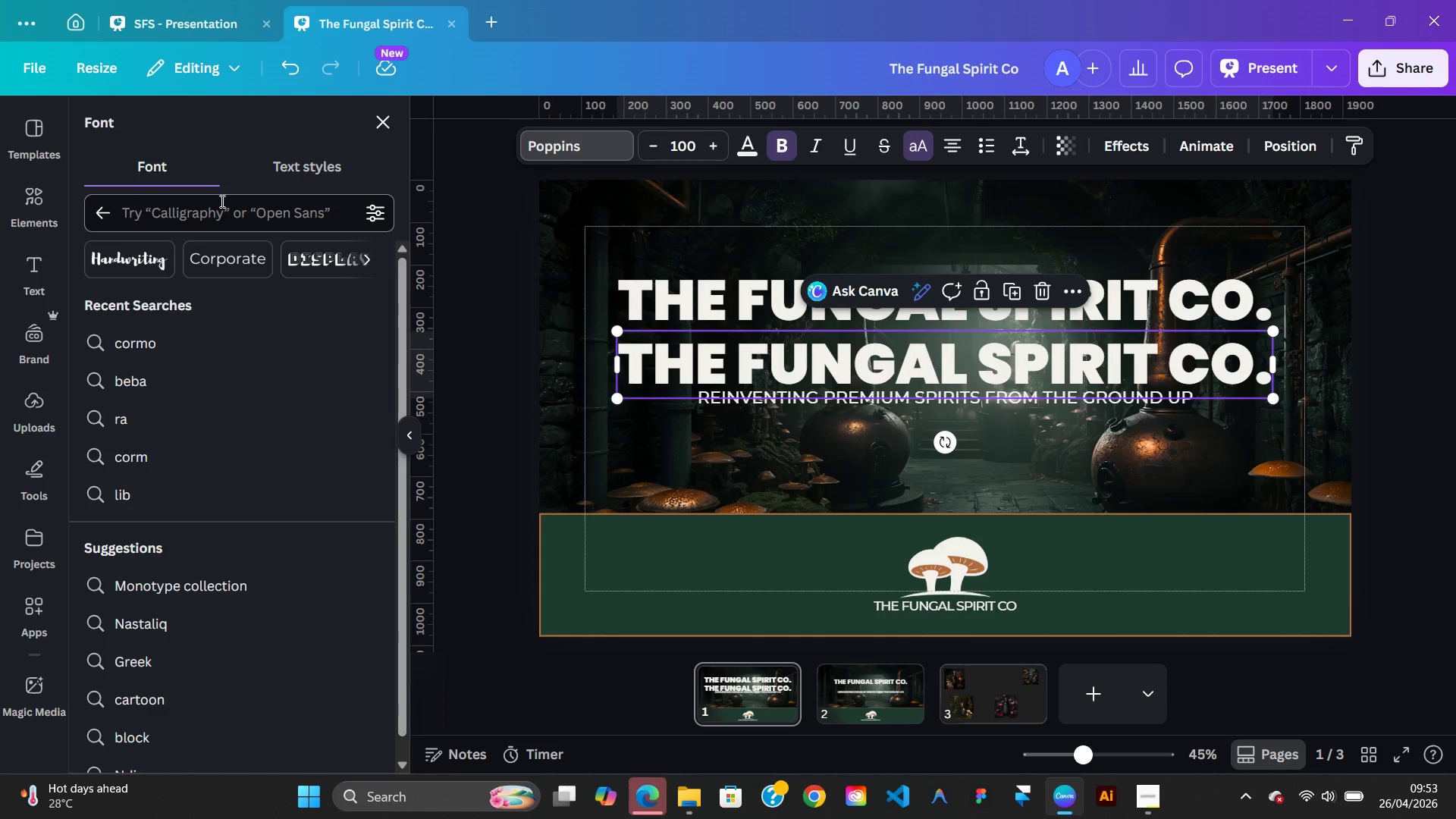 
left_click([220, 221])
 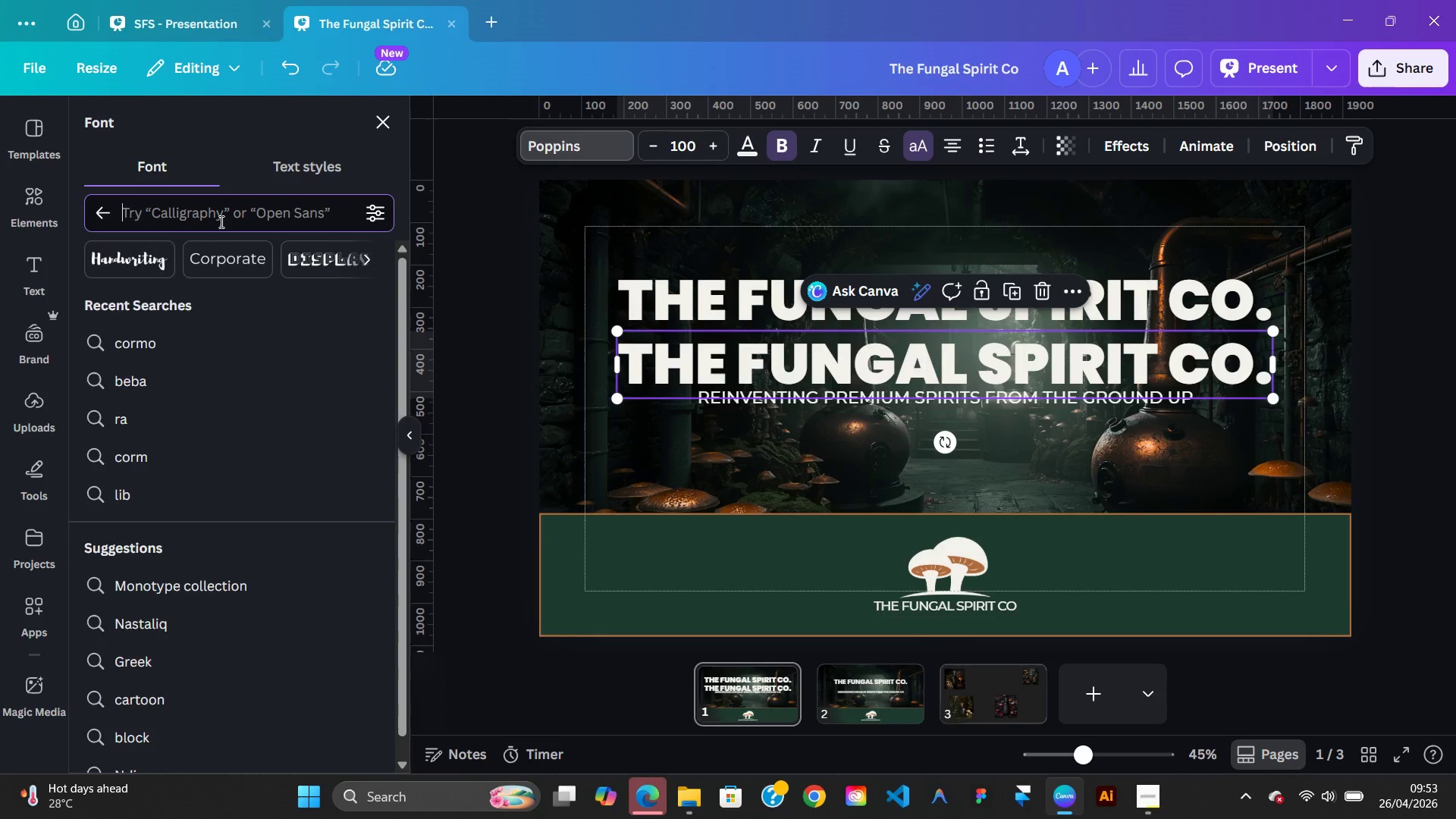 
type(corm)
 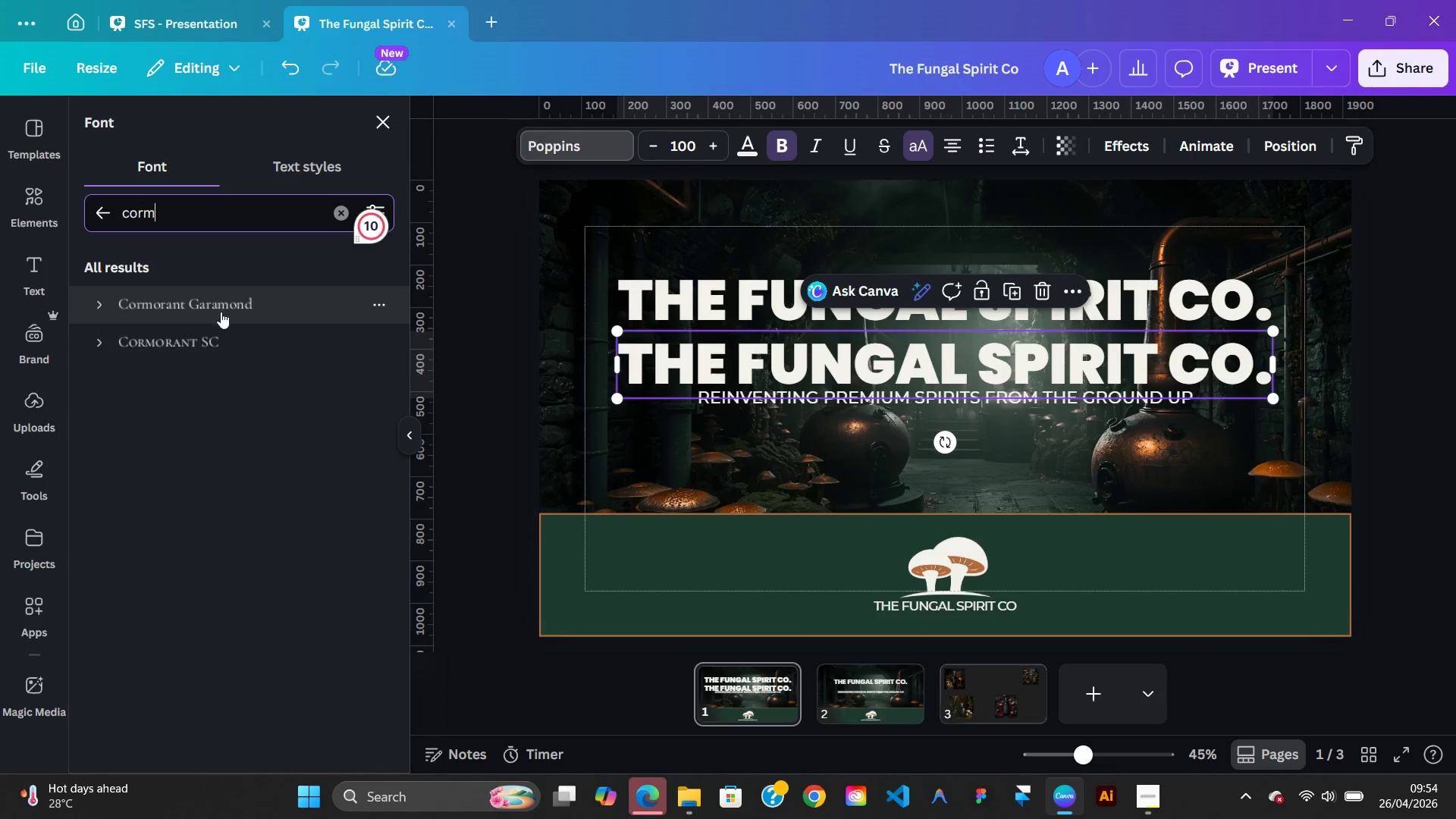 
left_click([203, 340])
 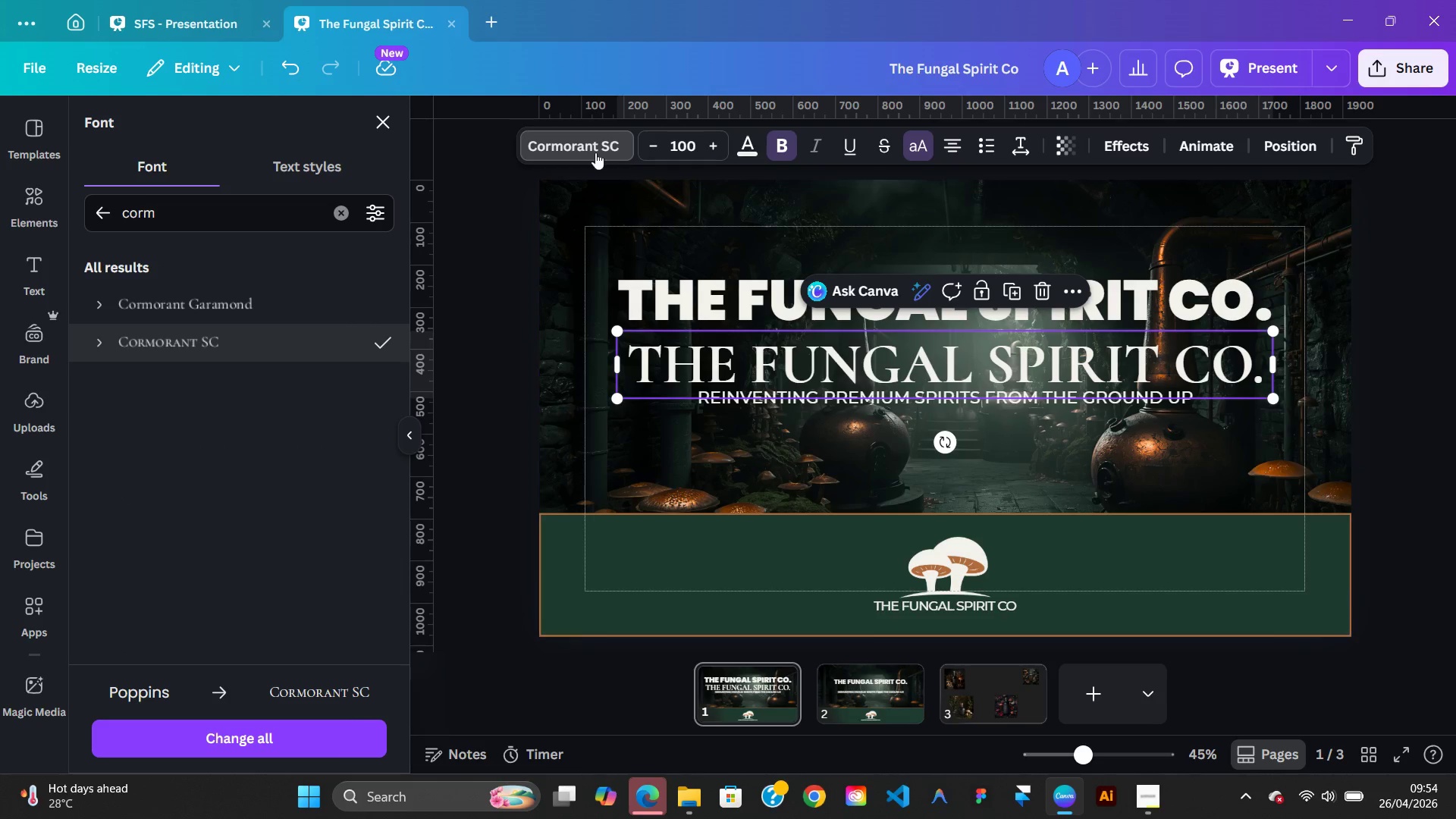 
left_click([575, 139])
 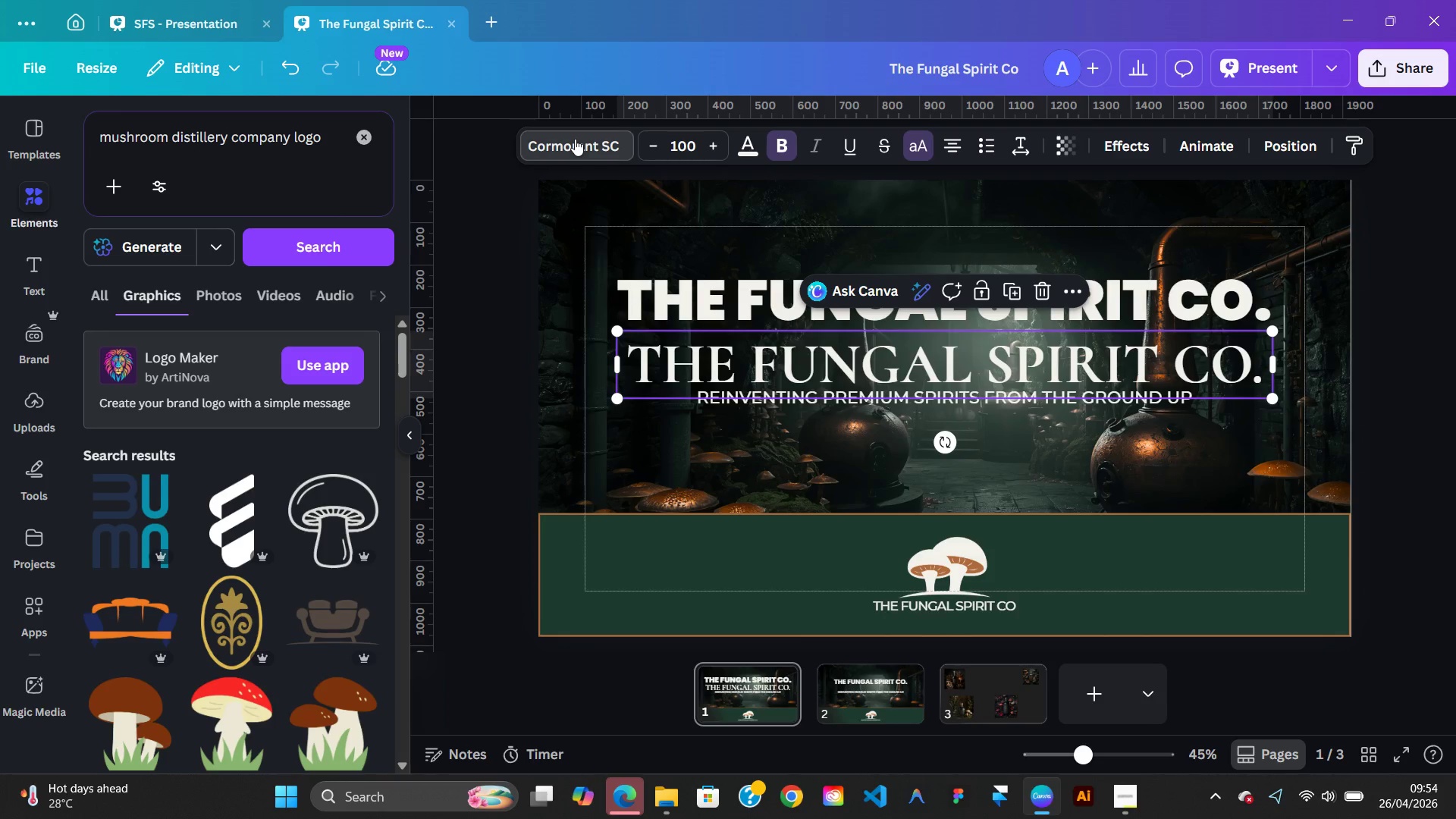 
double_click([575, 139])
 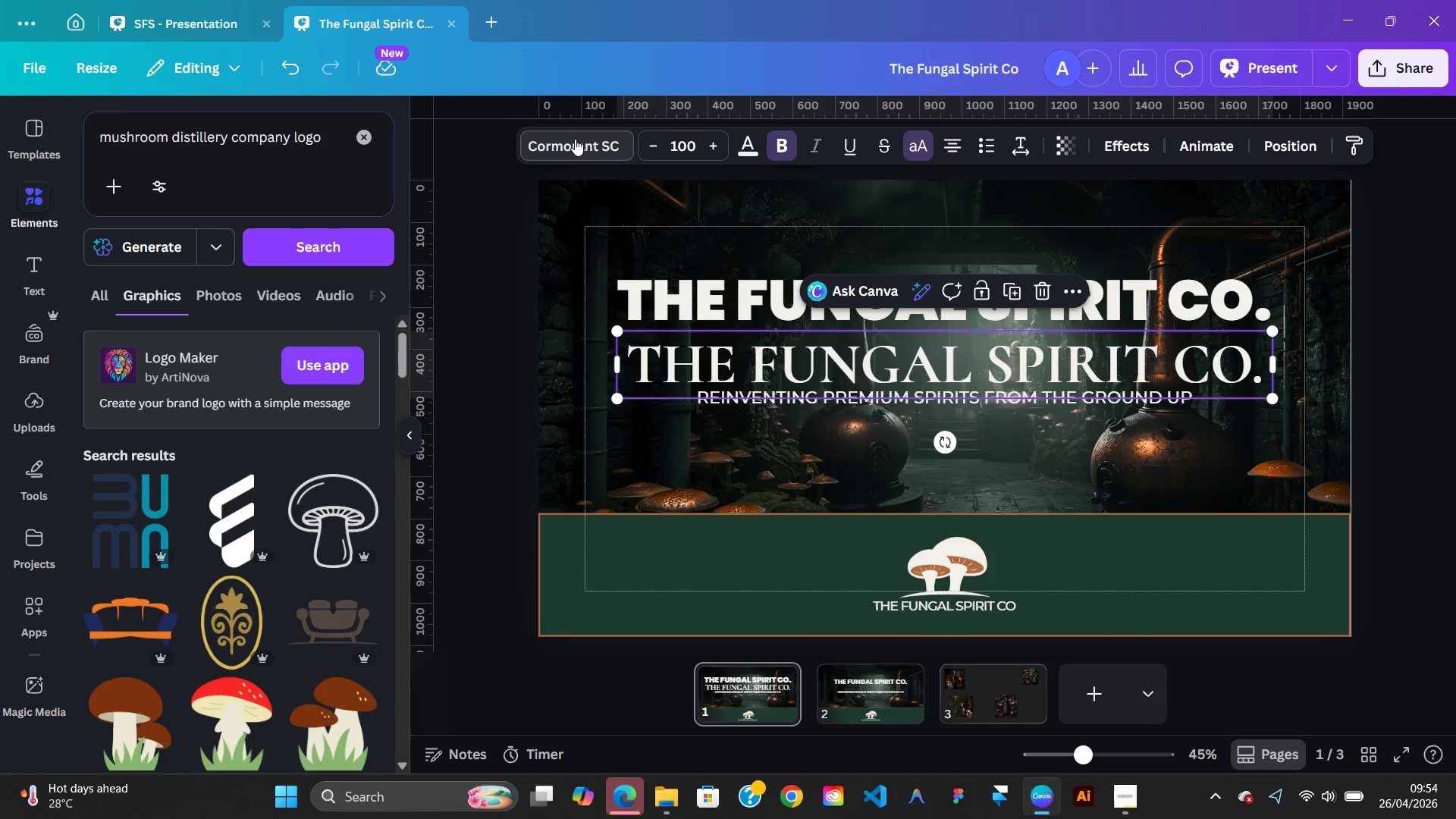 
left_click([575, 139])
 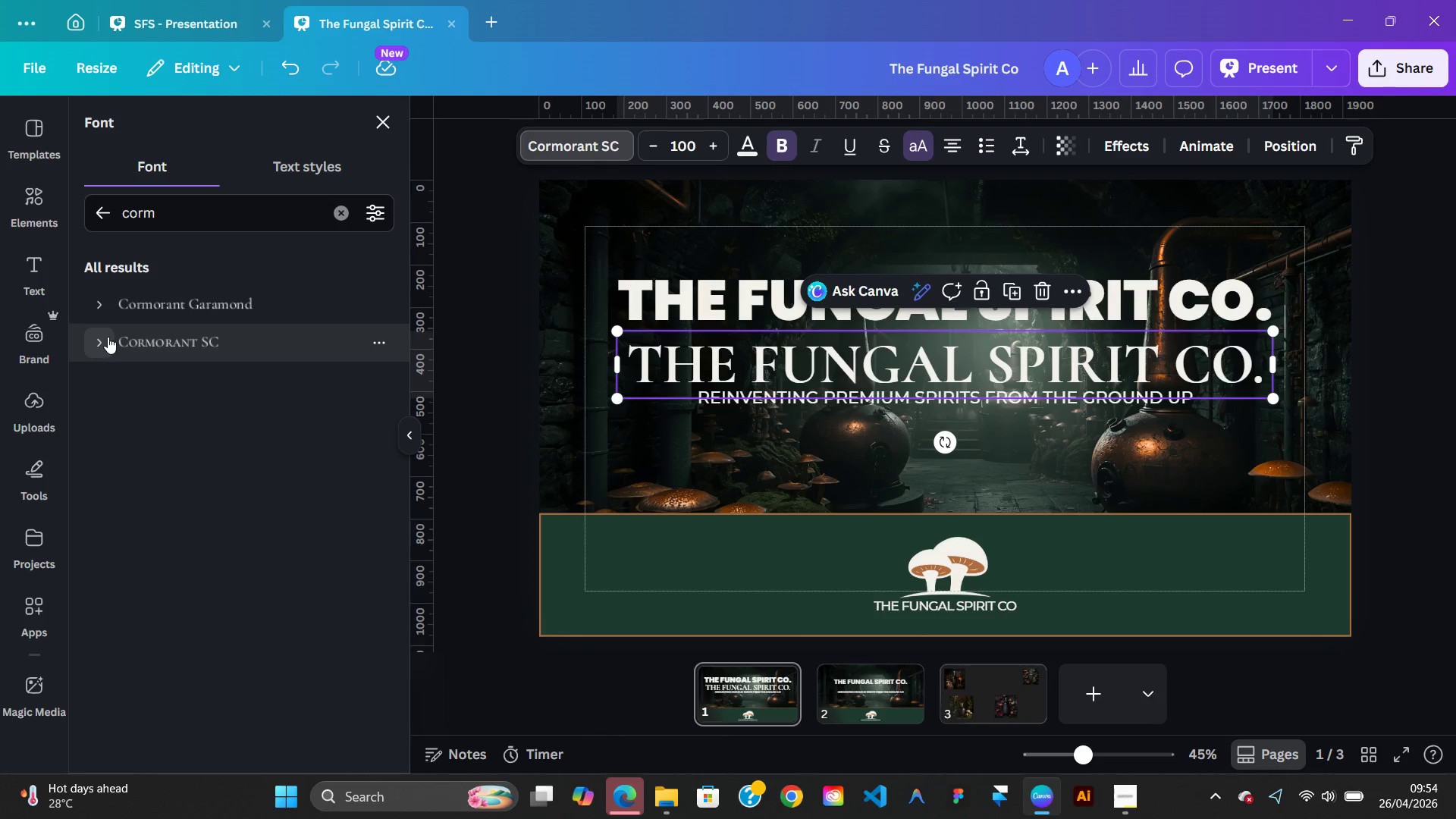 
left_click([108, 337])
 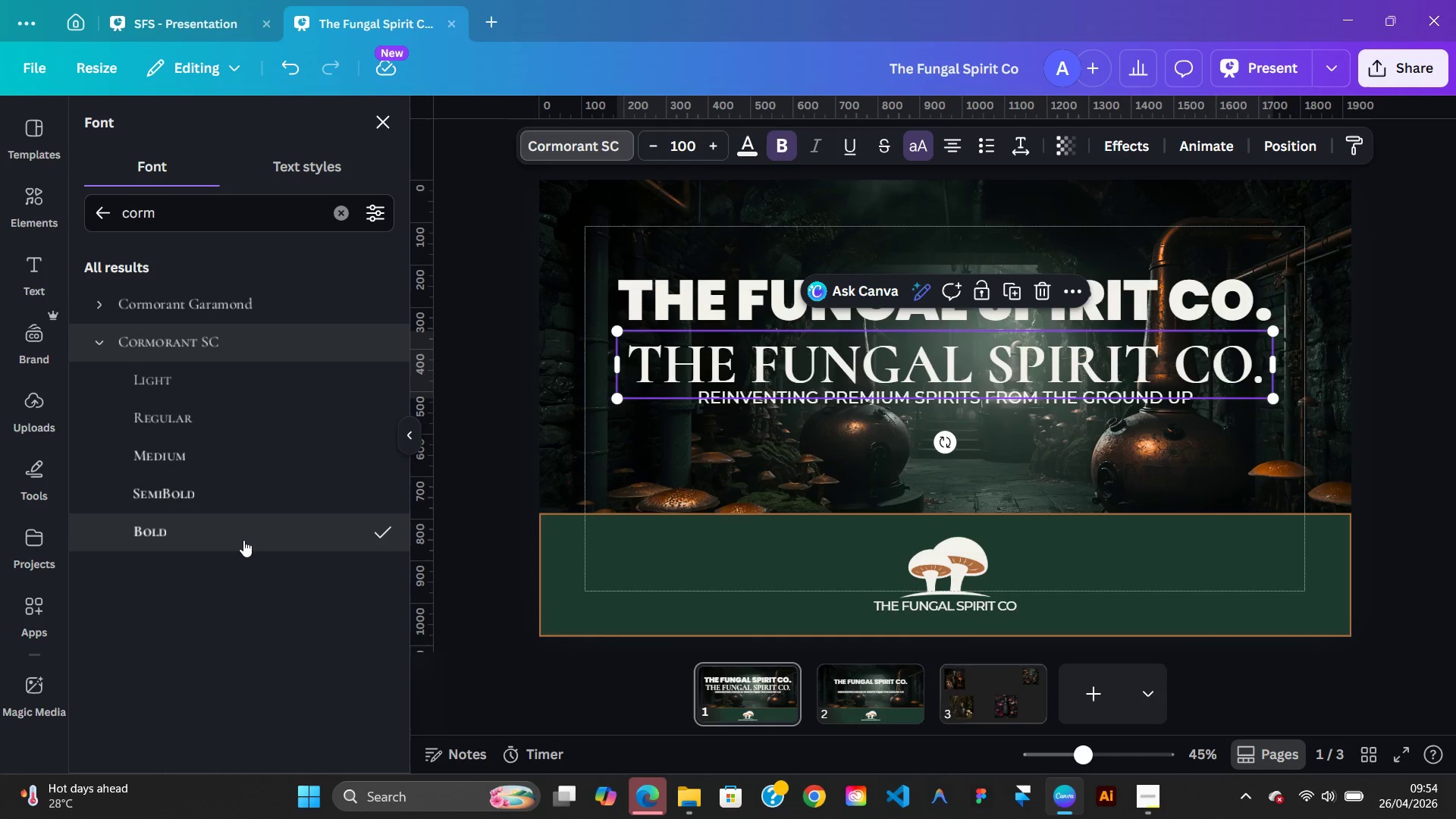 
key(Delete)
 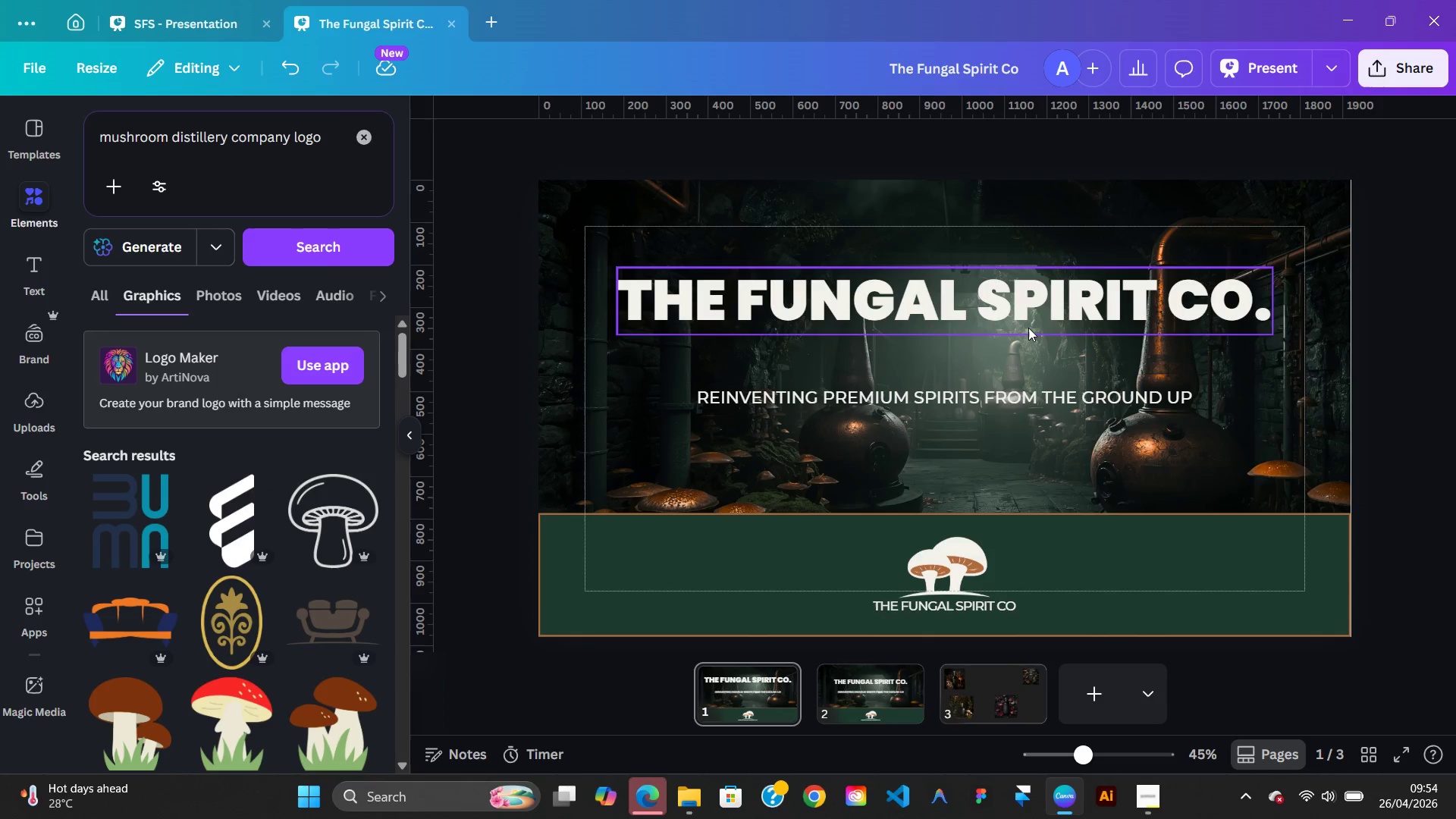 
wait(5.89)
 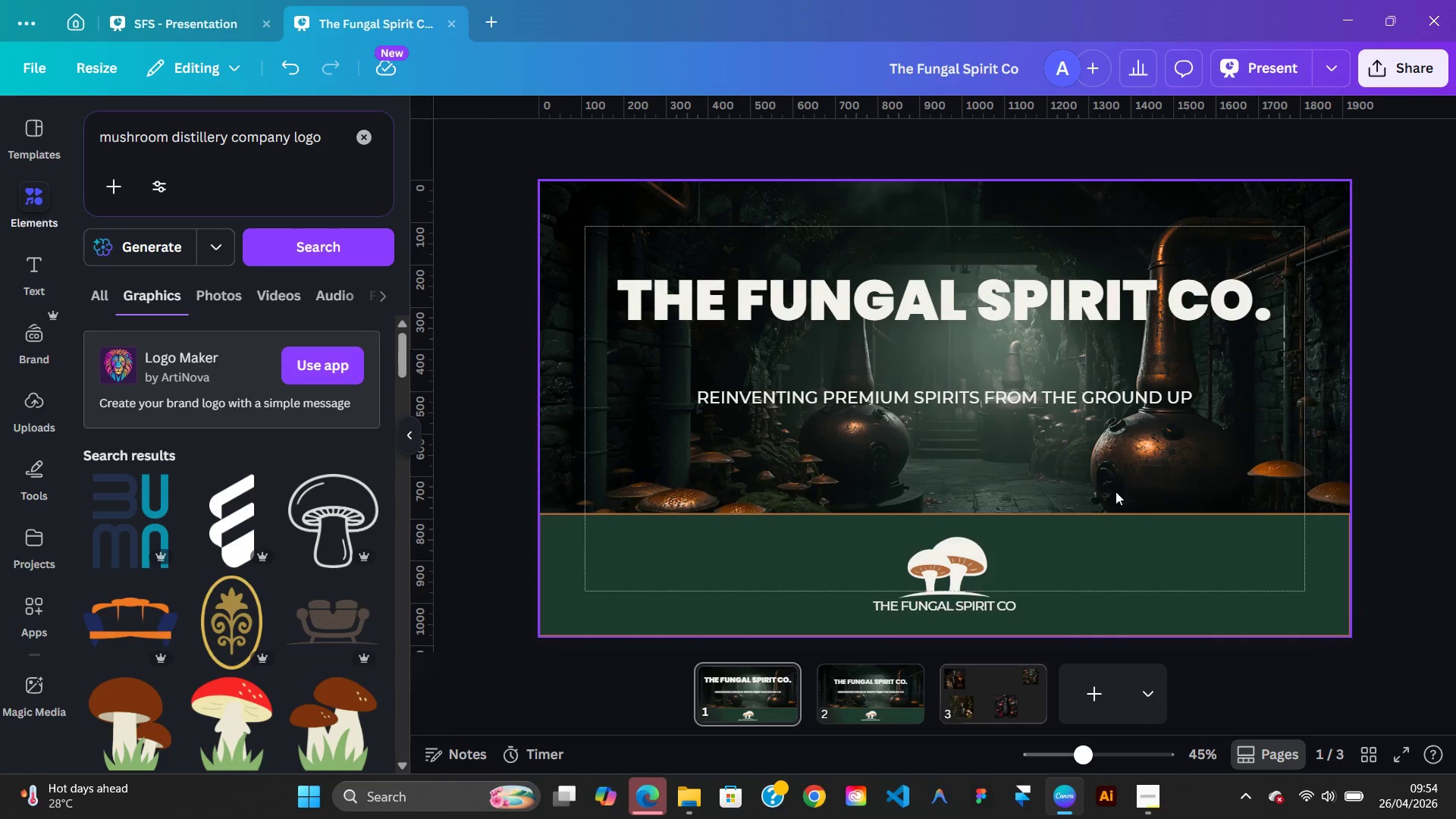 
left_click_drag(start_coordinate=[1021, 395], to_coordinate=[1018, 420])
 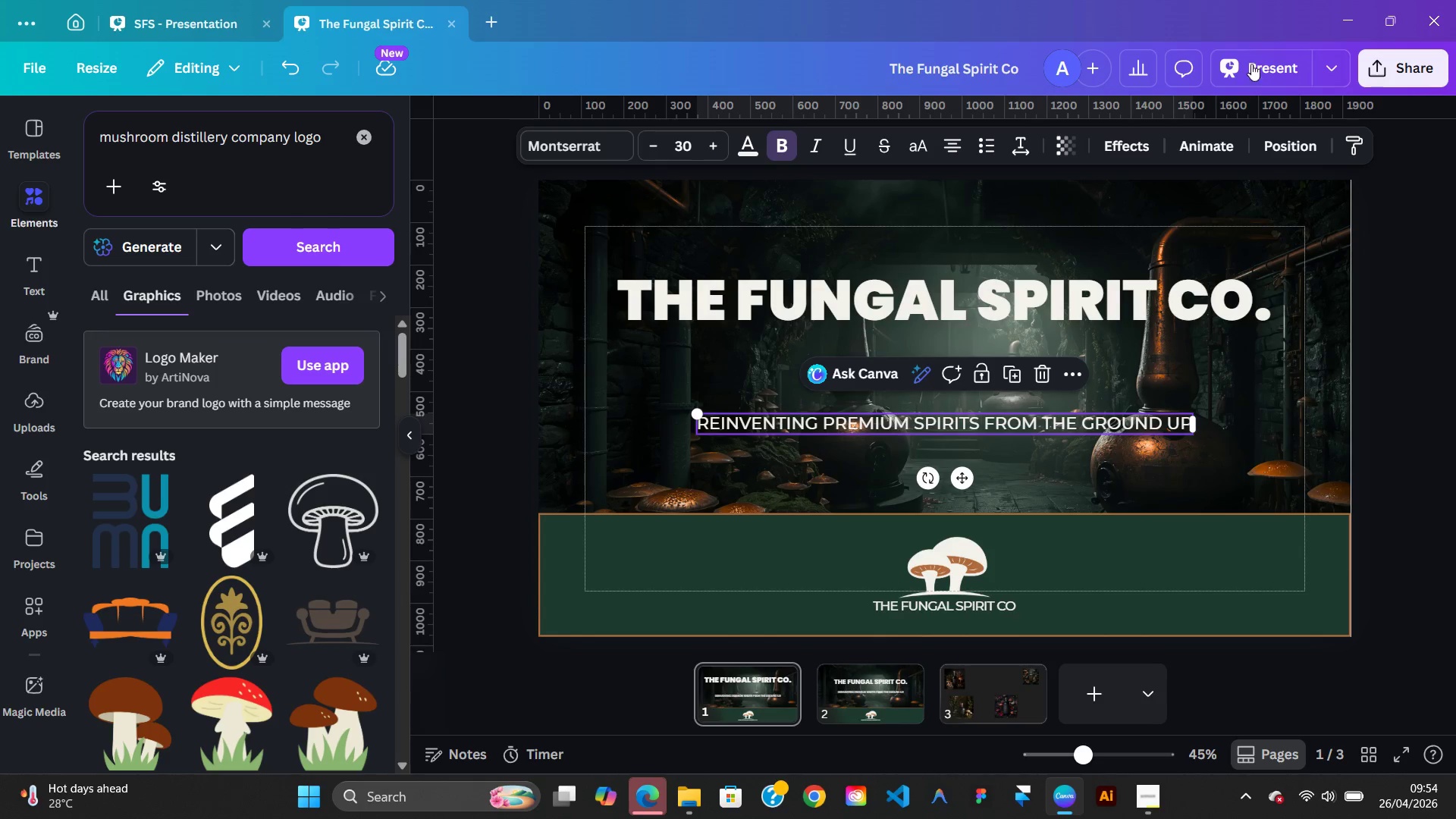 
left_click([1254, 71])
 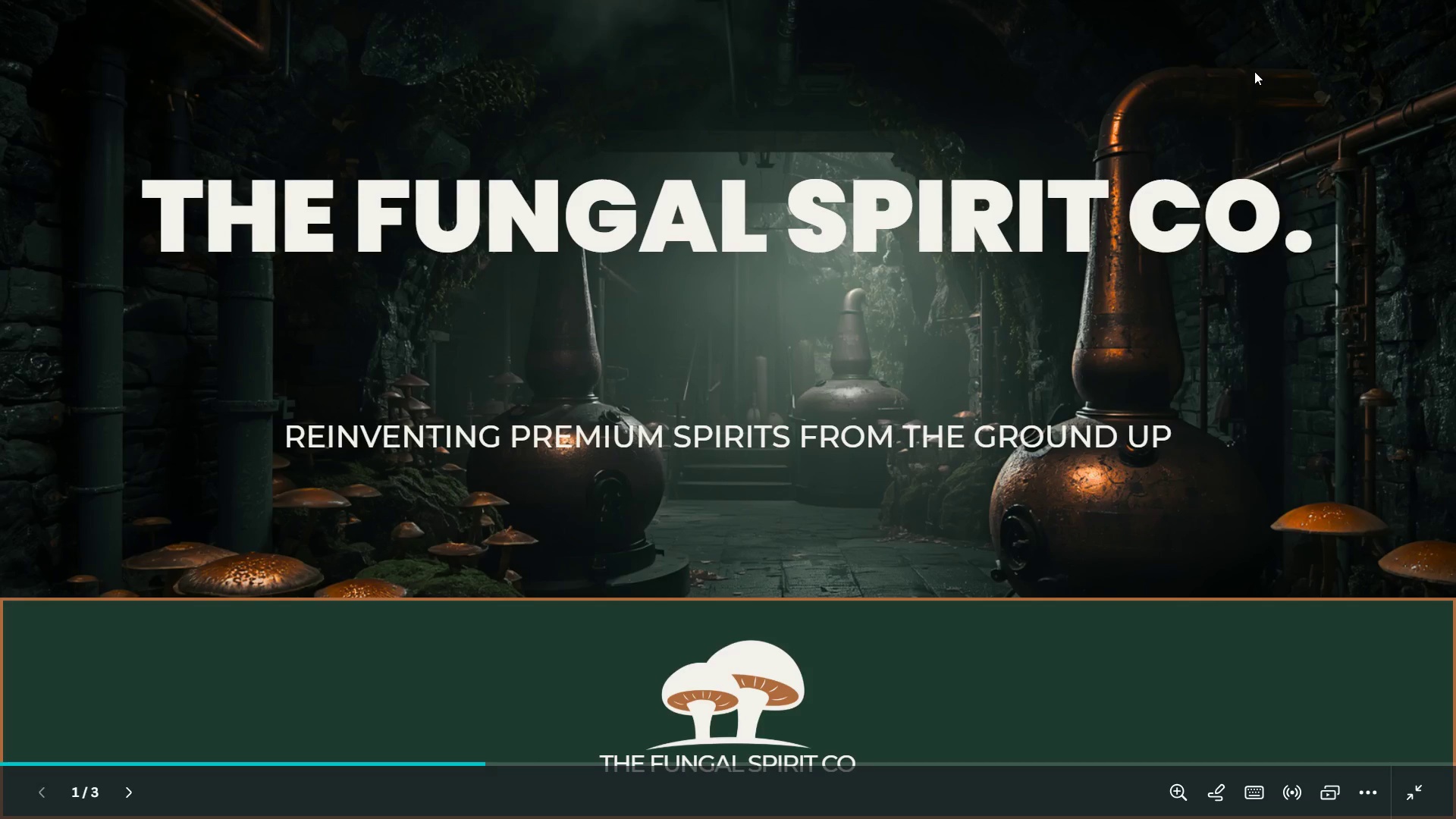 
wait(8.47)
 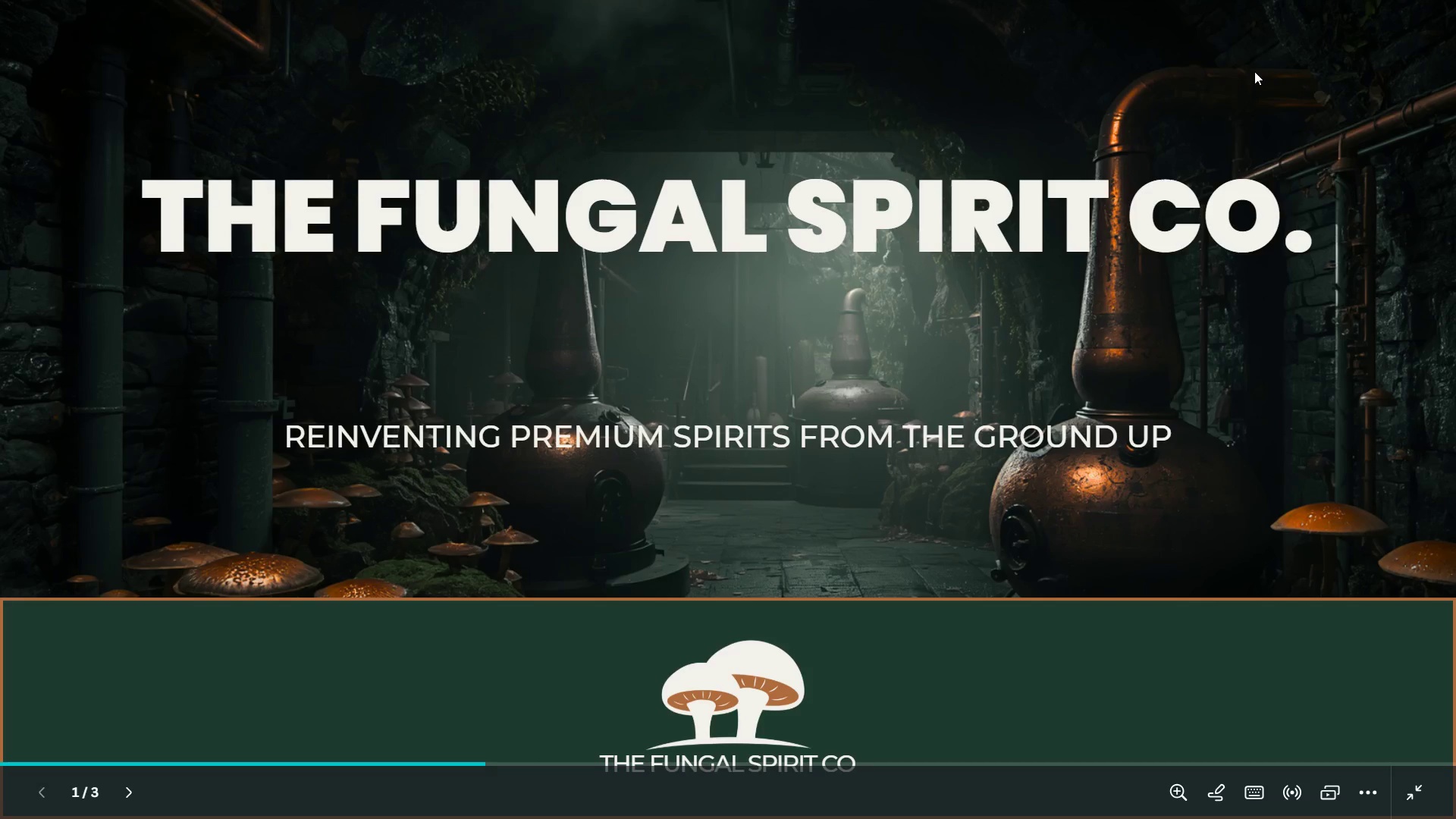 
mouse_move([1410, 780])
 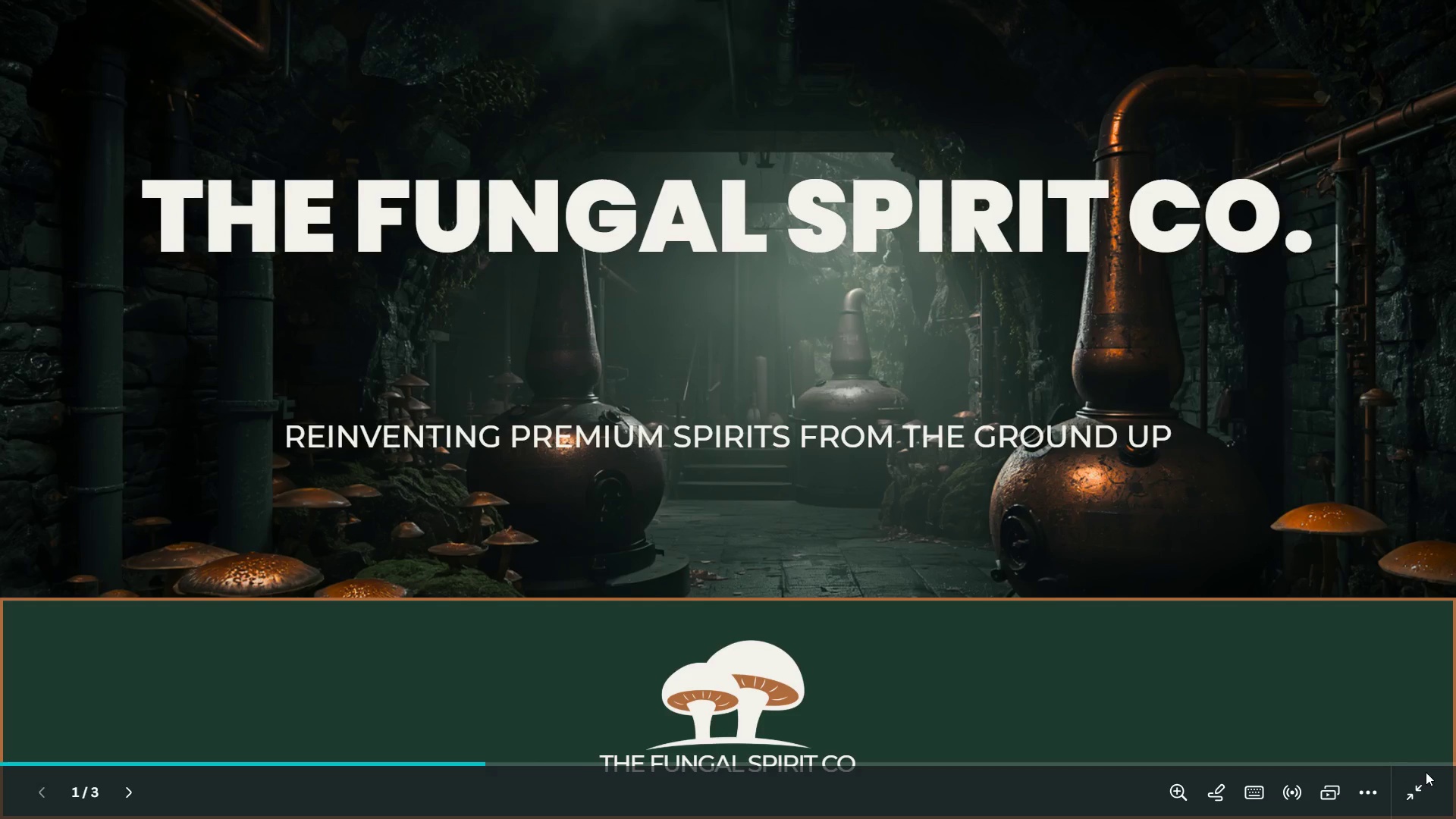 
left_click([1420, 783])
 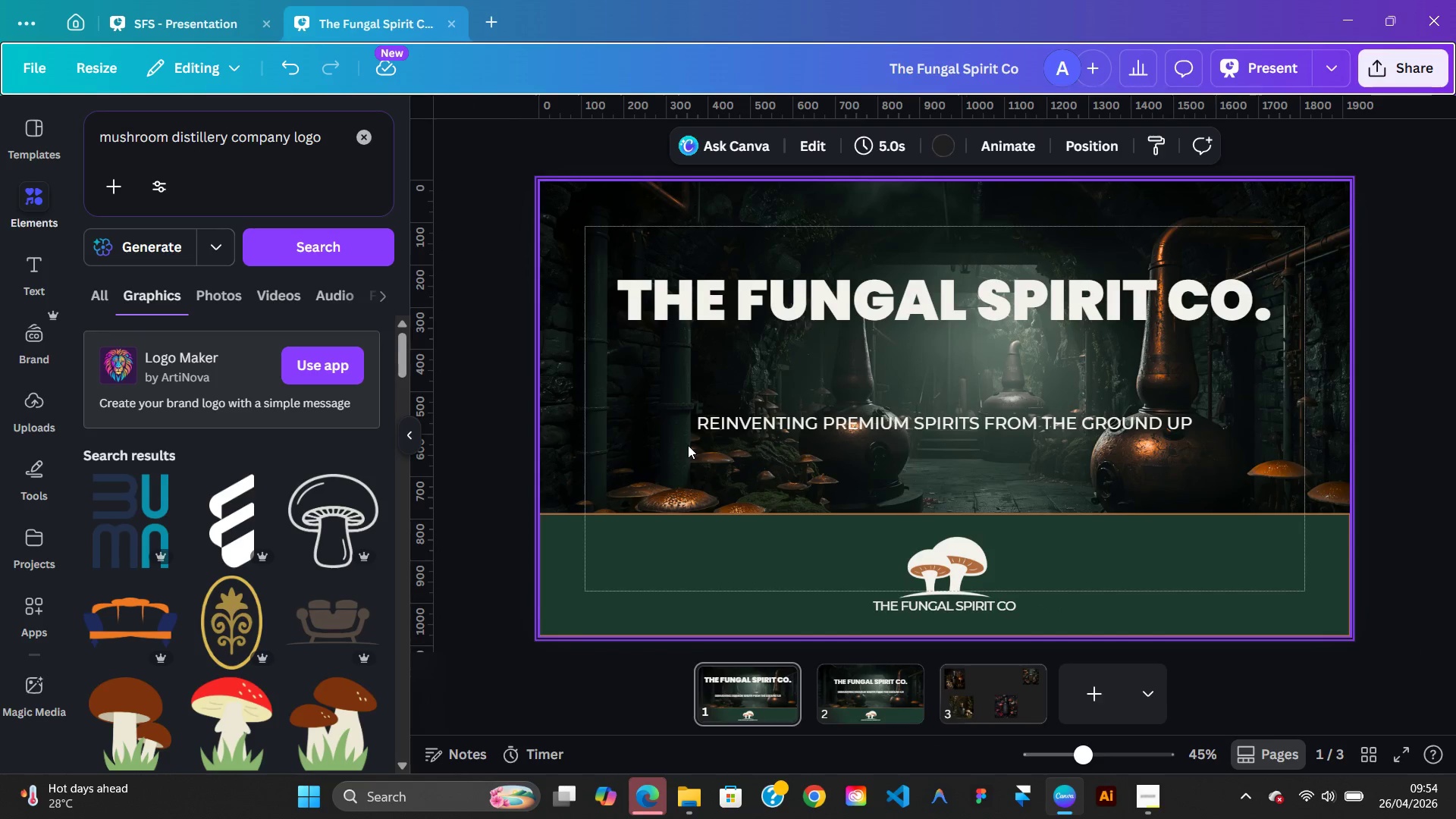 
left_click([365, 136])
 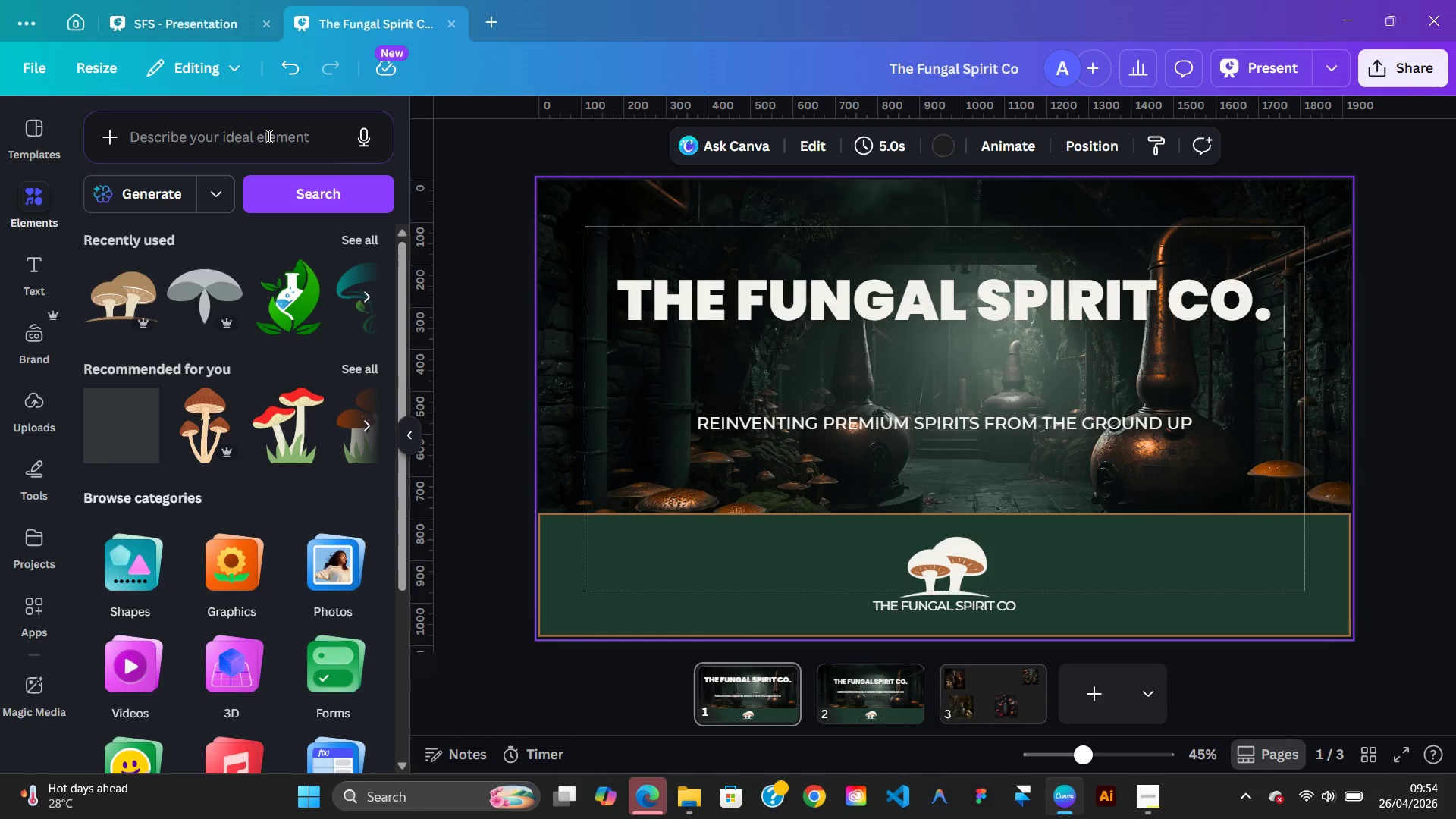 
left_click([267, 136])
 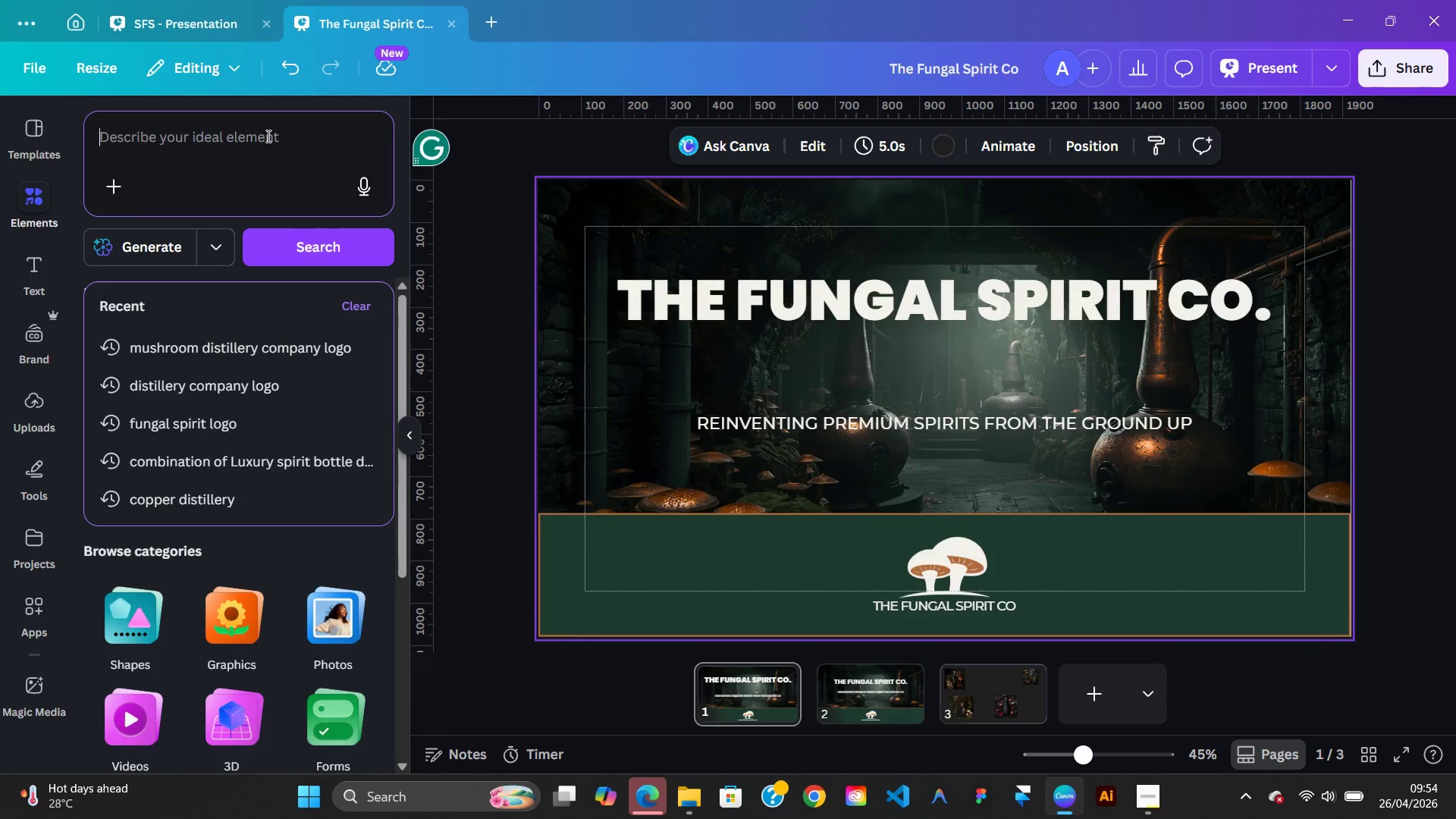 
type(slide )
 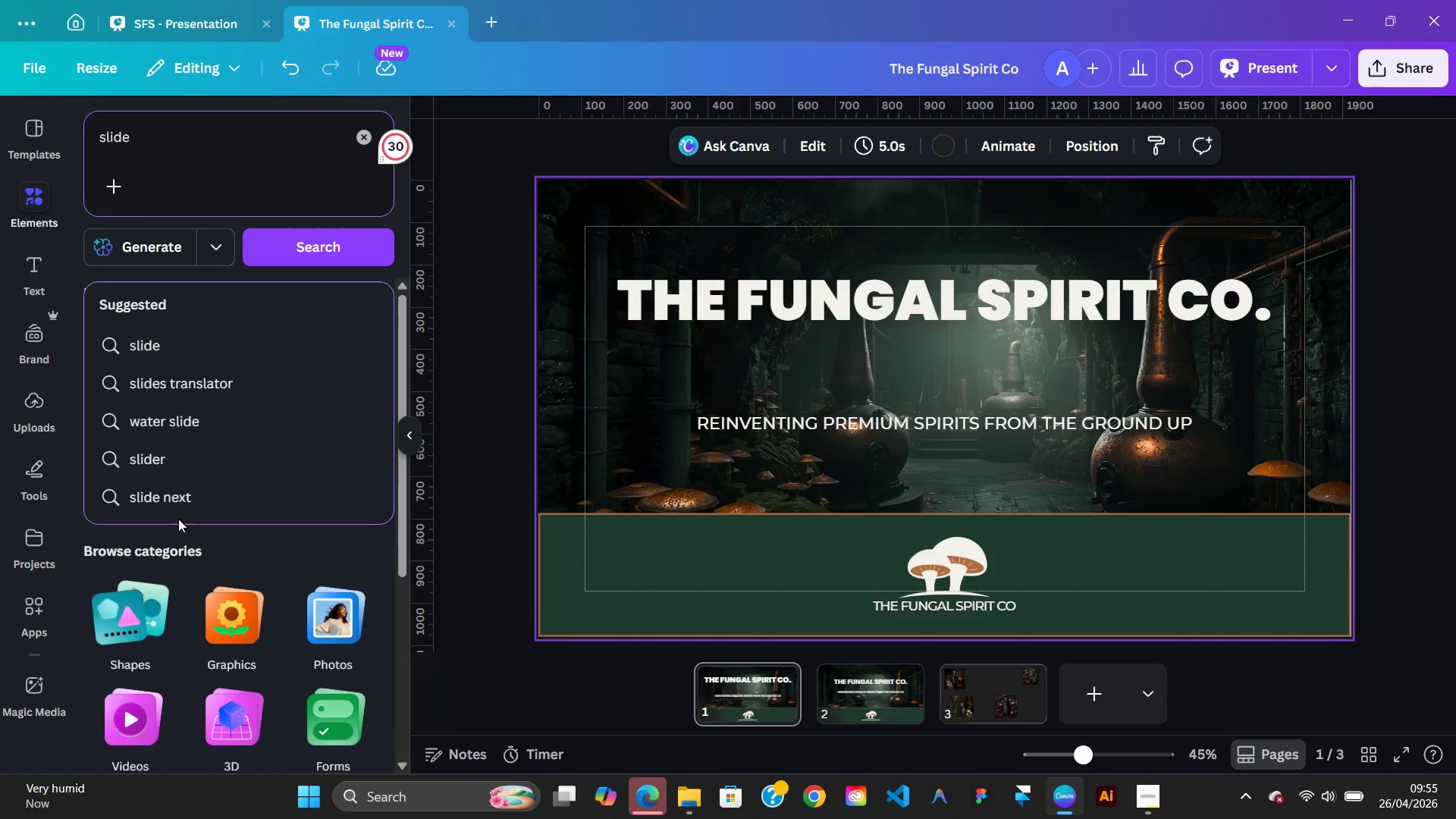 
left_click([184, 513])
 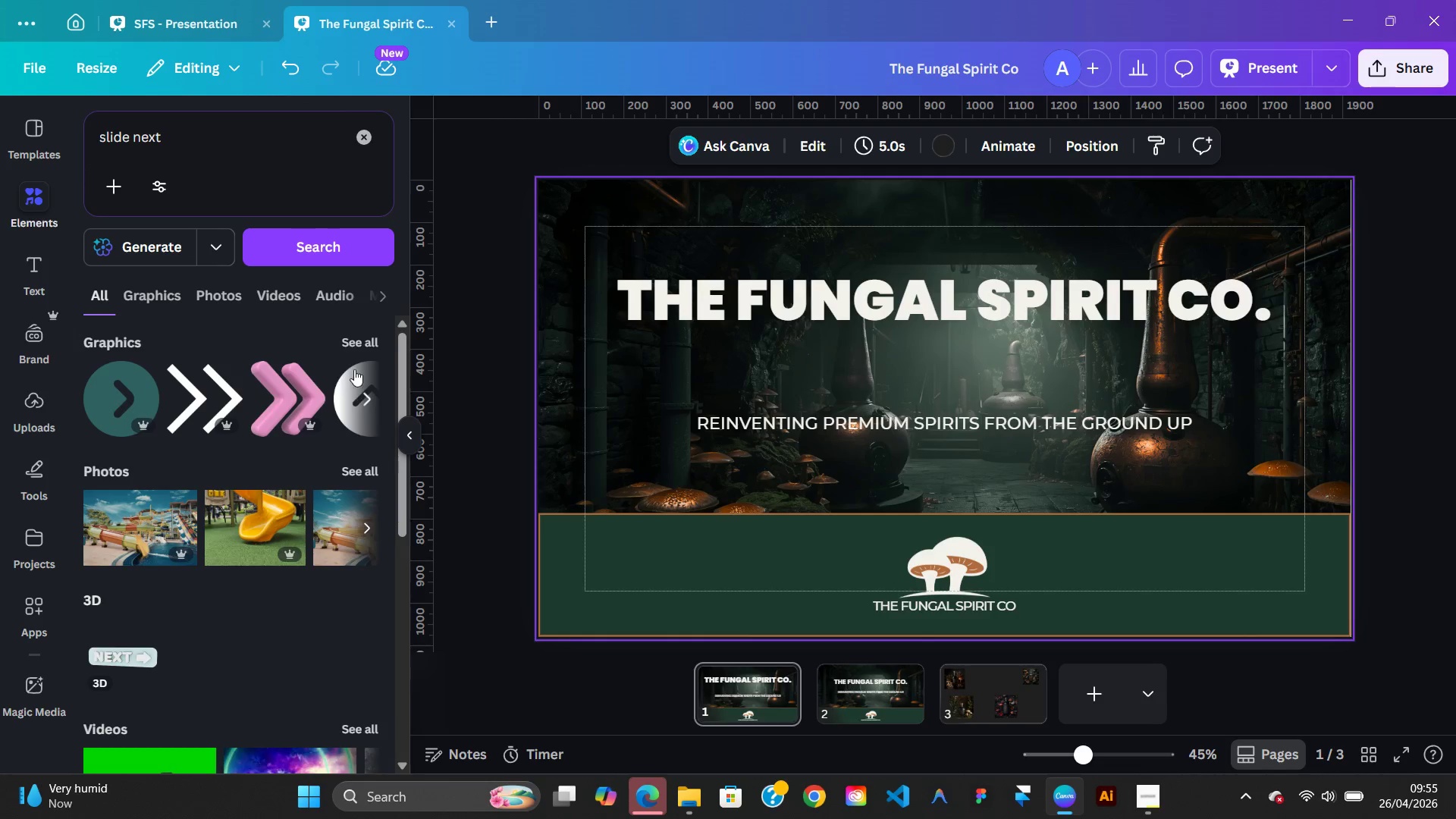 
left_click([345, 343])
 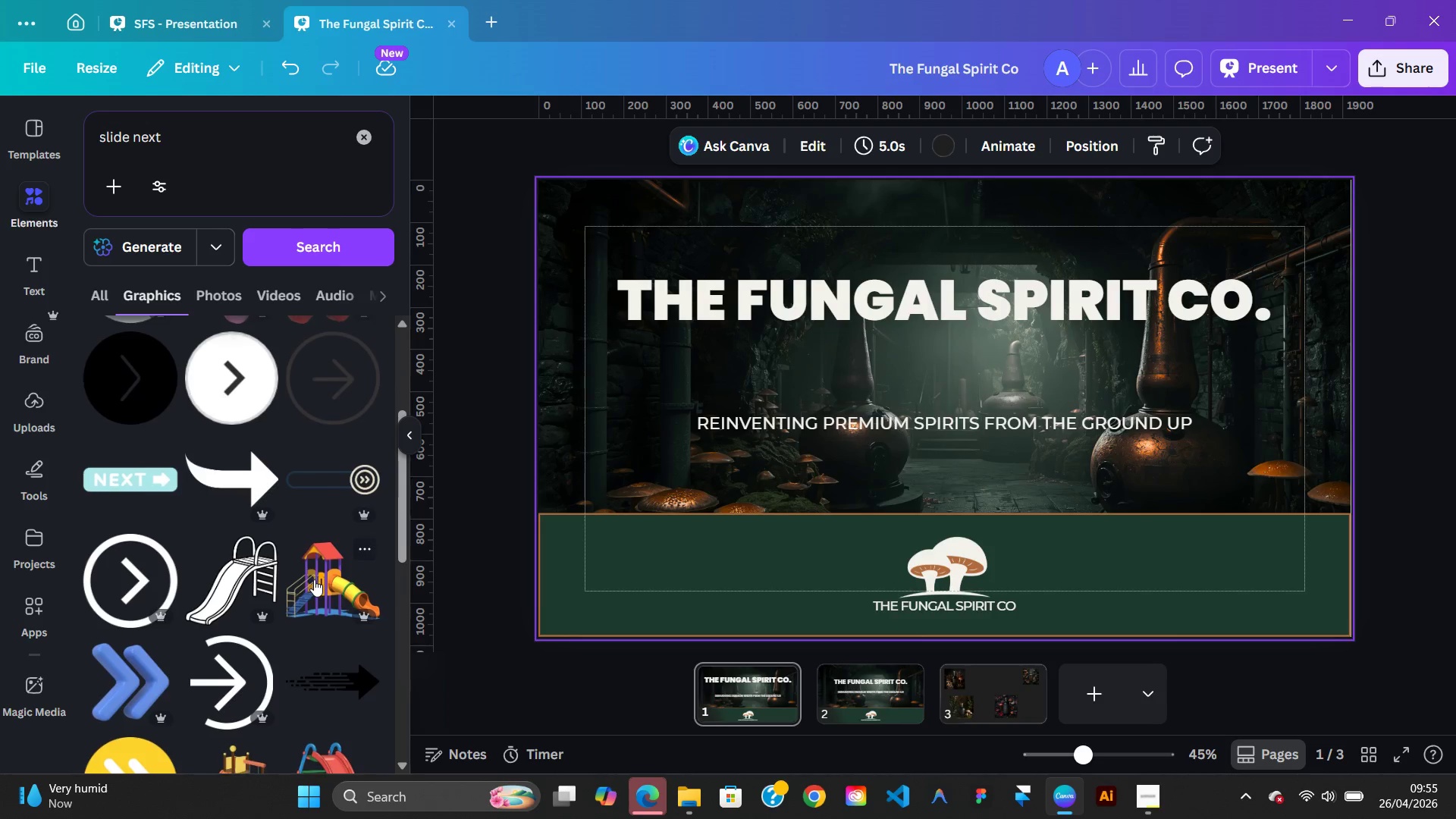 
wait(7.52)
 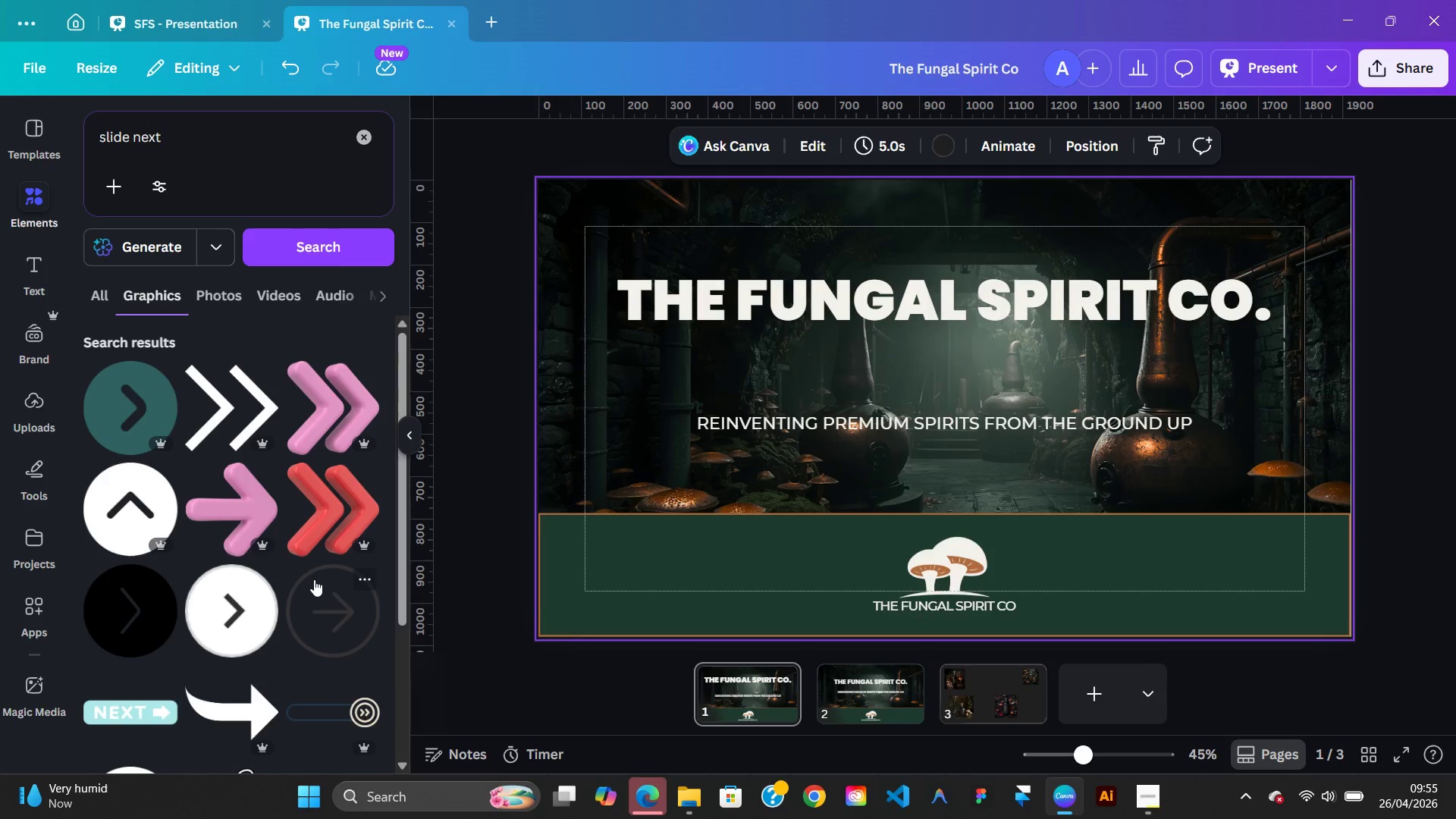 
left_click([336, 484])
 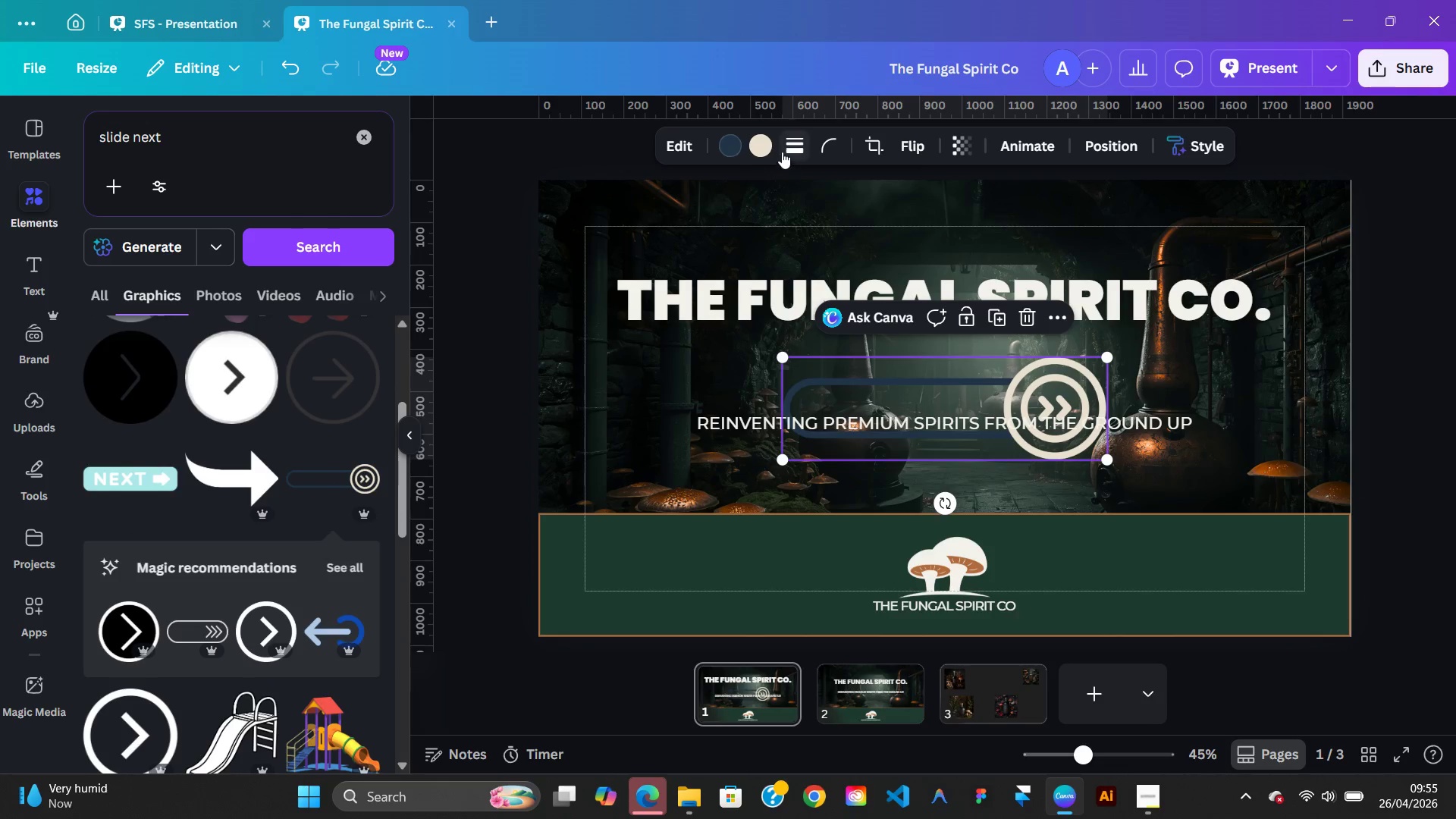 
left_click([736, 144])
 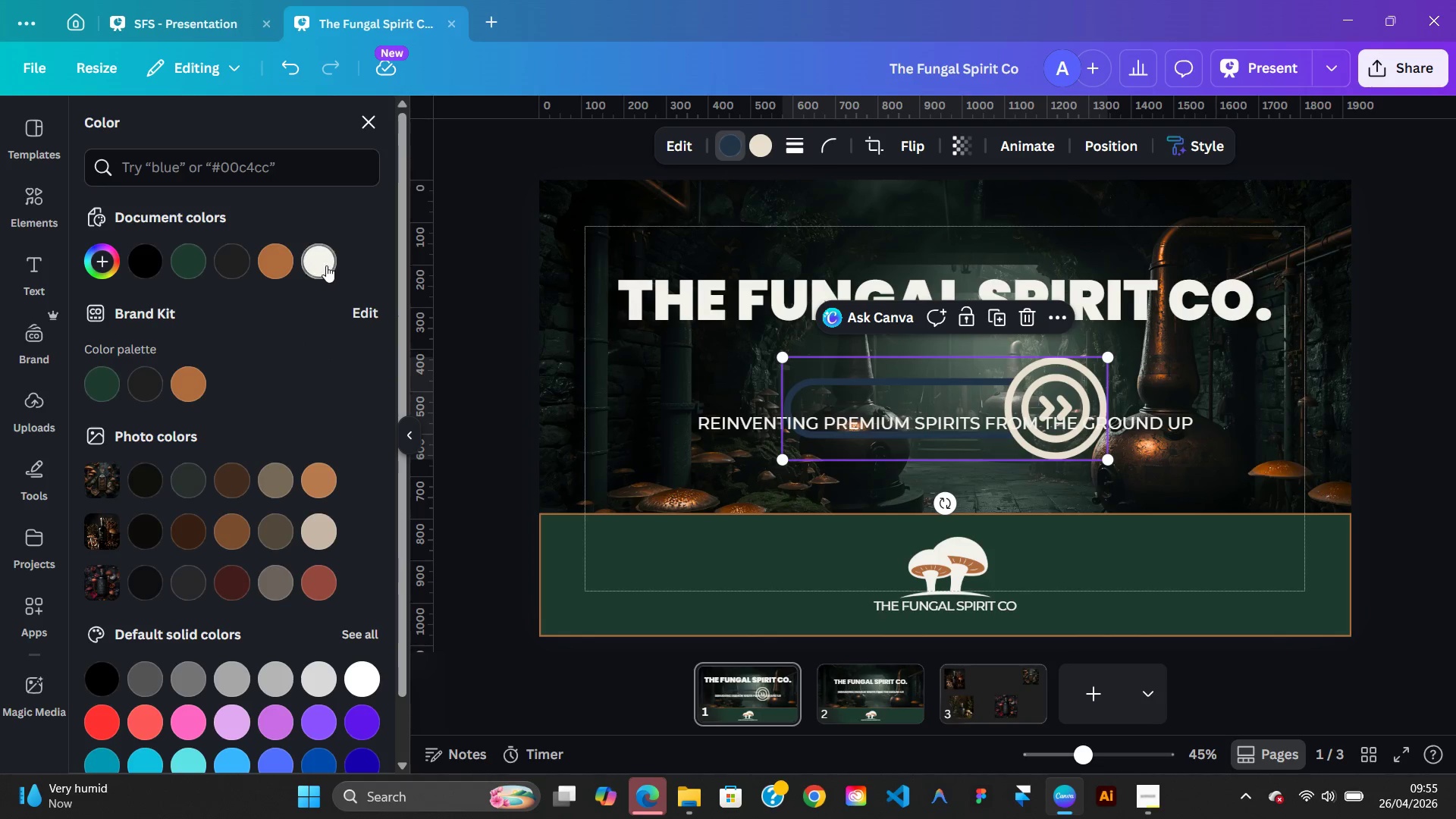 
left_click([325, 265])
 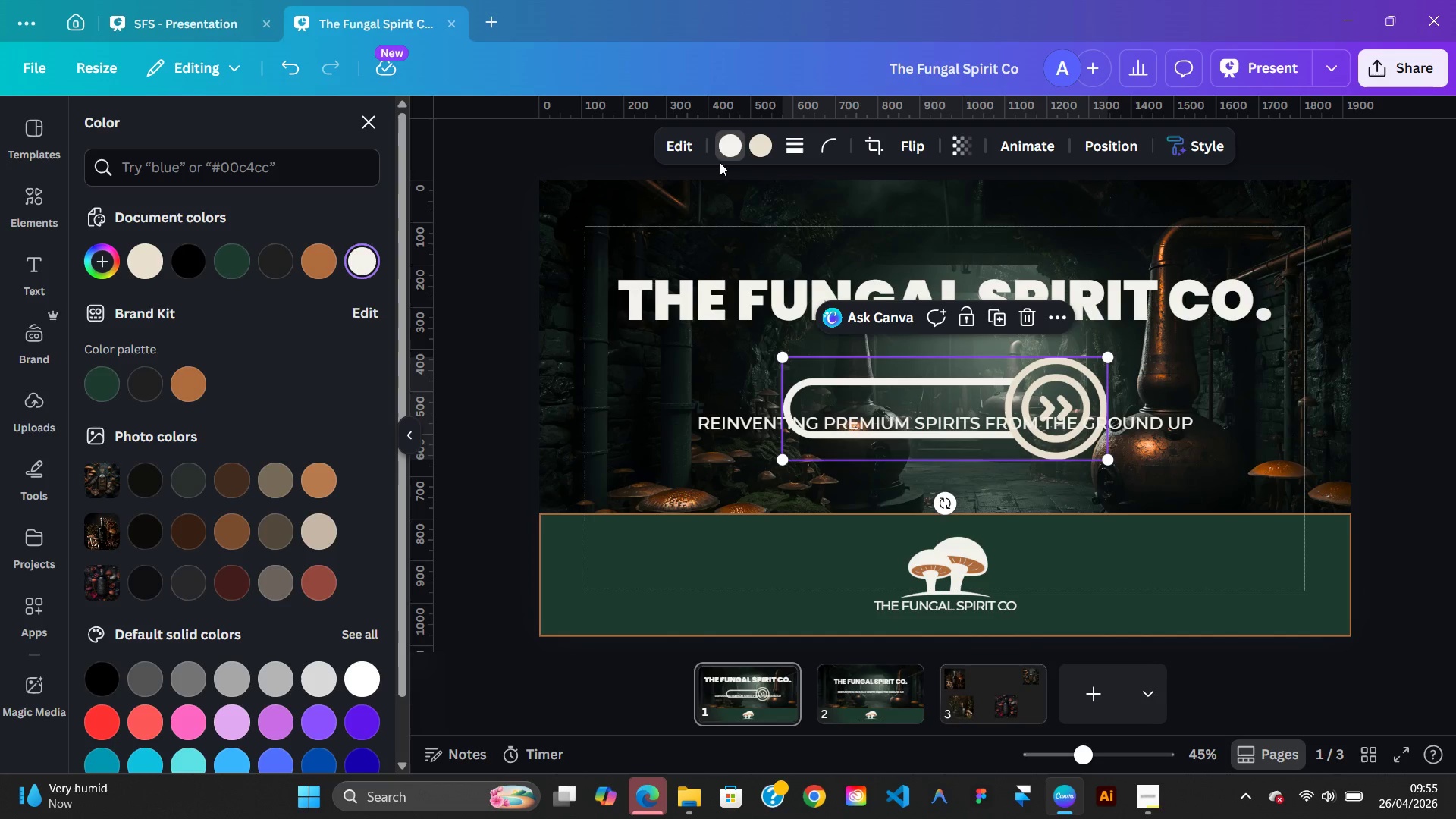 
left_click([767, 155])
 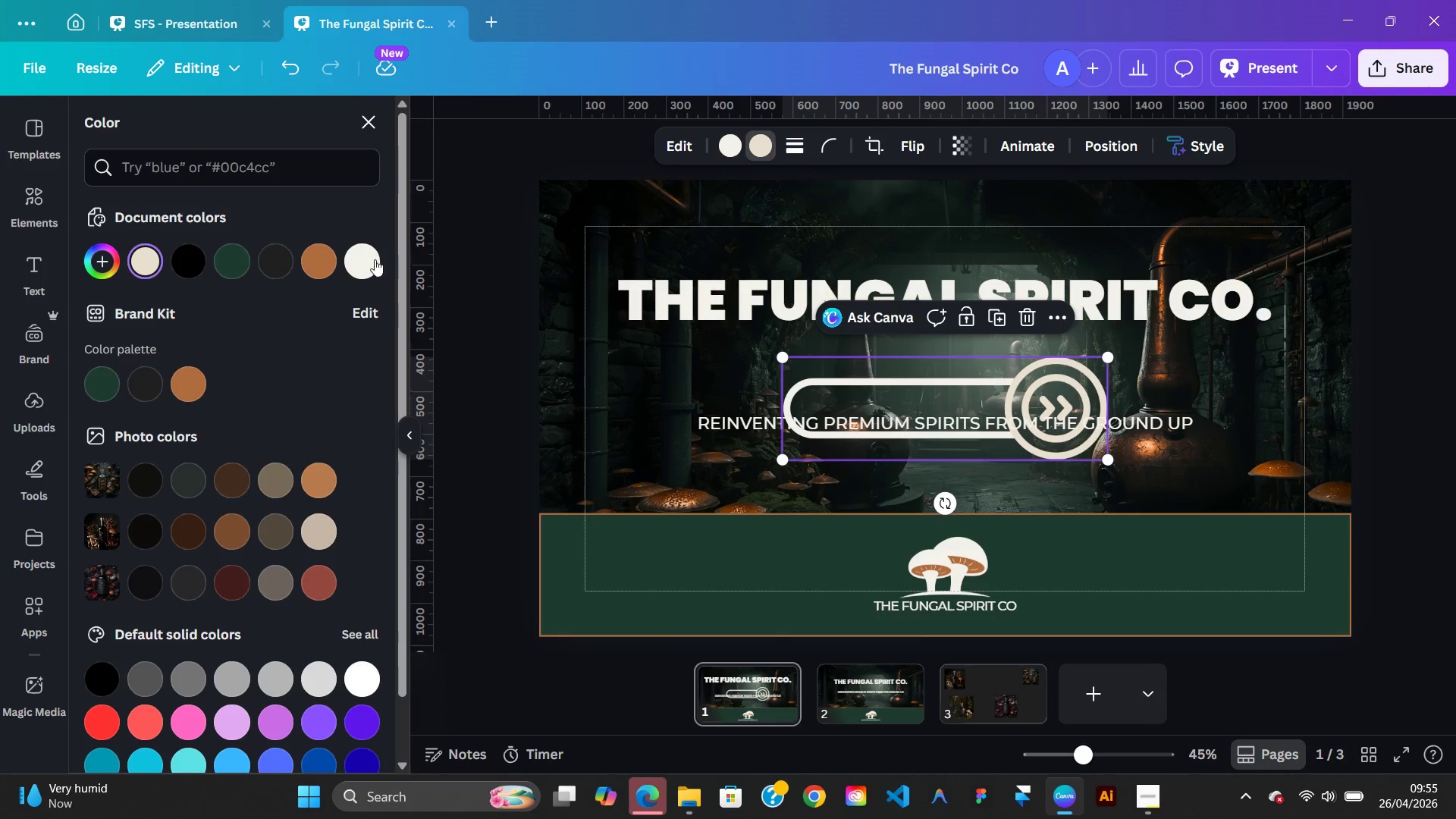 
left_click([356, 262])
 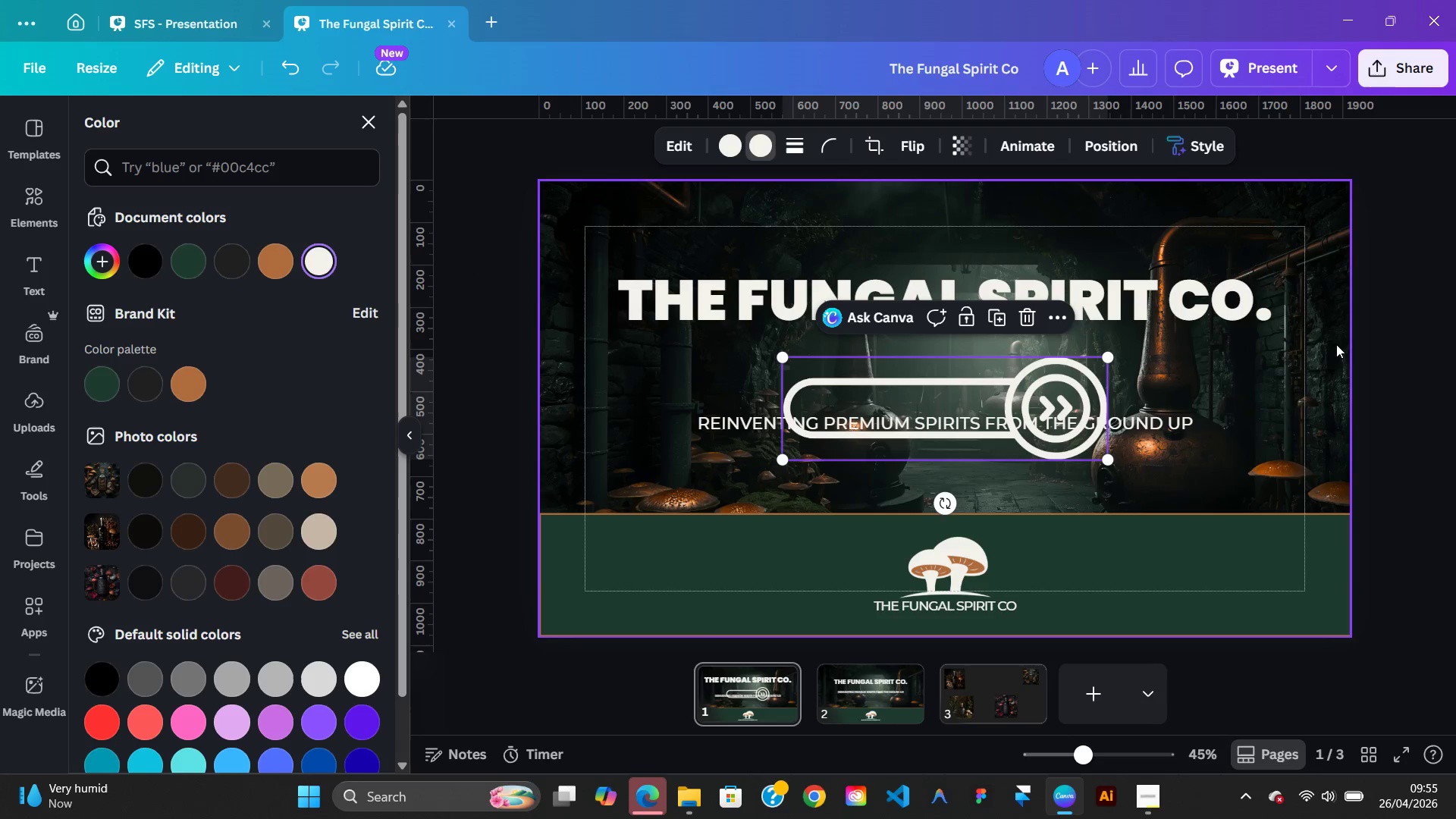 
left_click([1455, 344])
 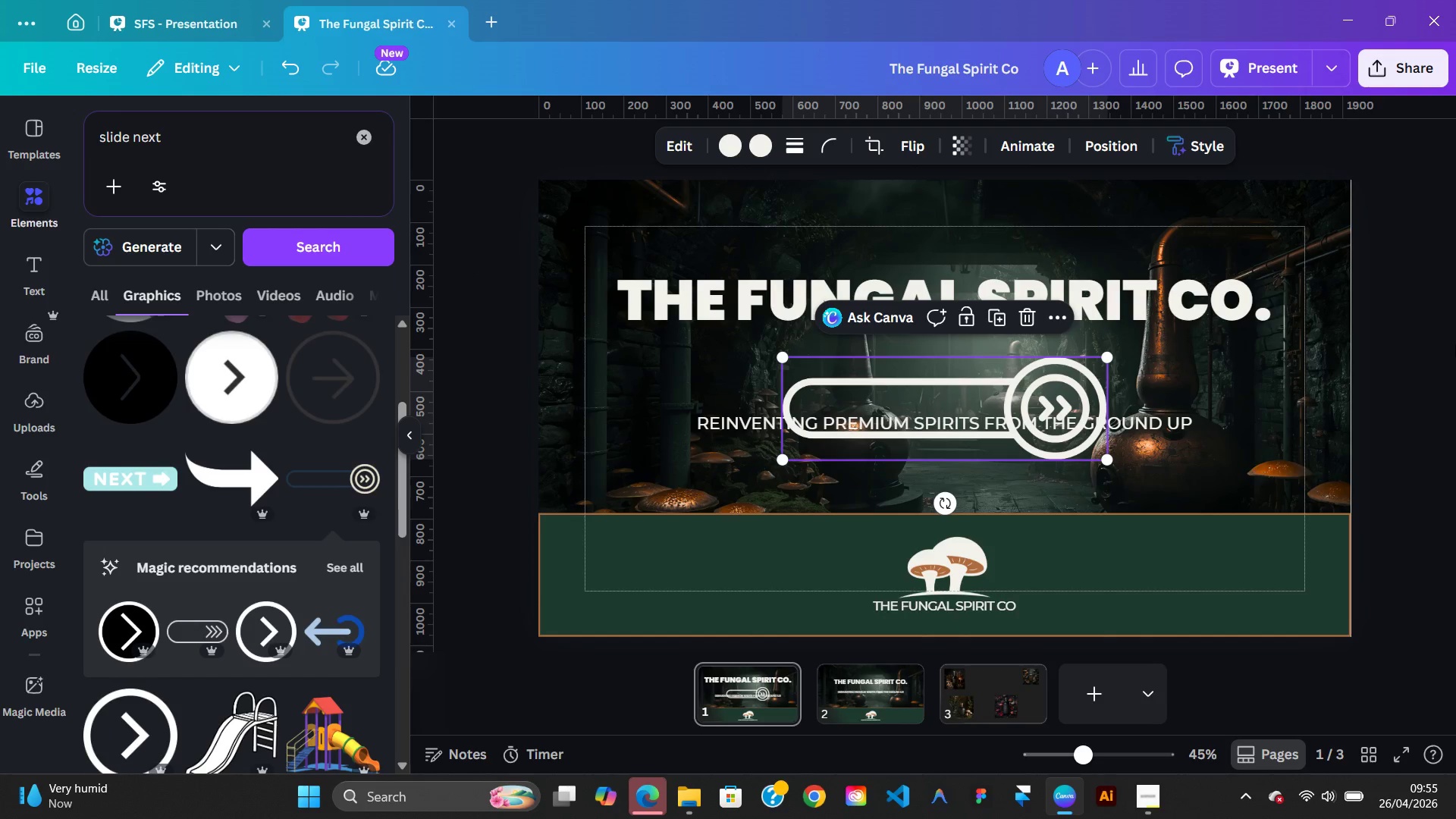 
left_click([1455, 344])
 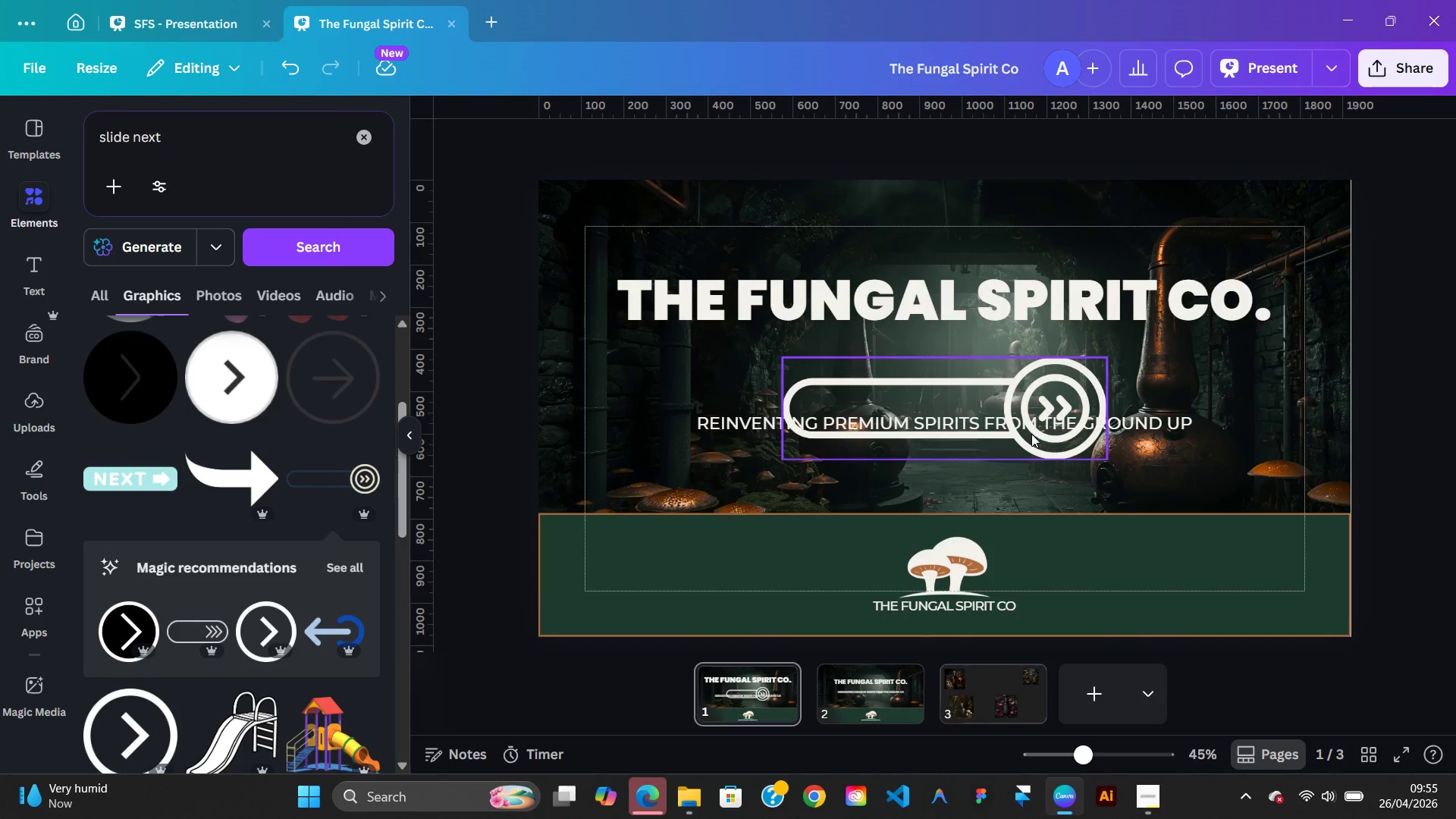 
left_click_drag(start_coordinate=[1031, 431], to_coordinate=[1007, 569])
 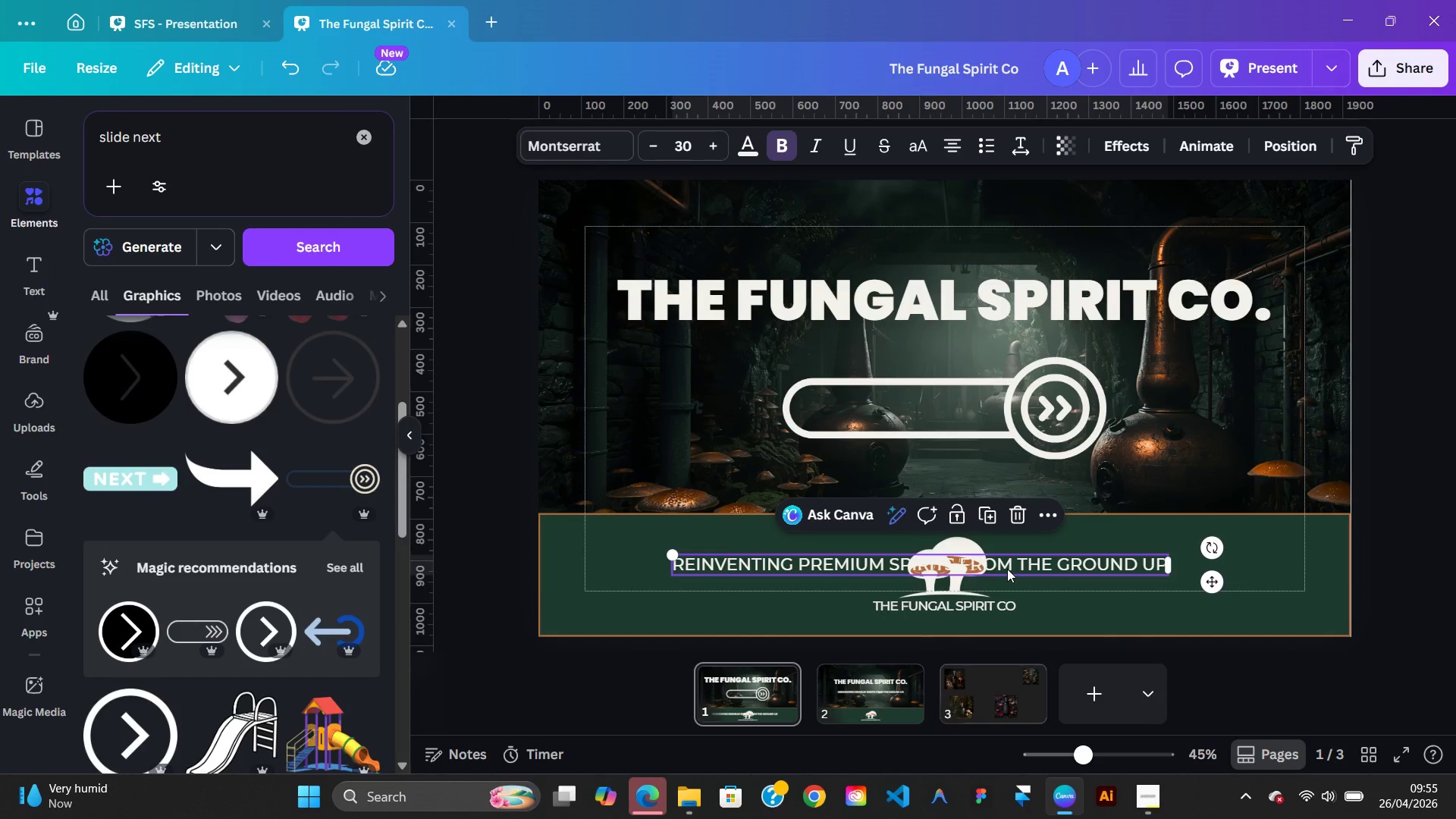 
key(Control+Z)
 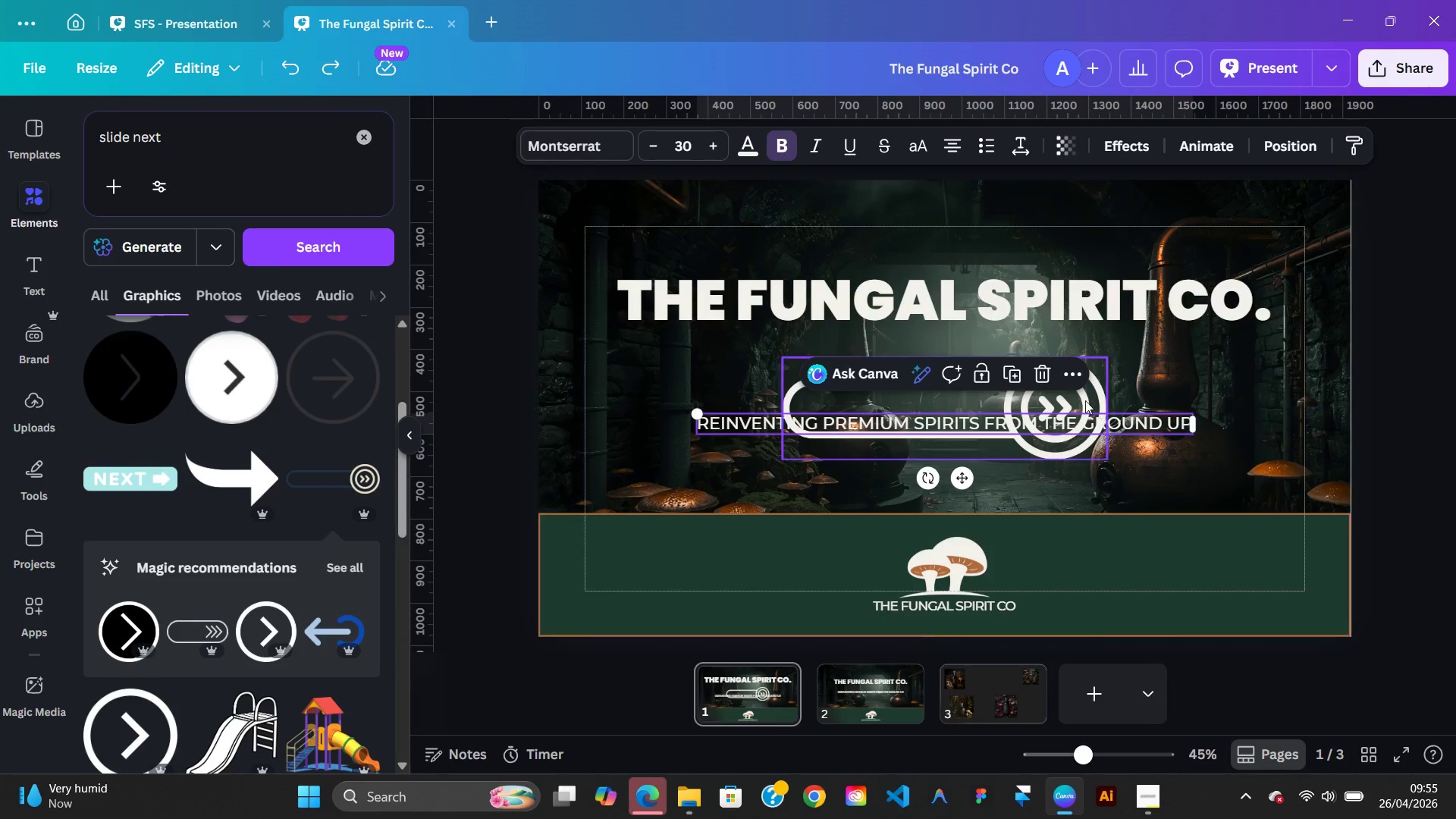 
left_click([1083, 400])
 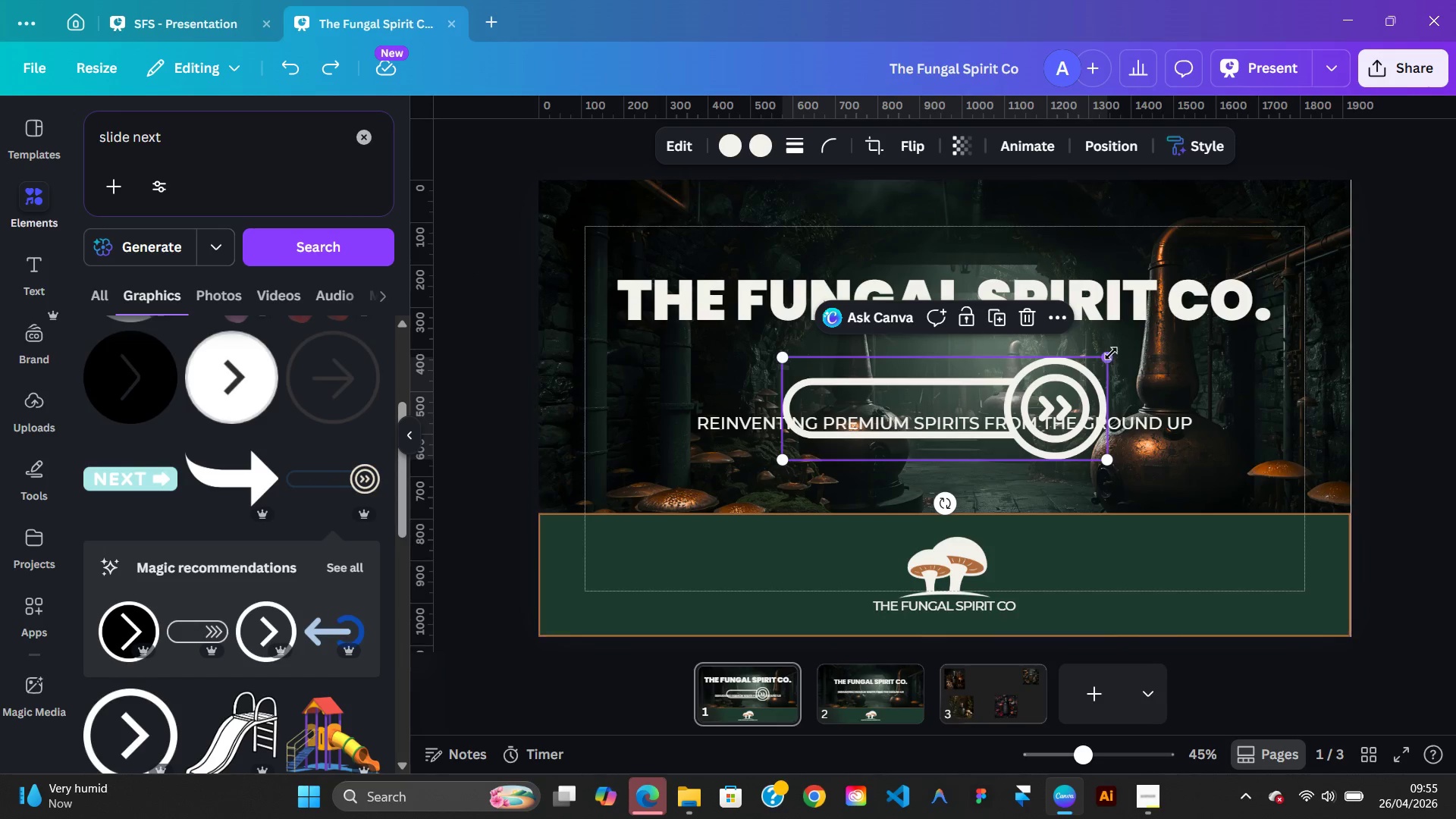 
left_click_drag(start_coordinate=[1109, 356], to_coordinate=[985, 452])
 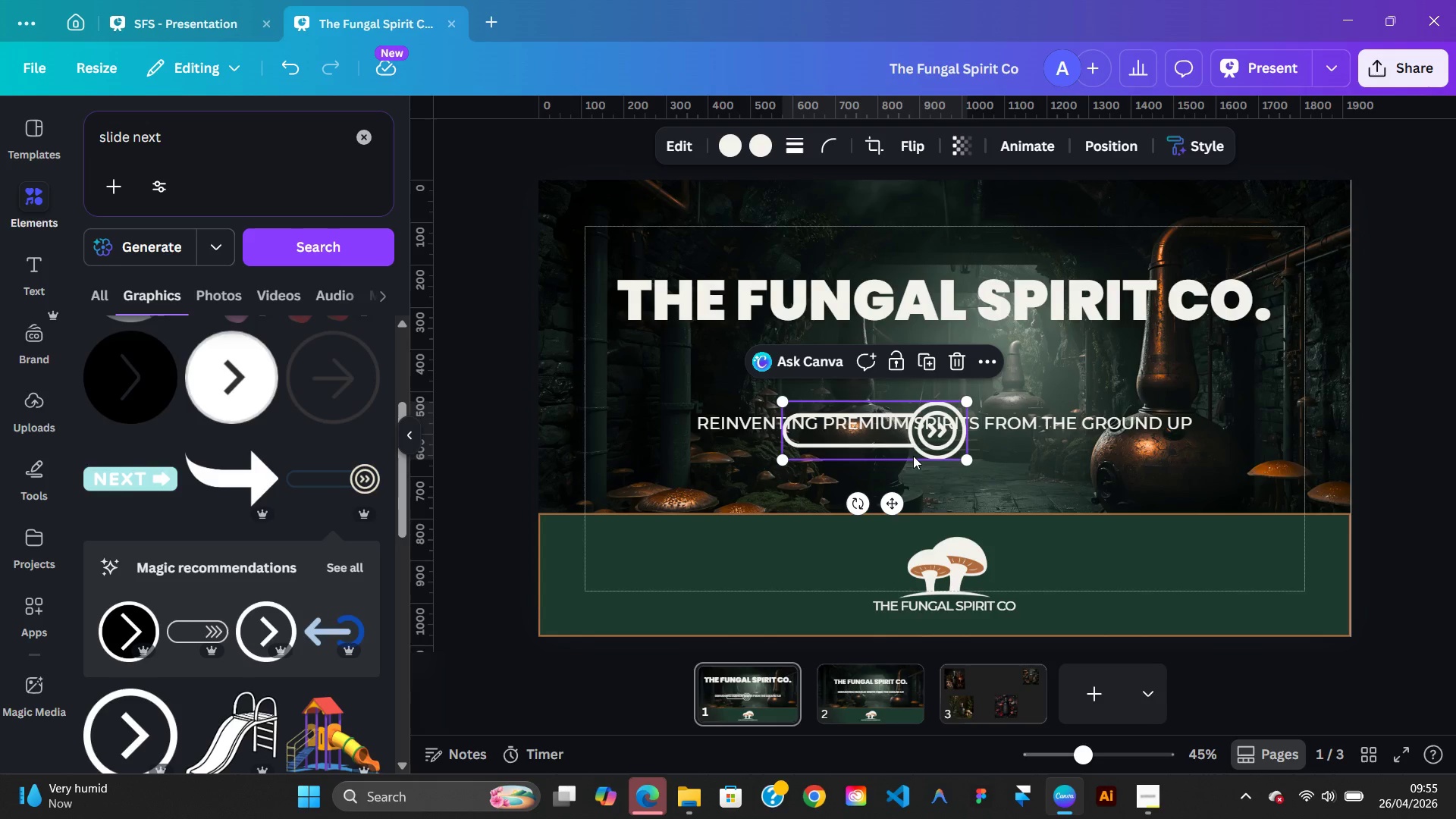 
left_click_drag(start_coordinate=[913, 456], to_coordinate=[985, 614])
 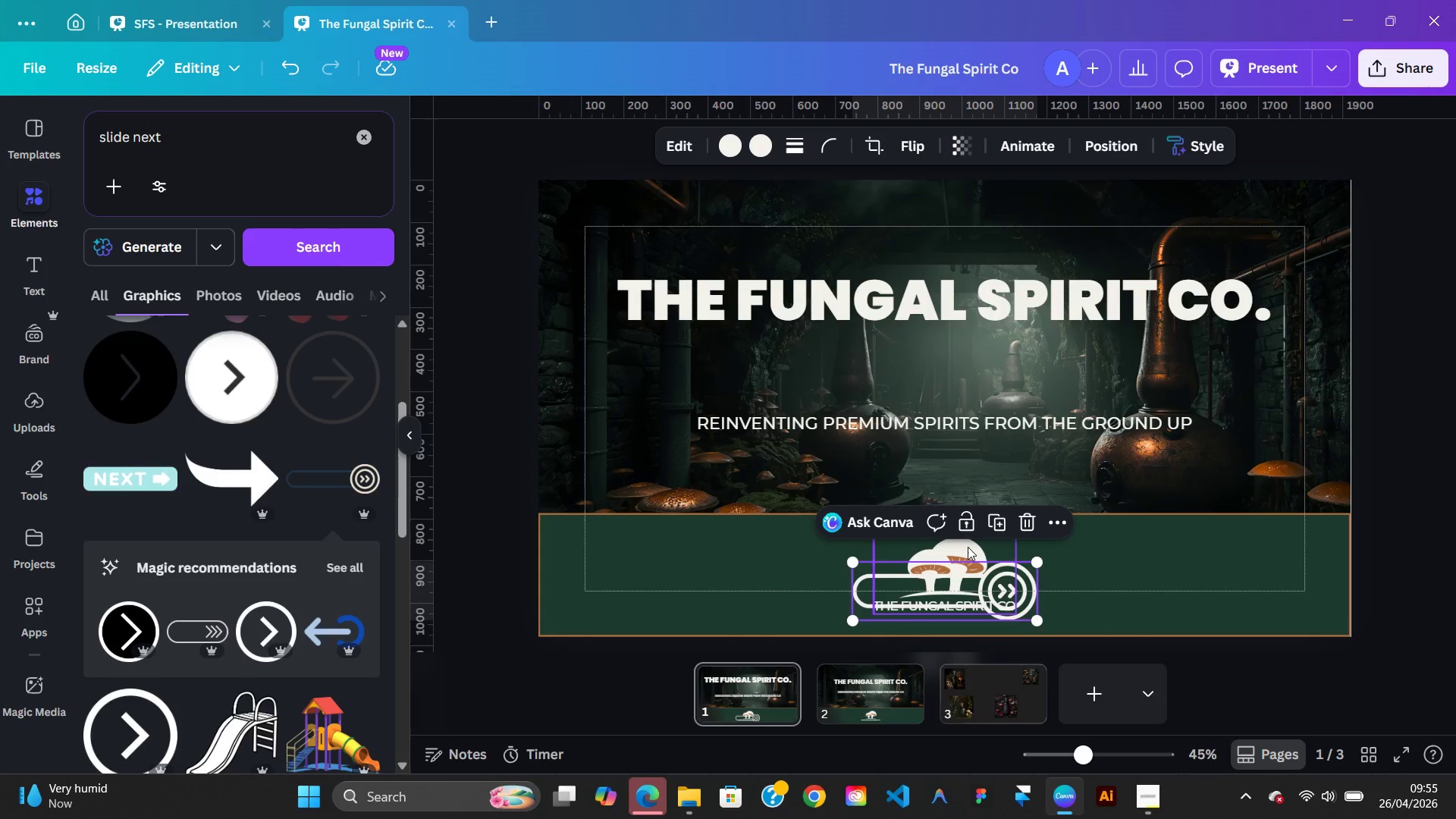 
left_click_drag(start_coordinate=[968, 547], to_coordinate=[1186, 444])
 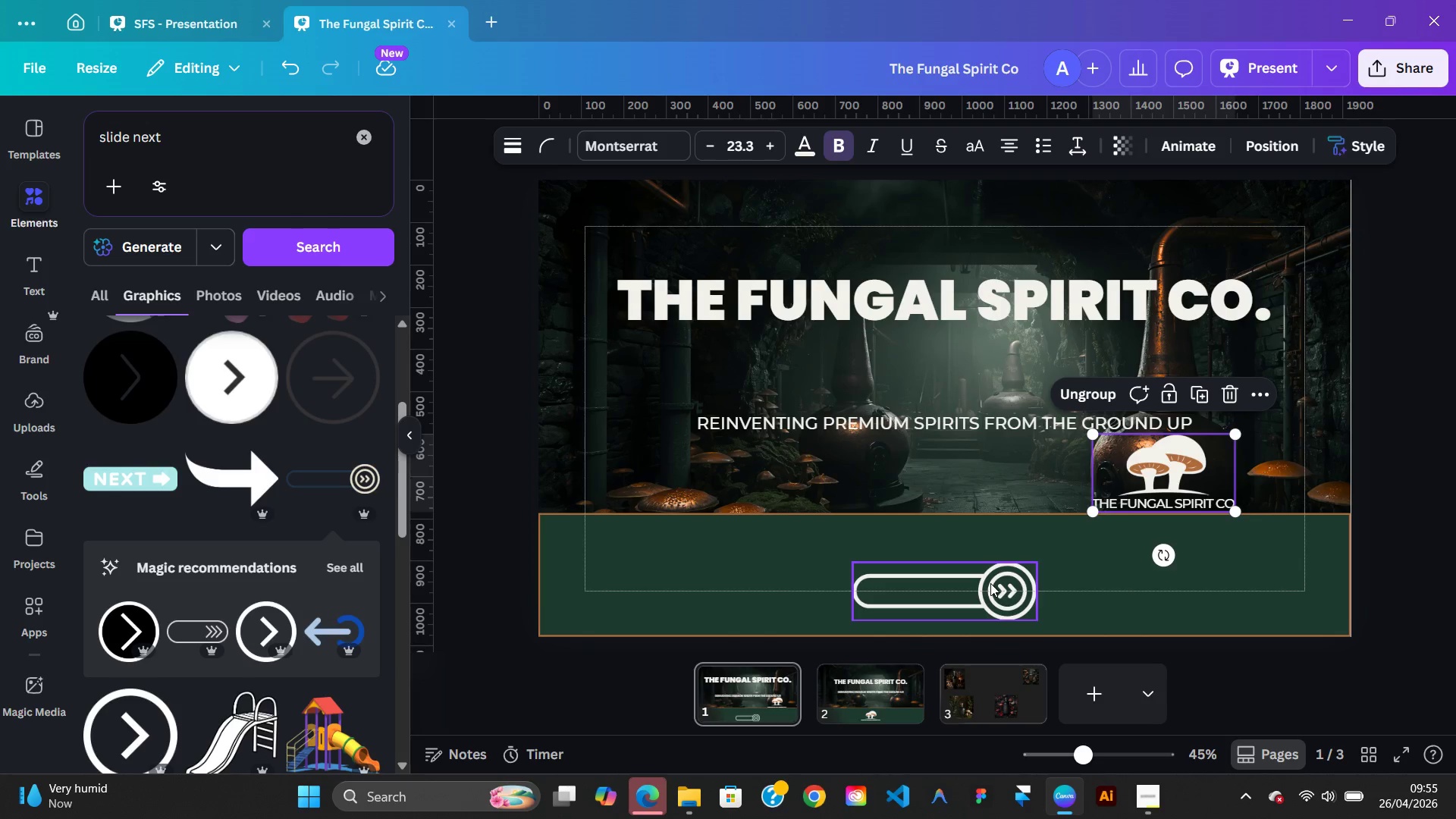 
left_click_drag(start_coordinate=[990, 583], to_coordinate=[990, 568])
 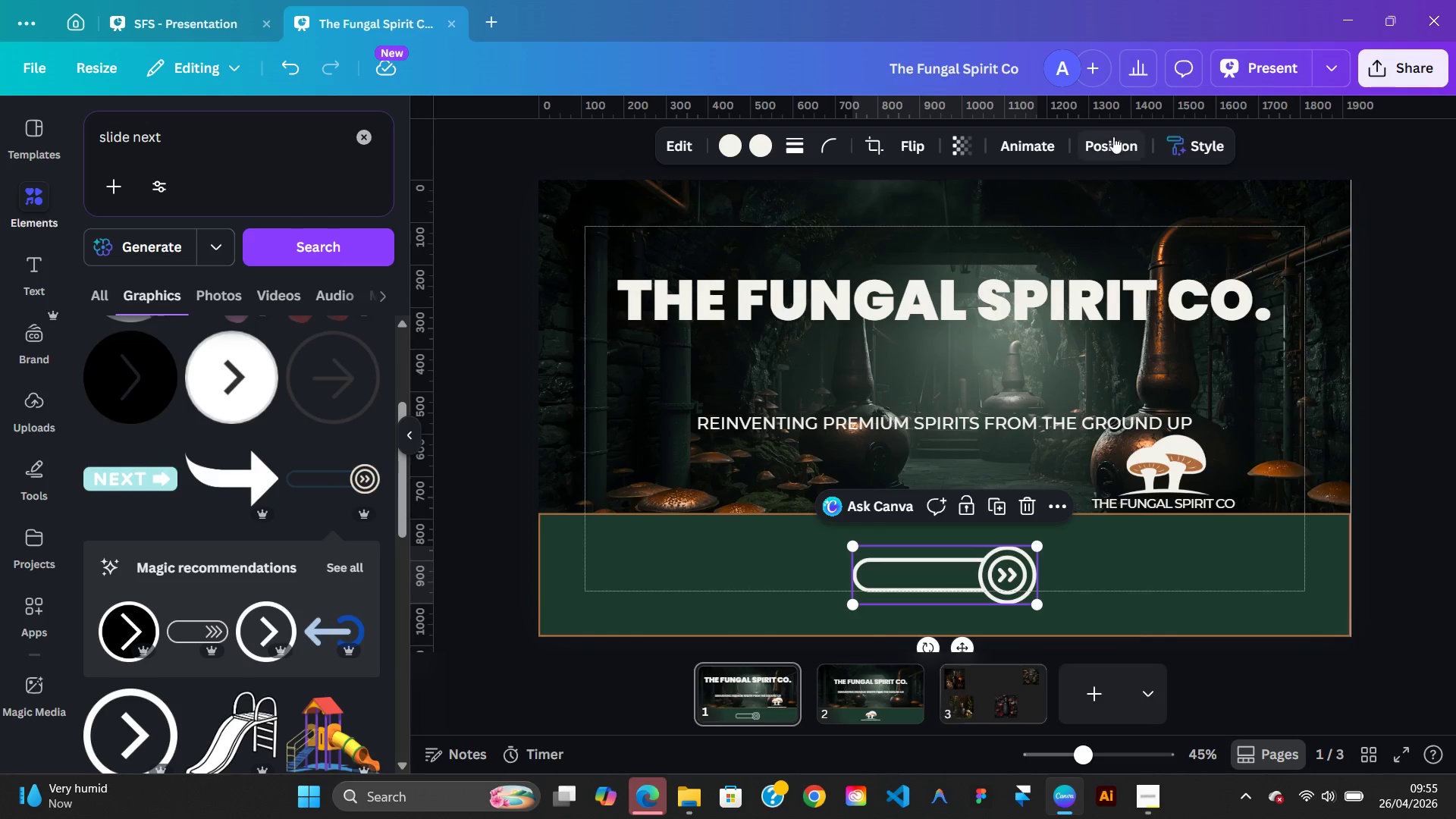 
left_click([1110, 142])
 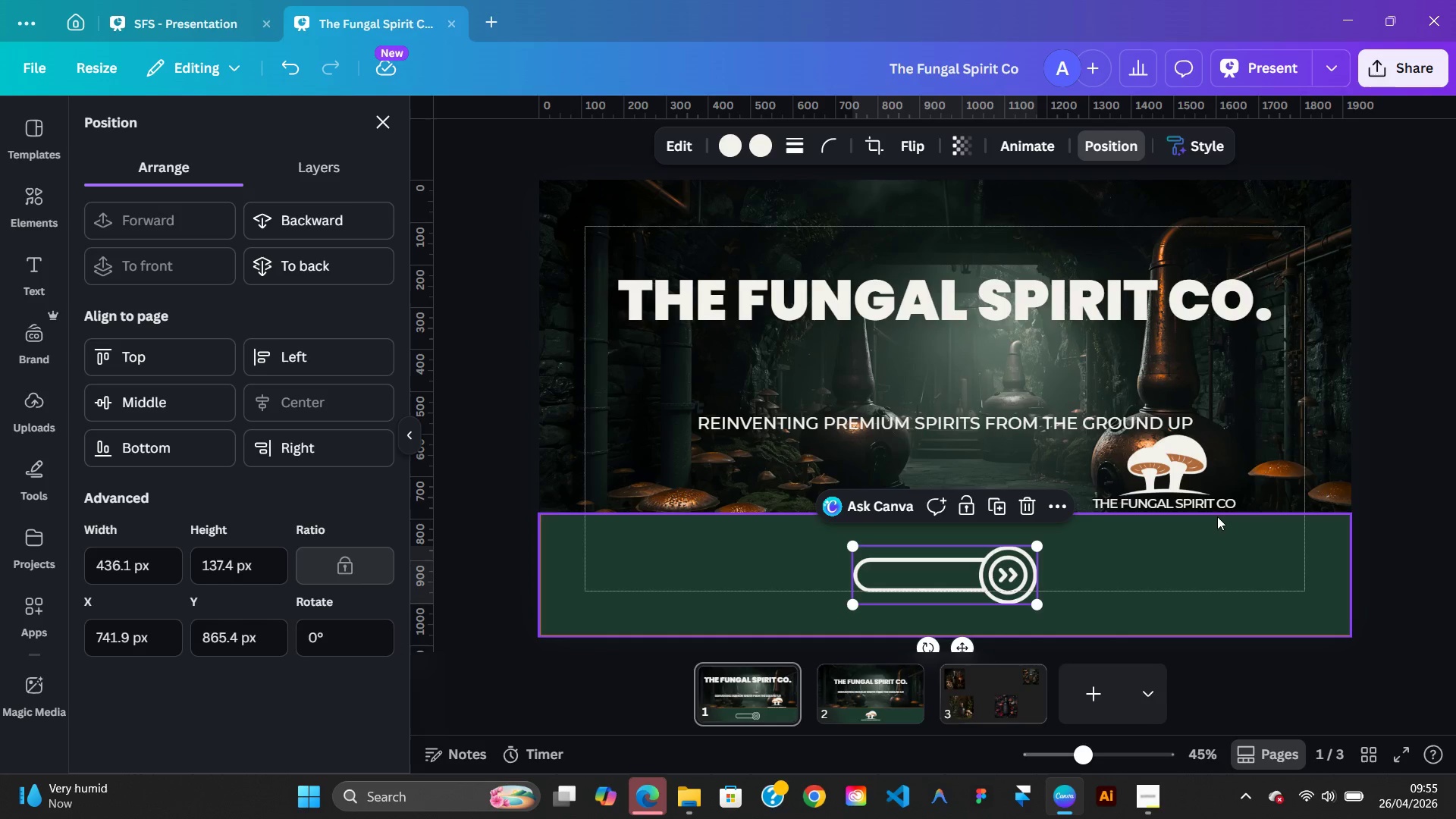 
left_click([1408, 513])
 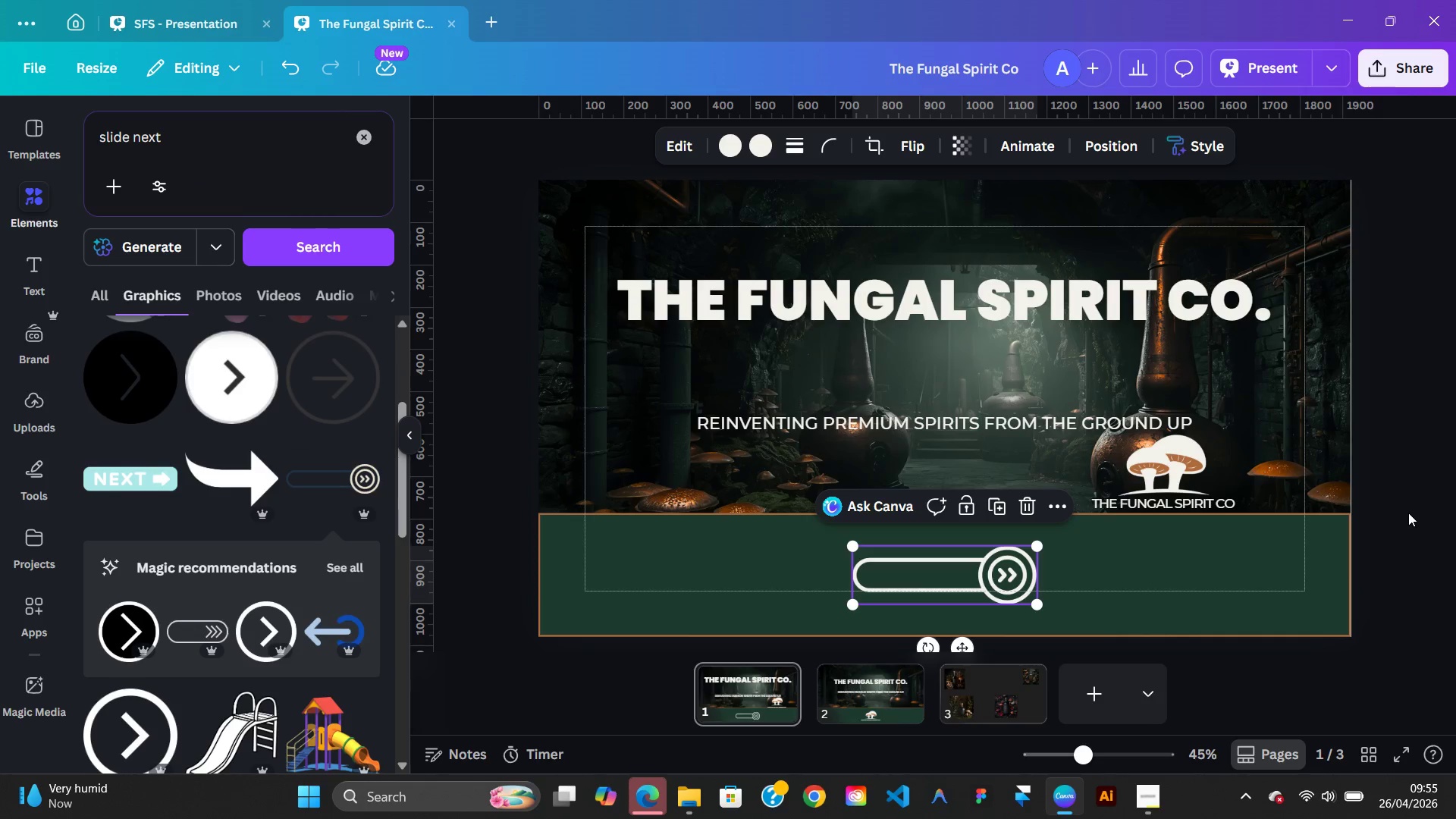 
left_click([1408, 513])
 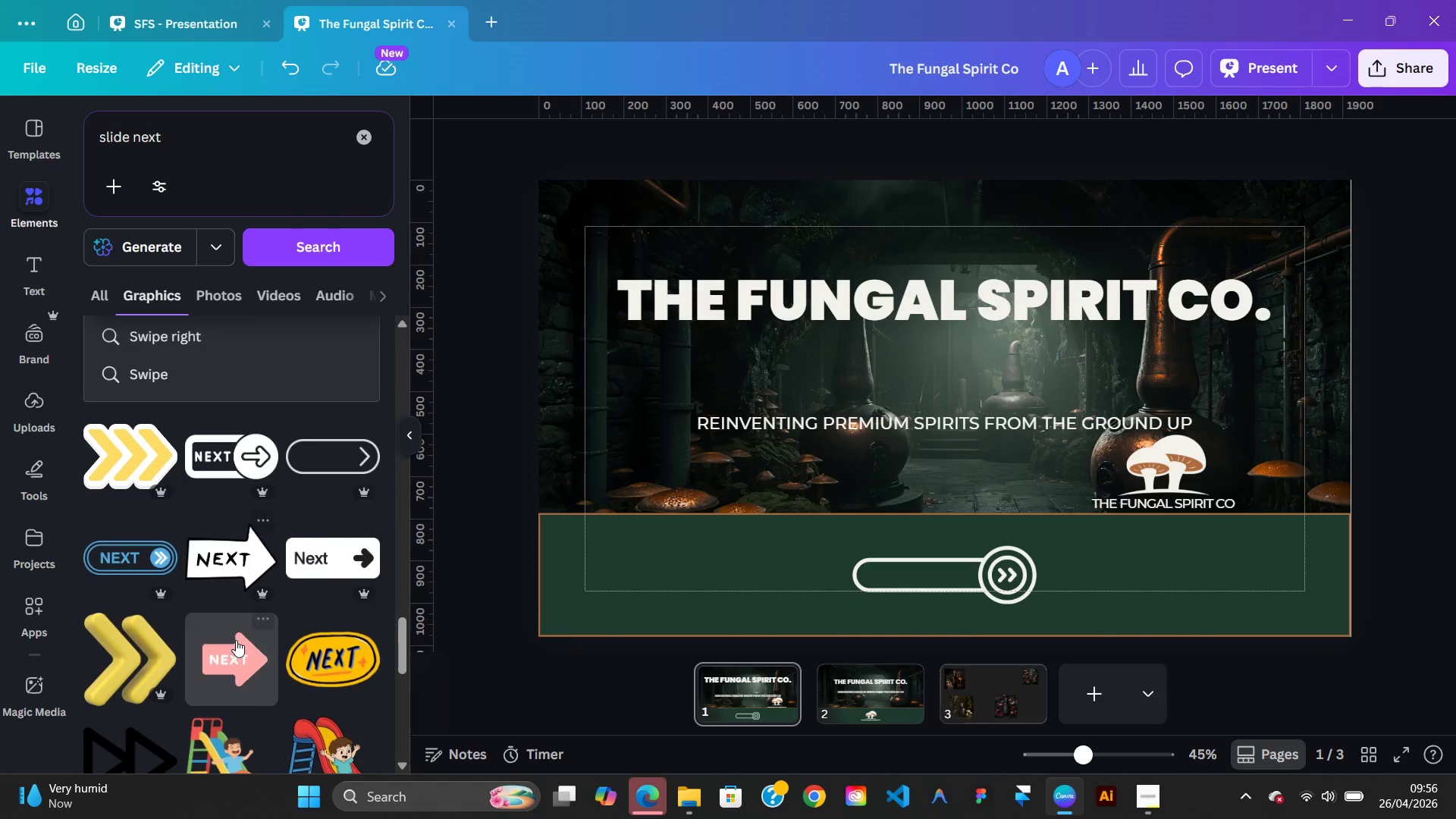 
wait(45.67)
 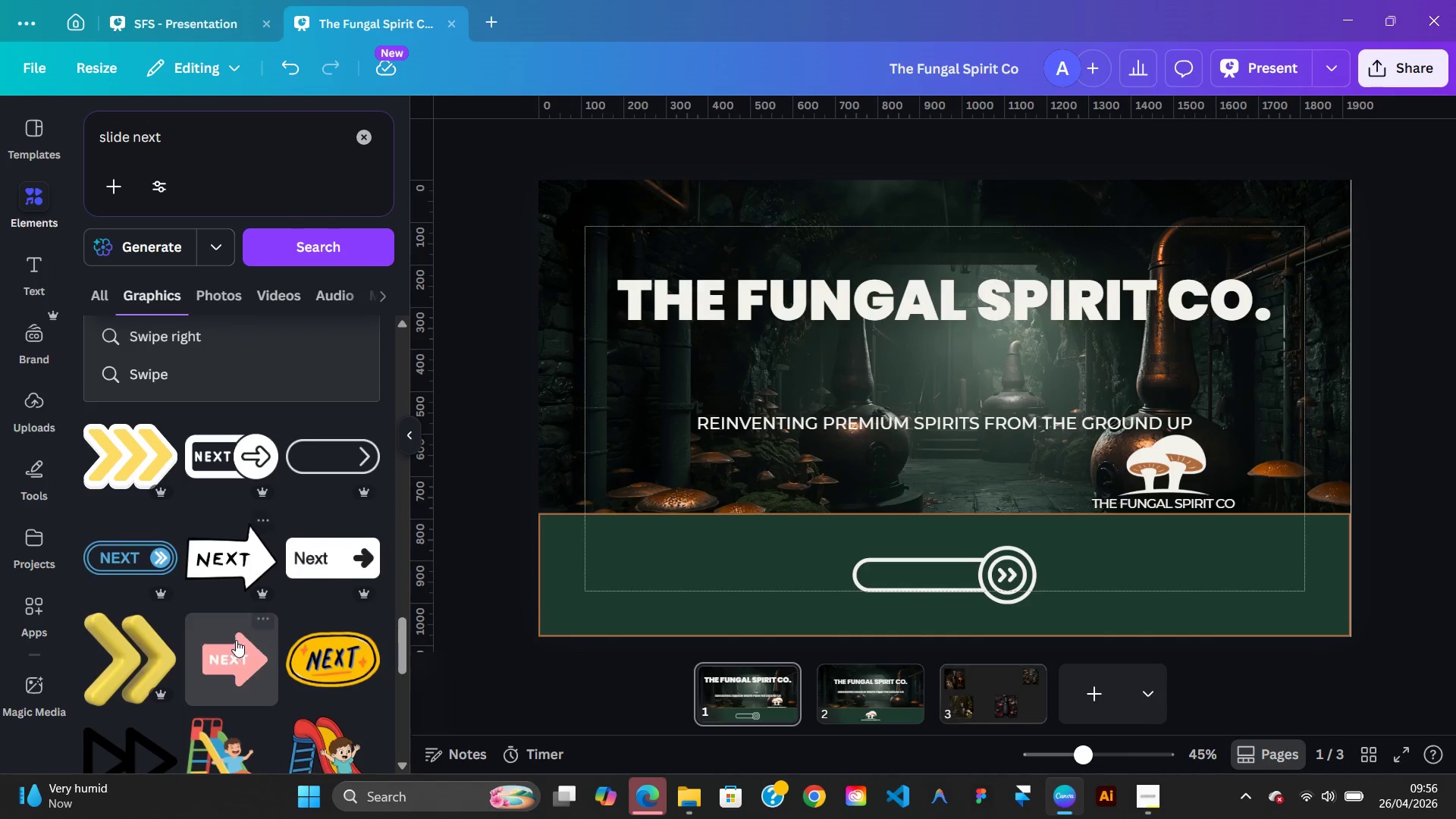 
left_click([309, 334])
 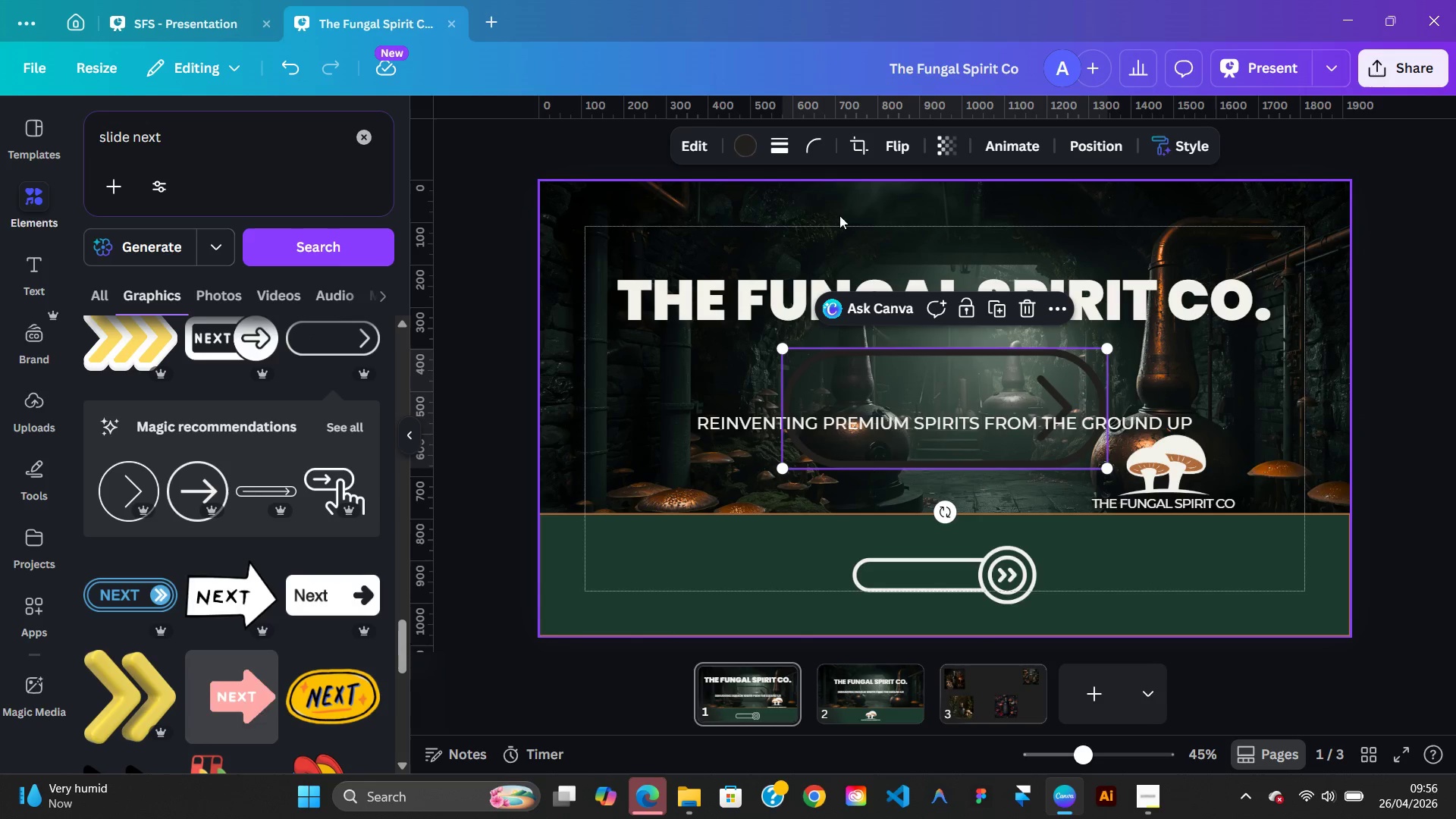 
left_click([760, 149])
 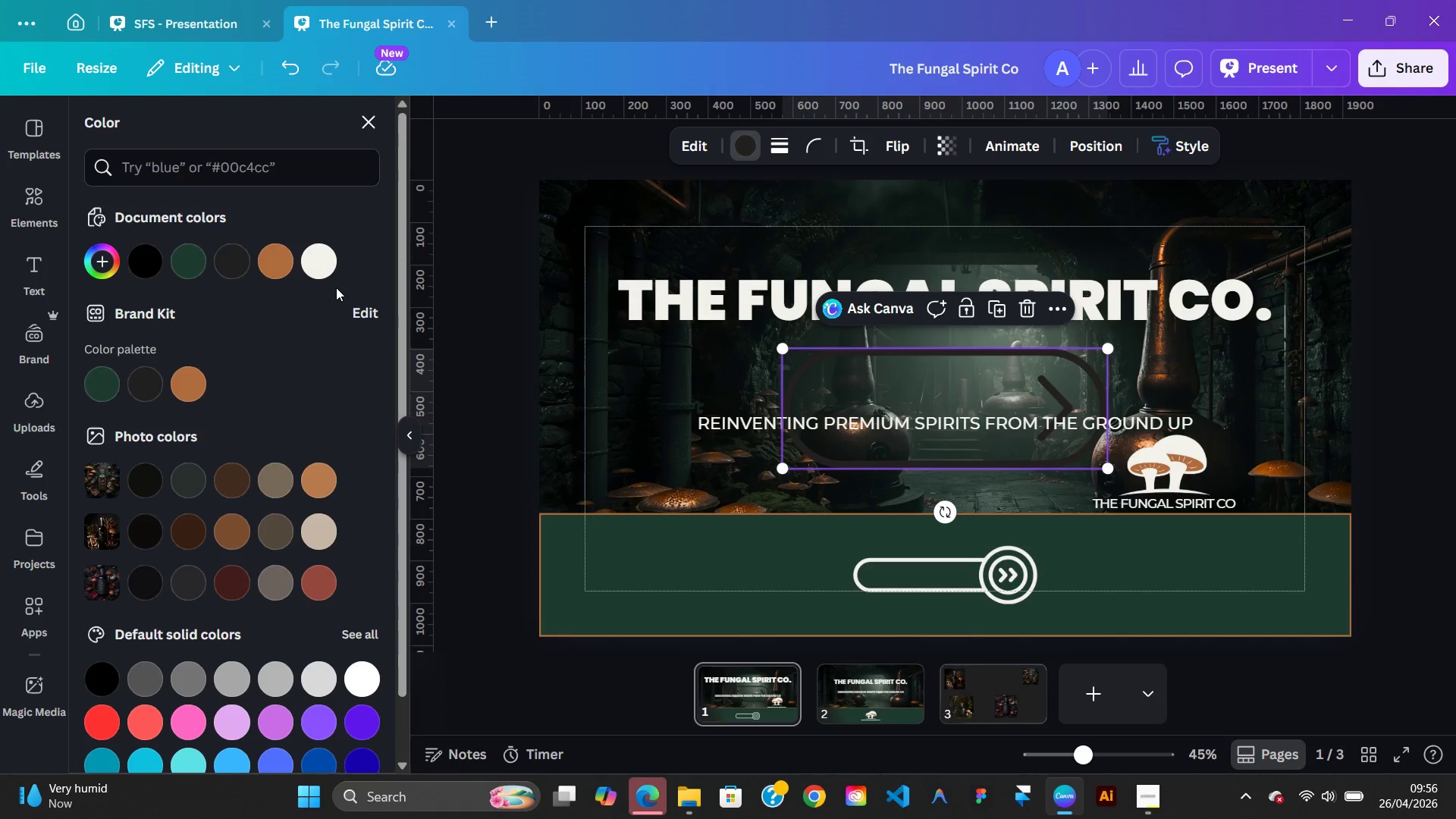 
left_click([324, 271])
 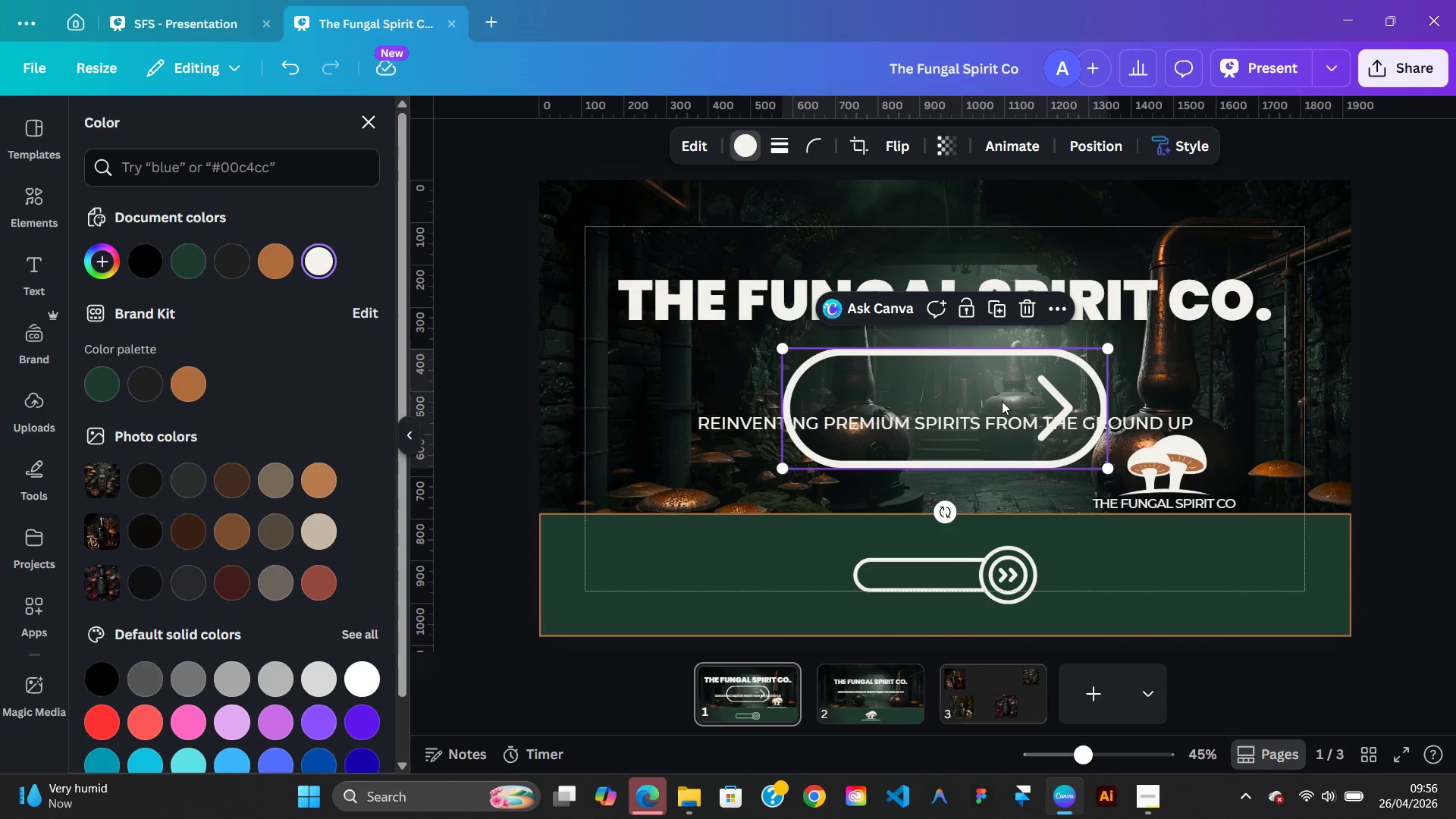 
left_click_drag(start_coordinate=[1002, 400], to_coordinate=[986, 539])
 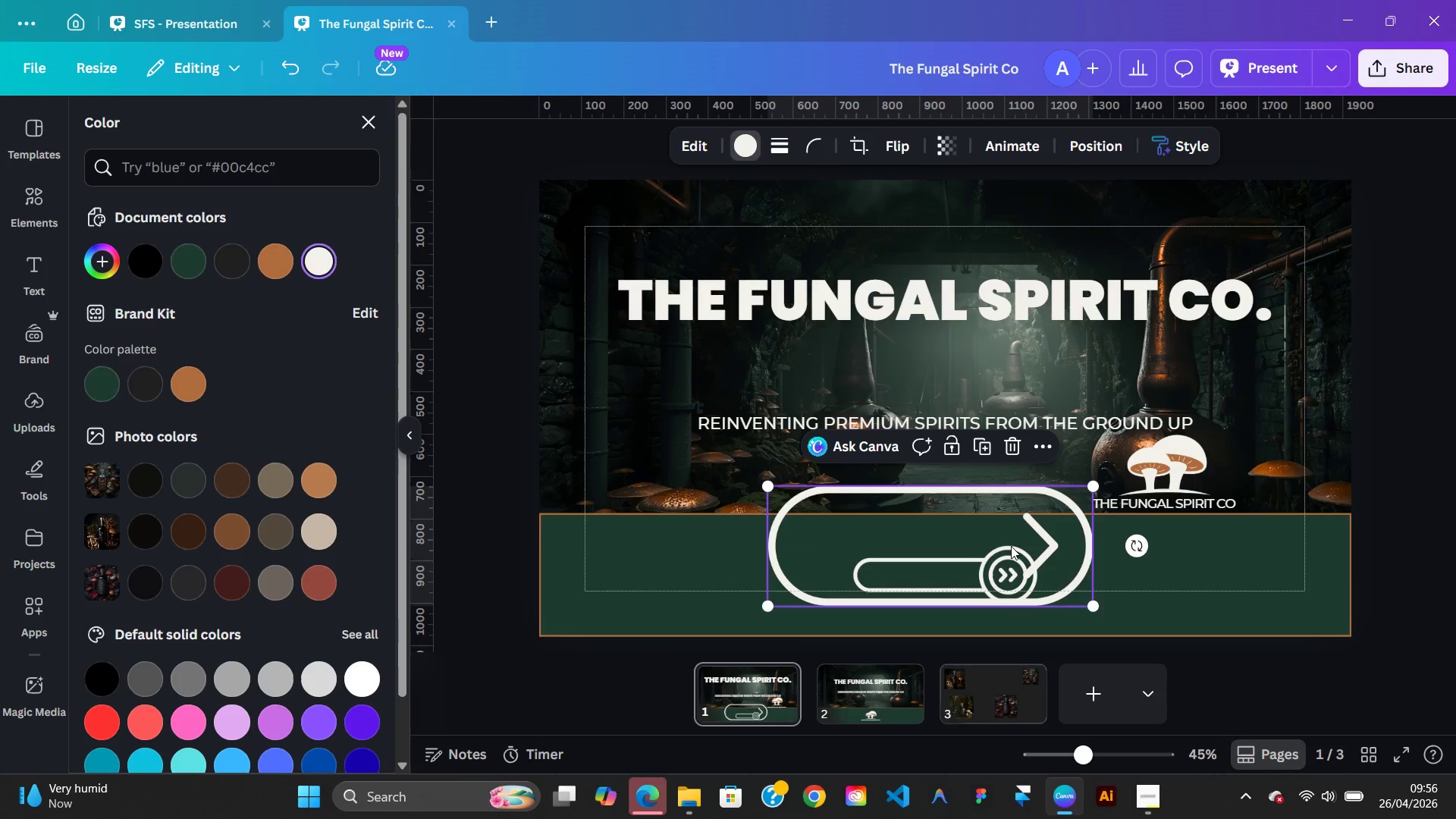 
left_click_drag(start_coordinate=[1011, 546], to_coordinate=[810, 516])
 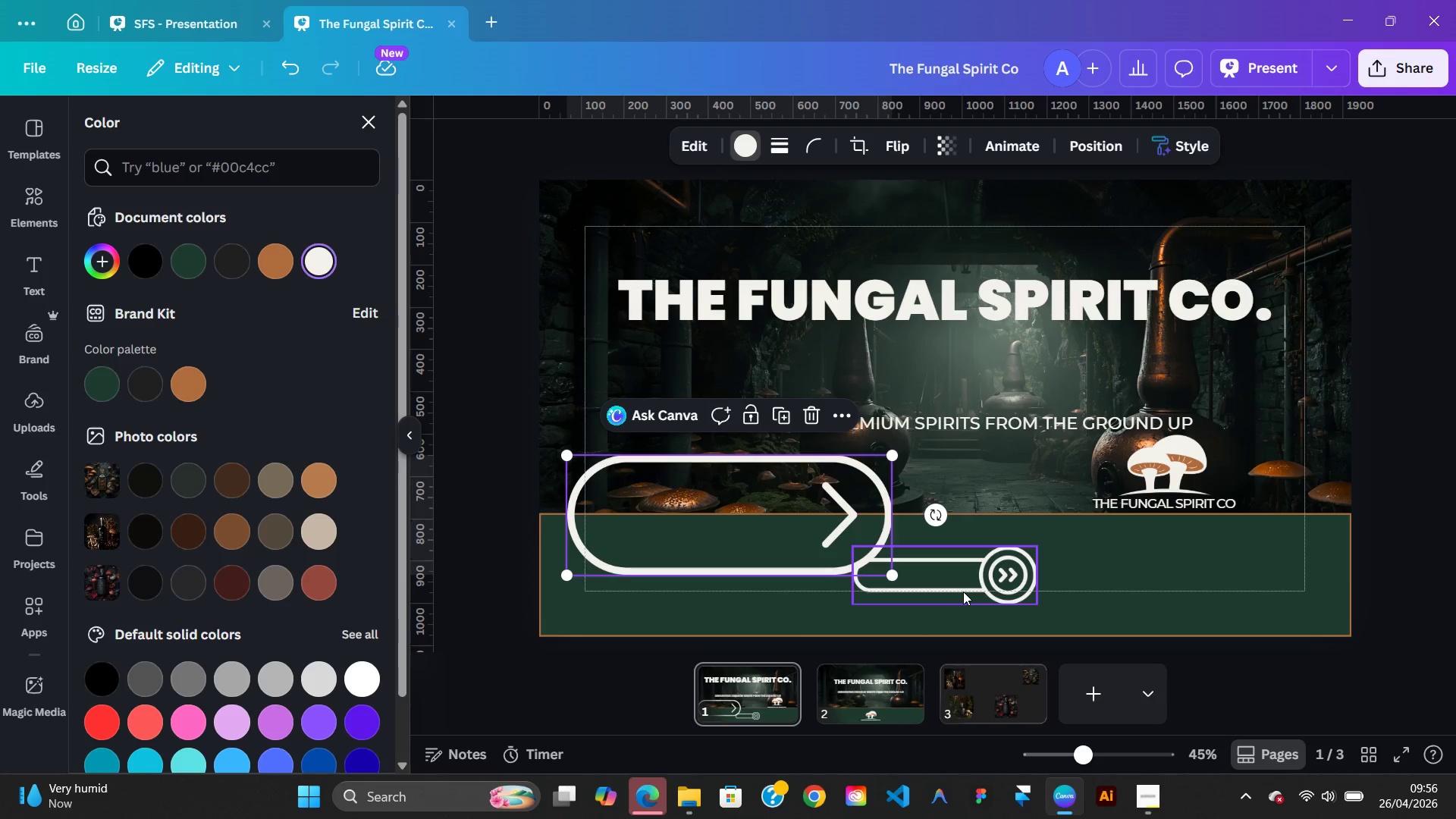 
left_click([963, 592])
 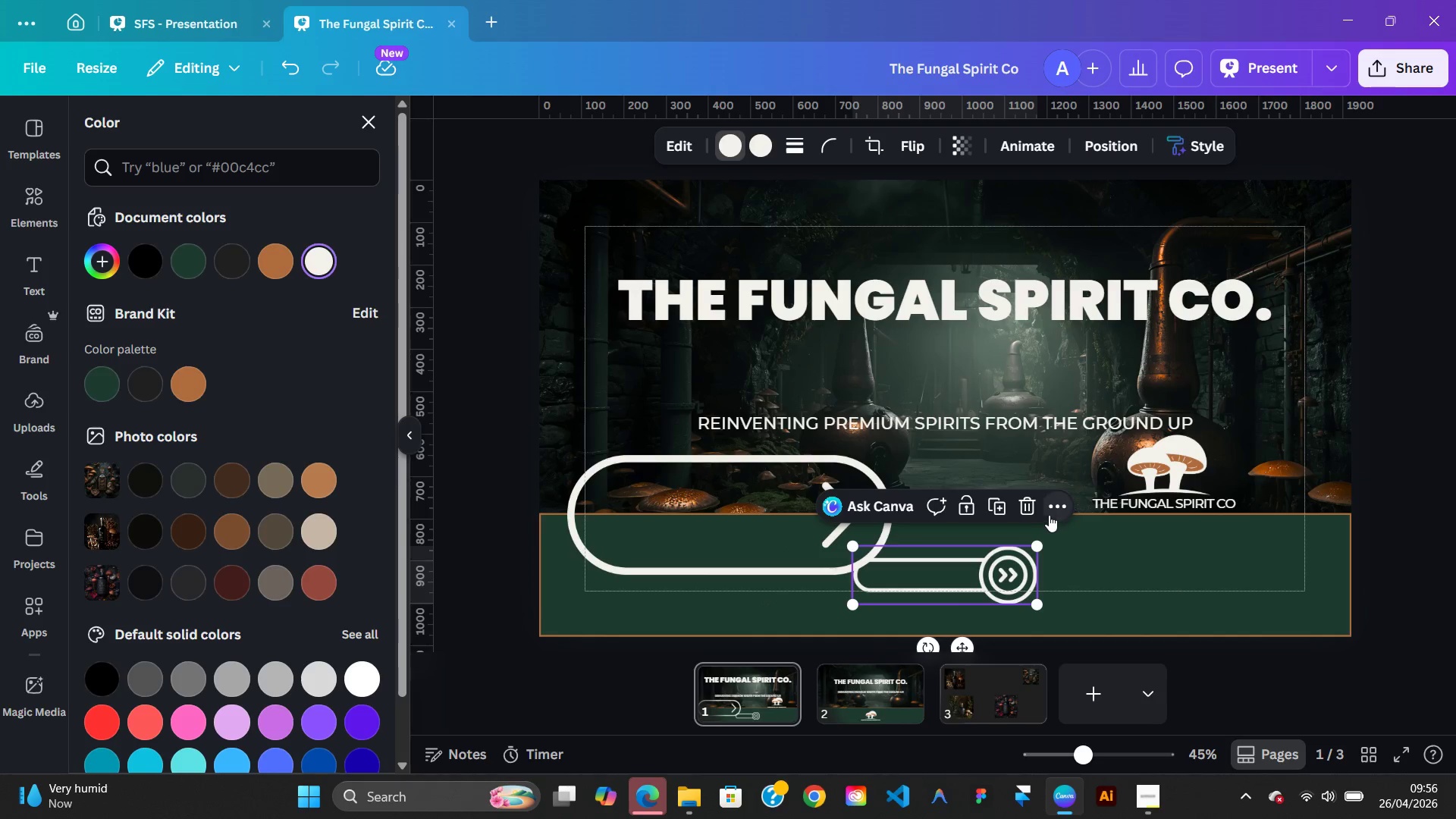 
left_click([1034, 513])
 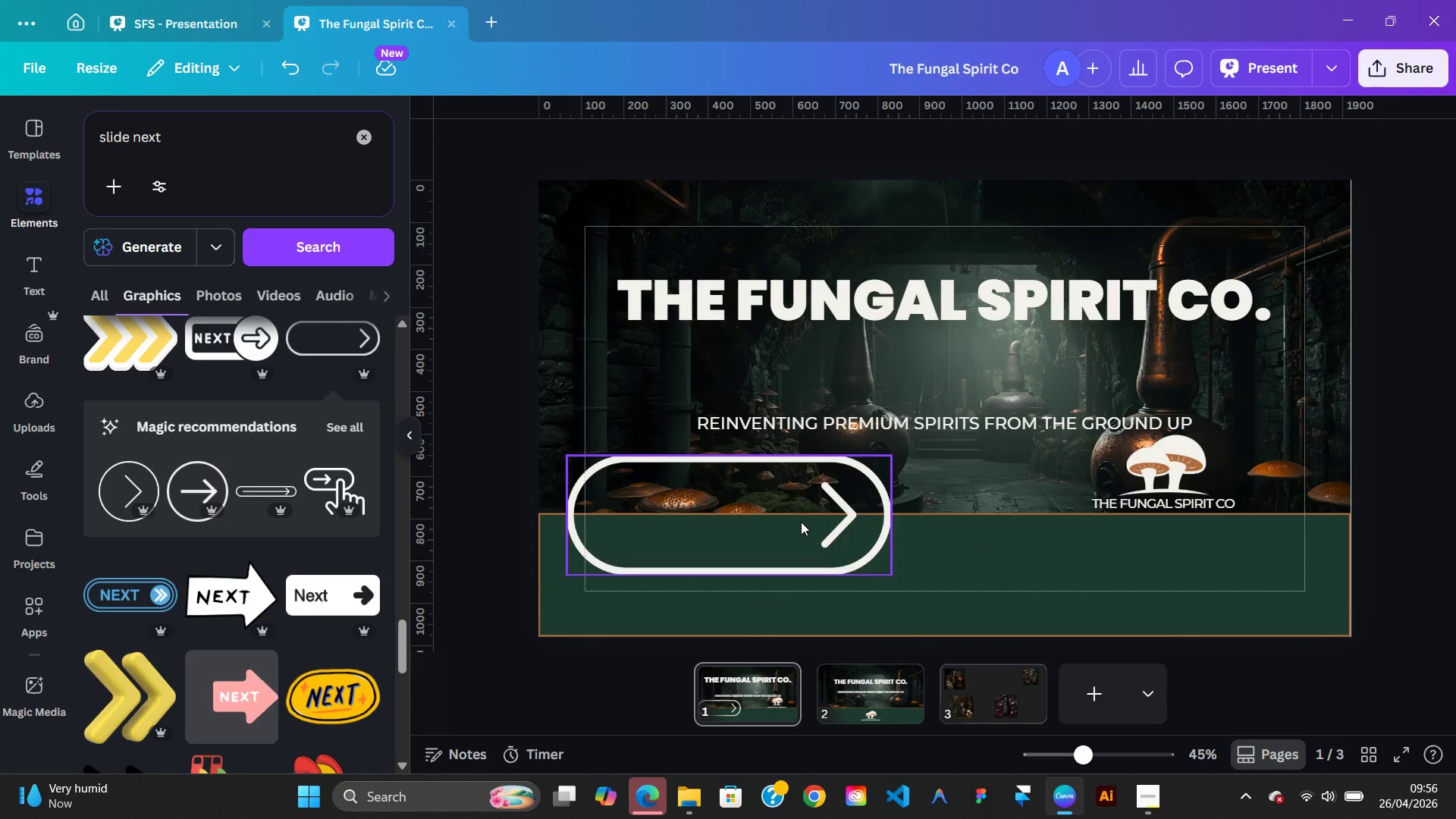 
left_click_drag(start_coordinate=[801, 522], to_coordinate=[1020, 573])
 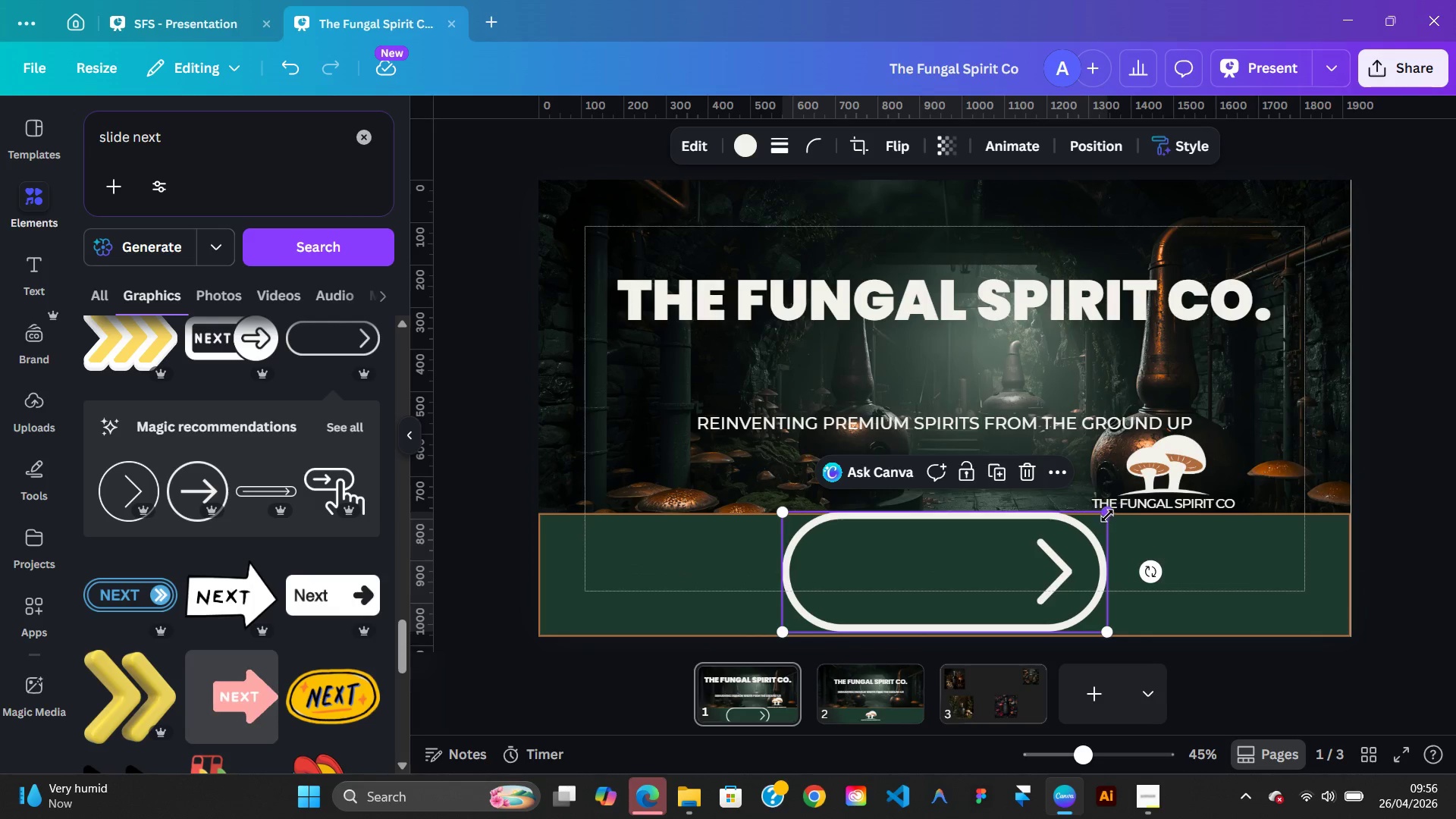 
left_click_drag(start_coordinate=[1108, 516], to_coordinate=[1030, 617])
 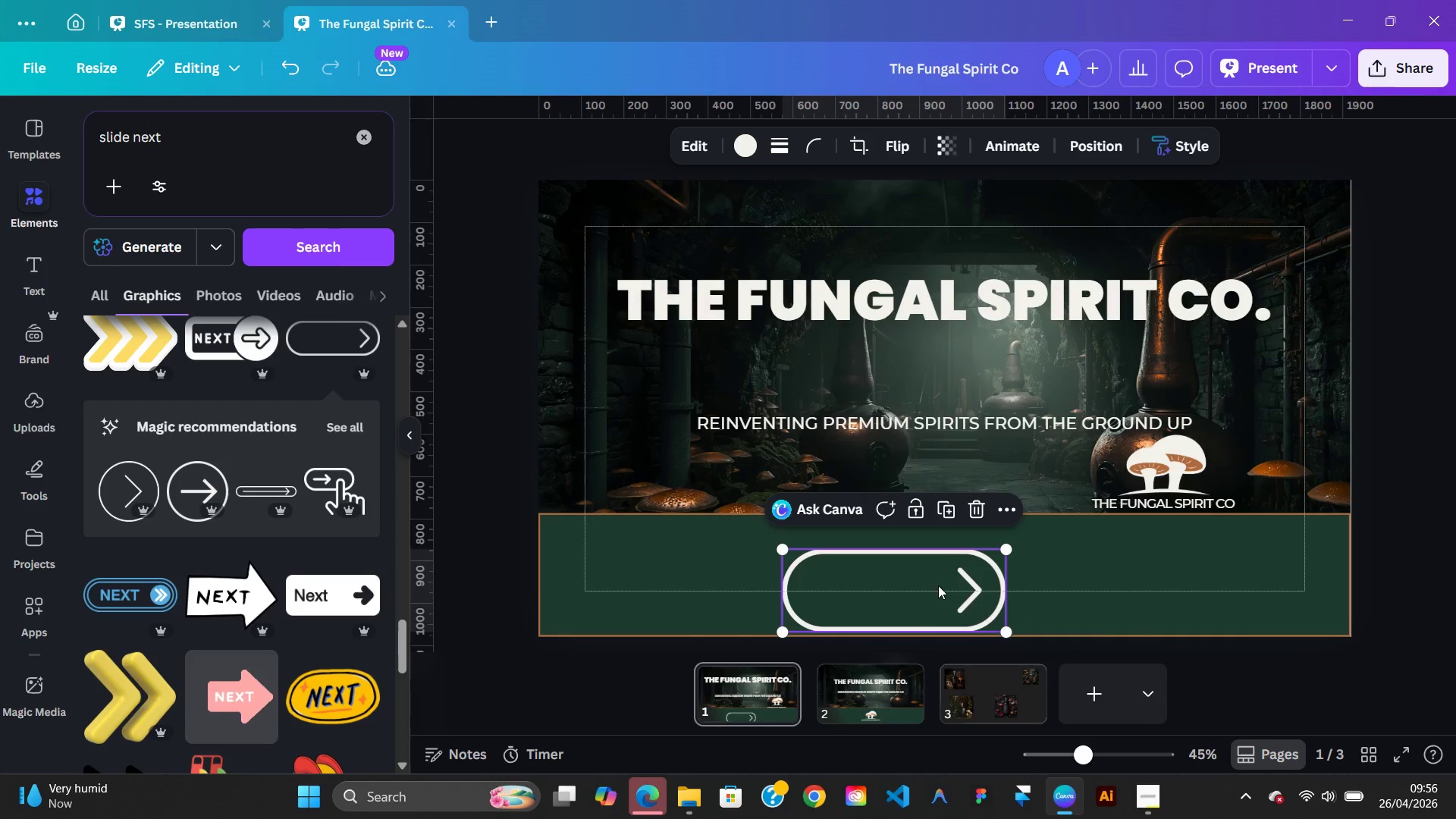 
left_click_drag(start_coordinate=[938, 585], to_coordinate=[990, 576])
 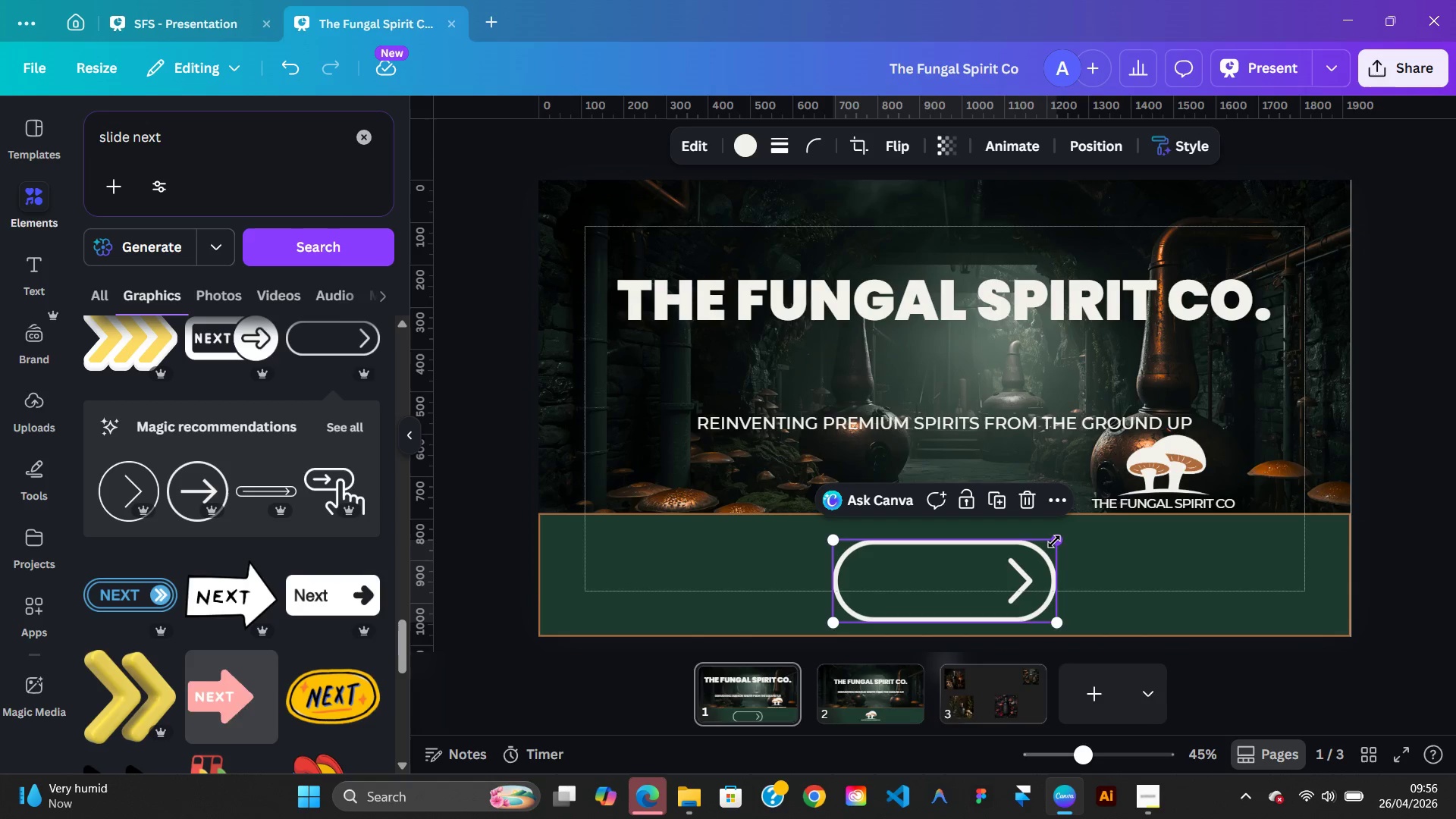 
left_click_drag(start_coordinate=[1055, 541], to_coordinate=[999, 588])
 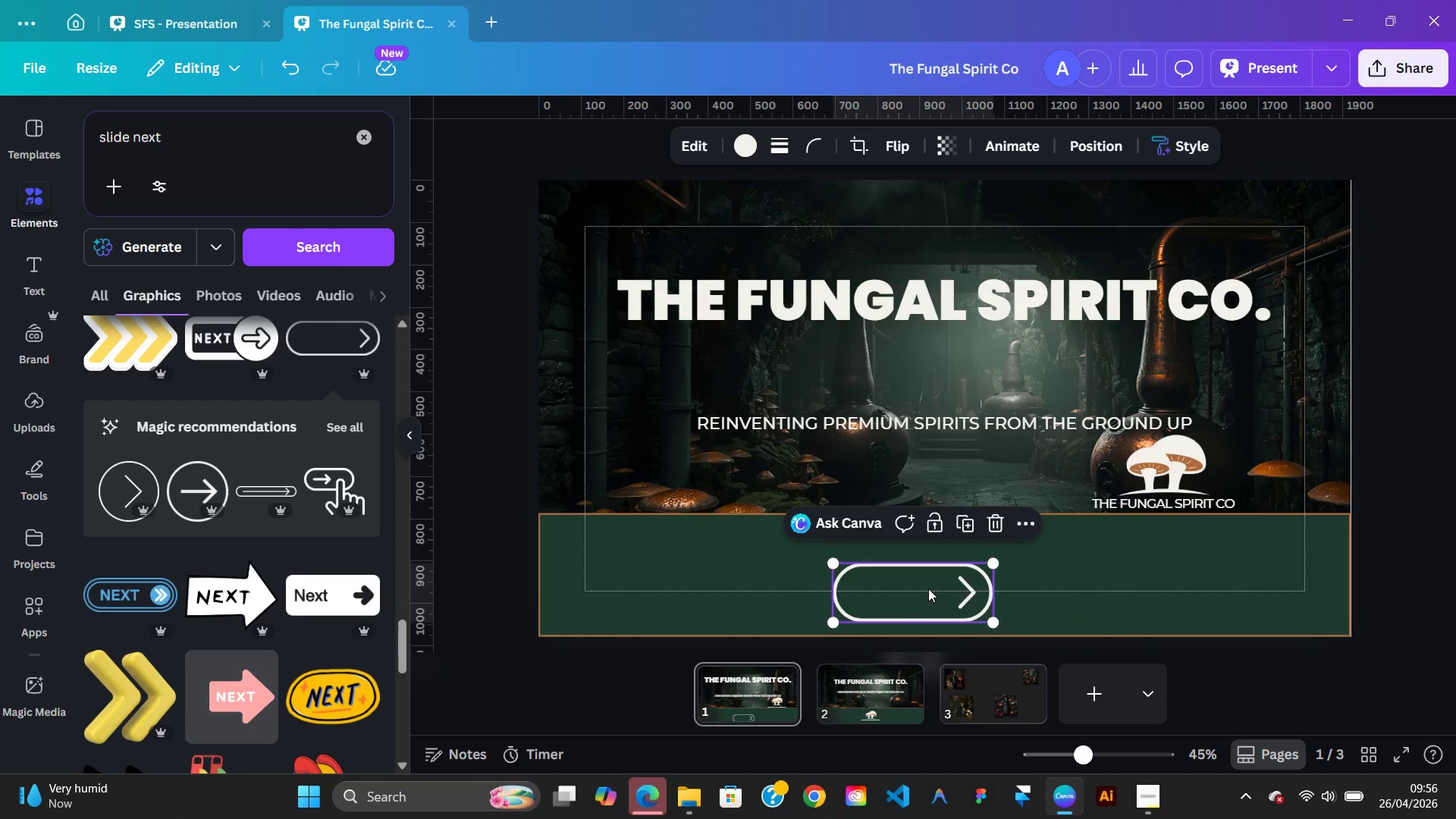 
left_click_drag(start_coordinate=[928, 588], to_coordinate=[962, 576])
 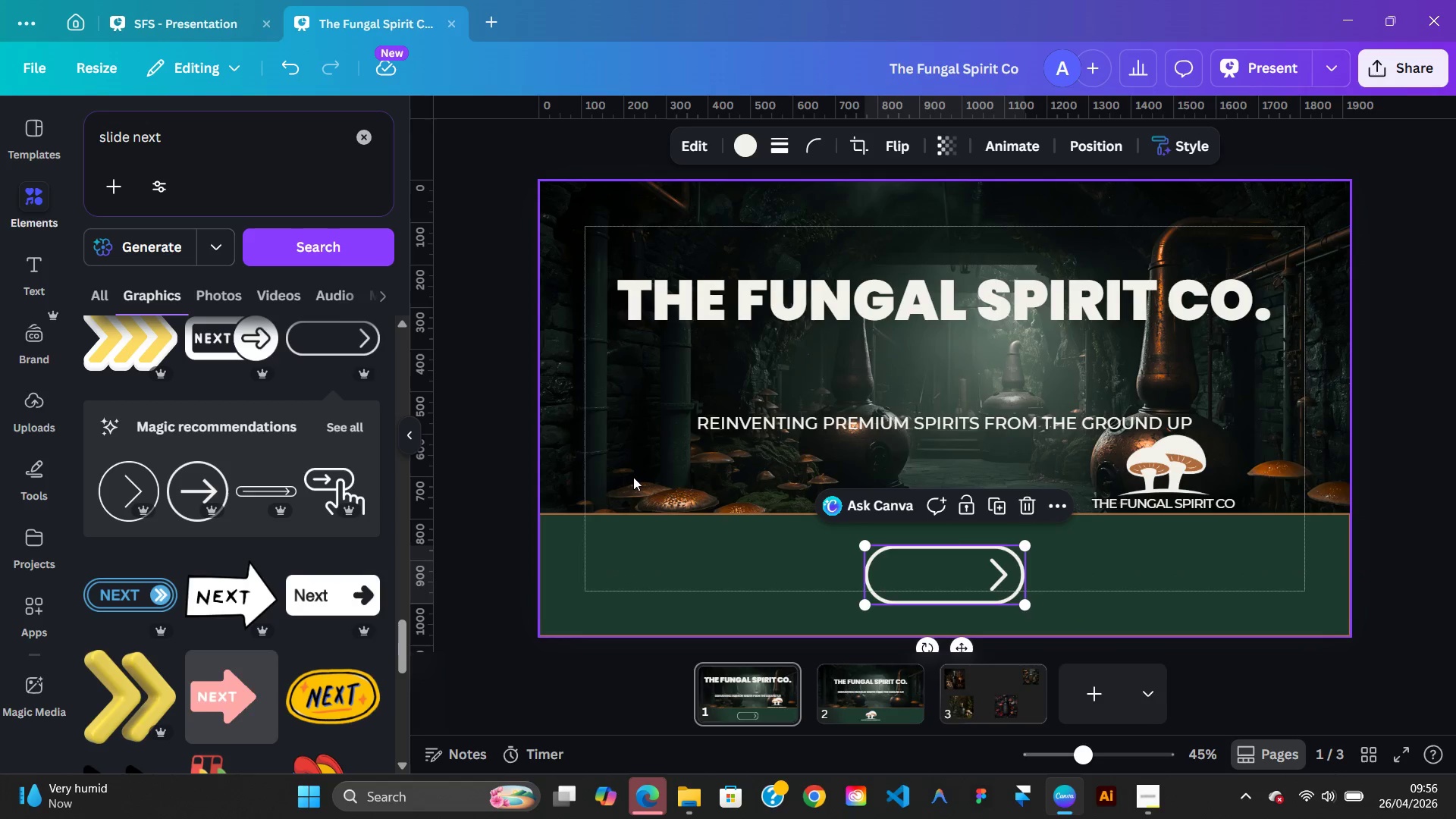 
left_click([632, 476])
 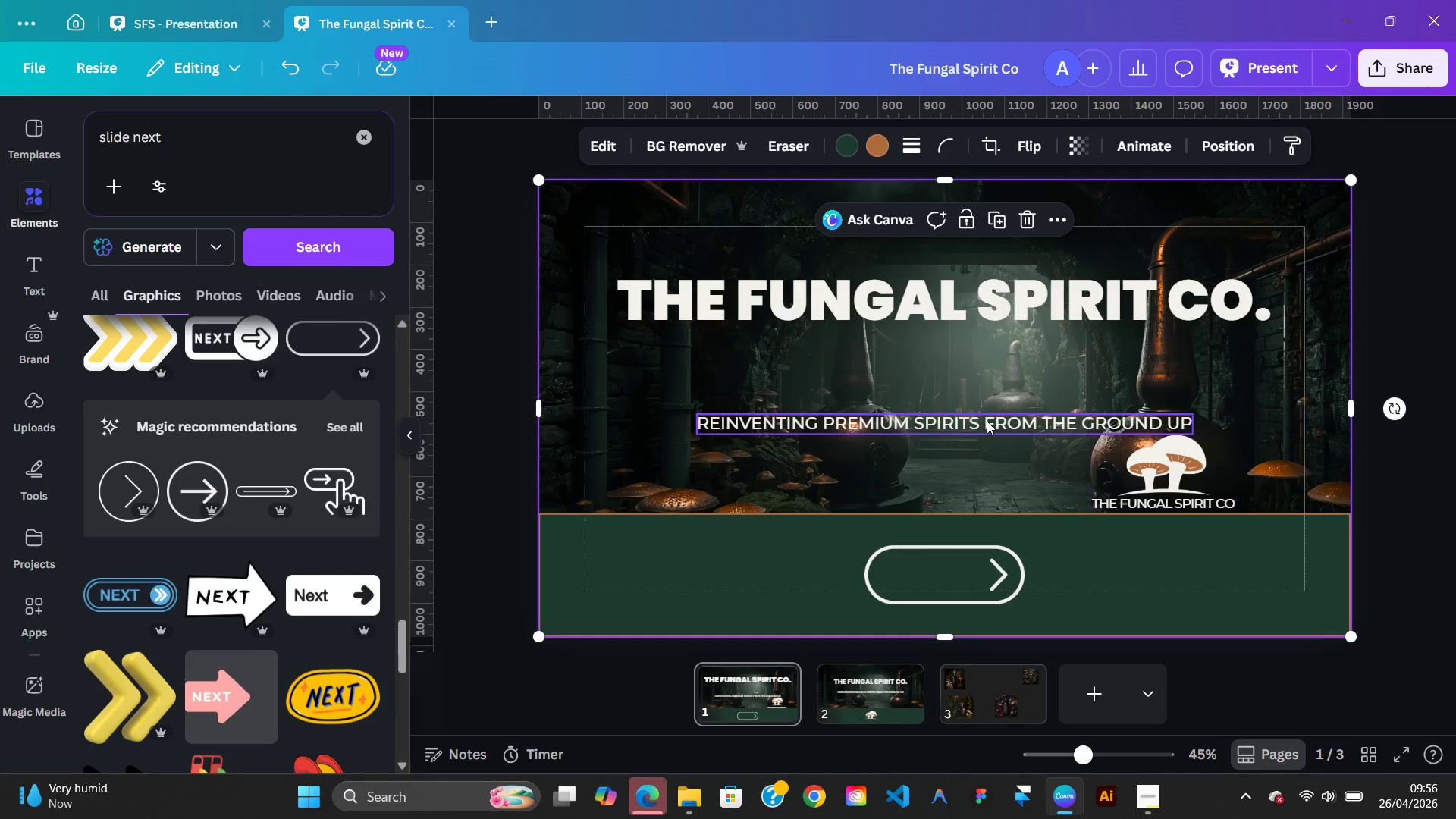 
left_click([984, 421])
 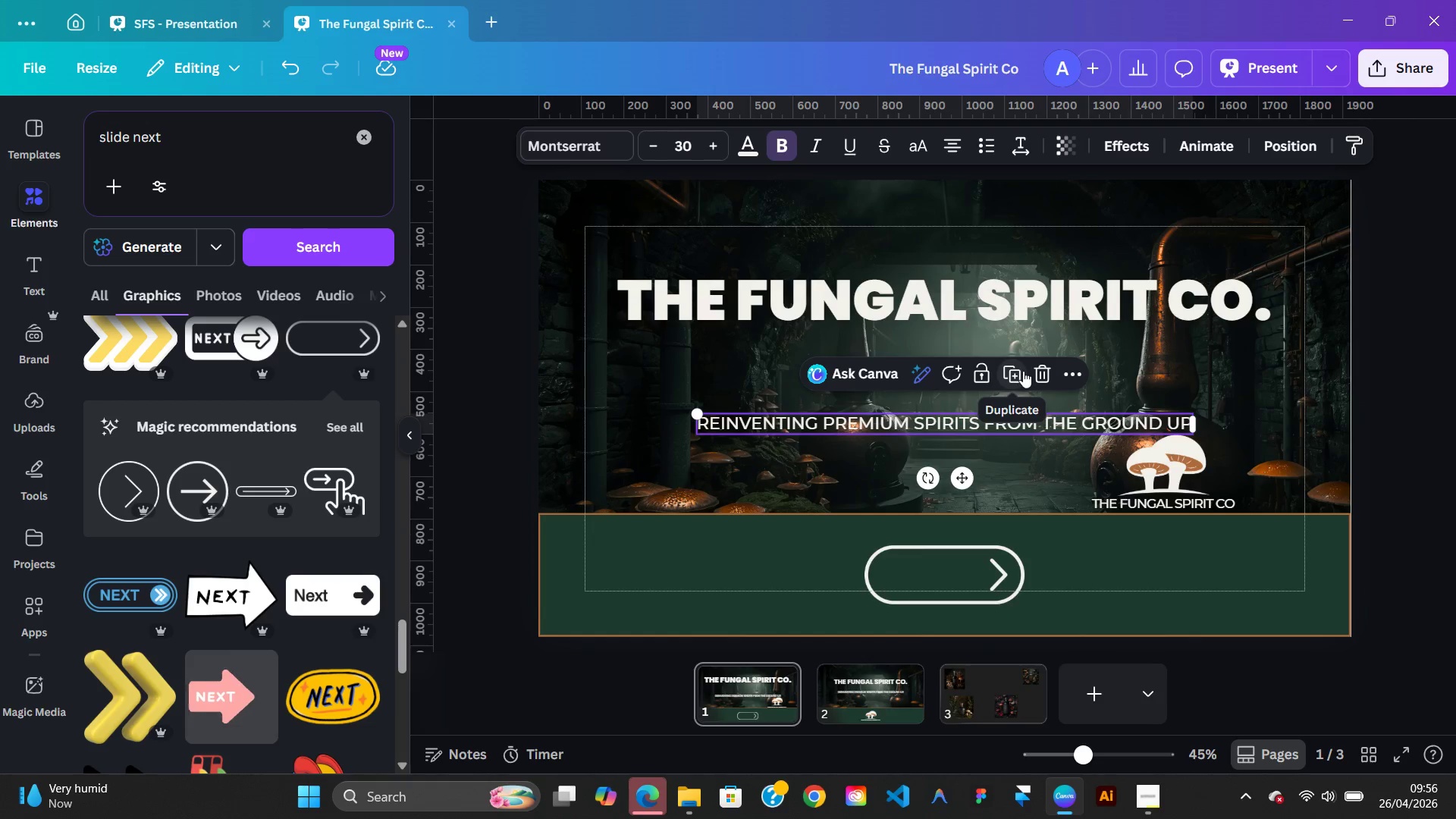 
left_click([1023, 371])
 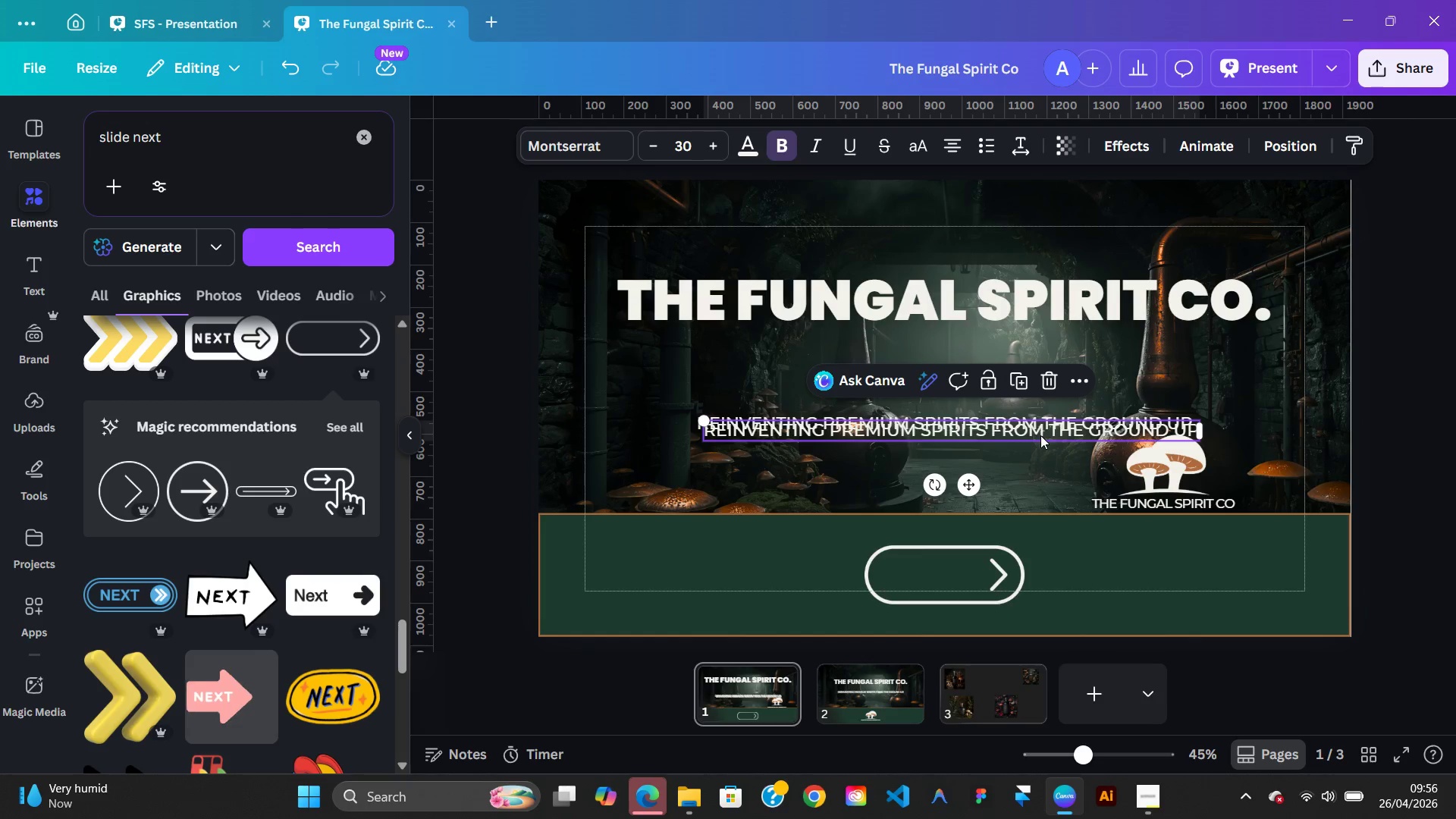 
left_click_drag(start_coordinate=[1040, 435], to_coordinate=[1027, 538])
 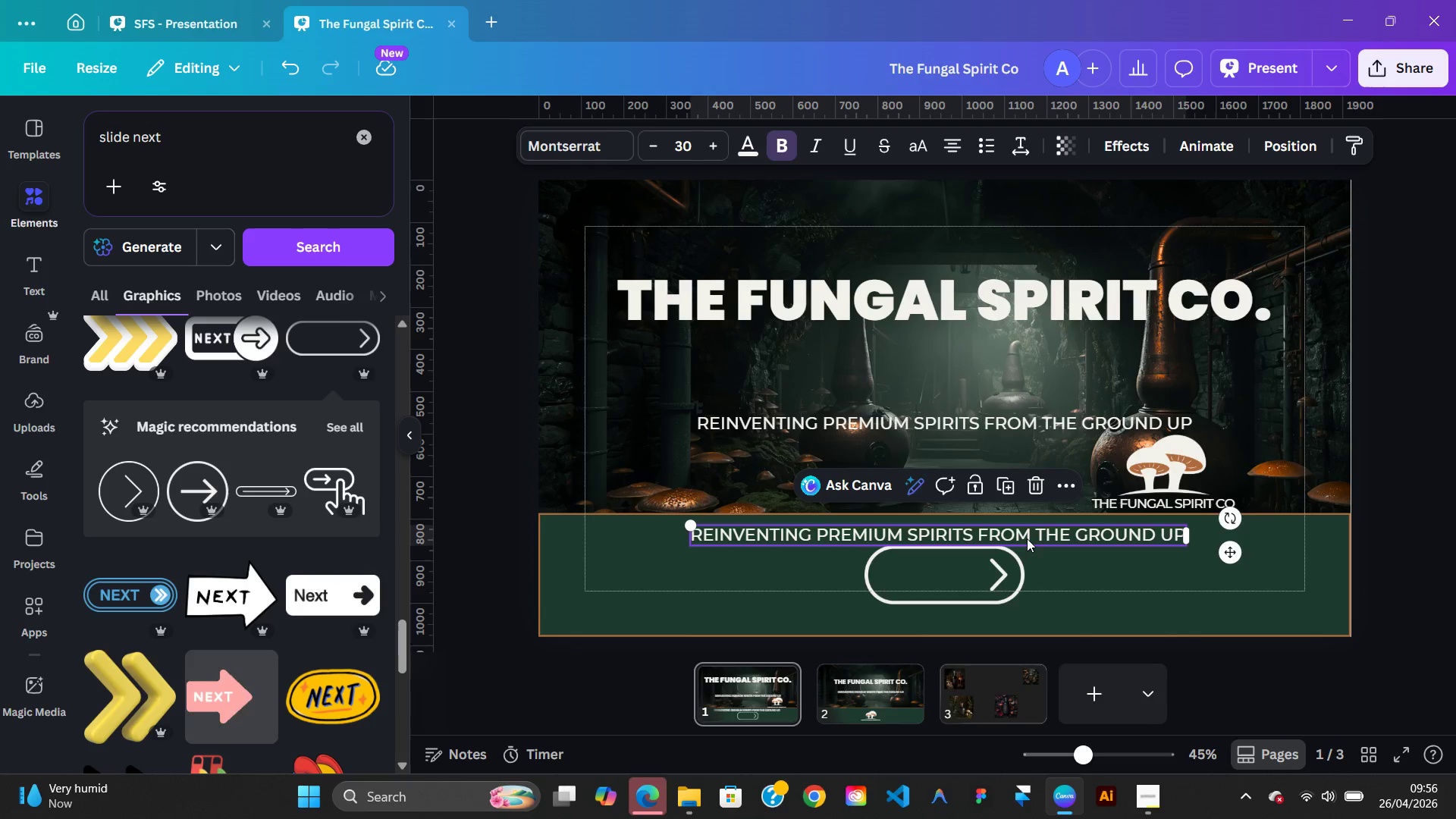 
double_click([1027, 538])
 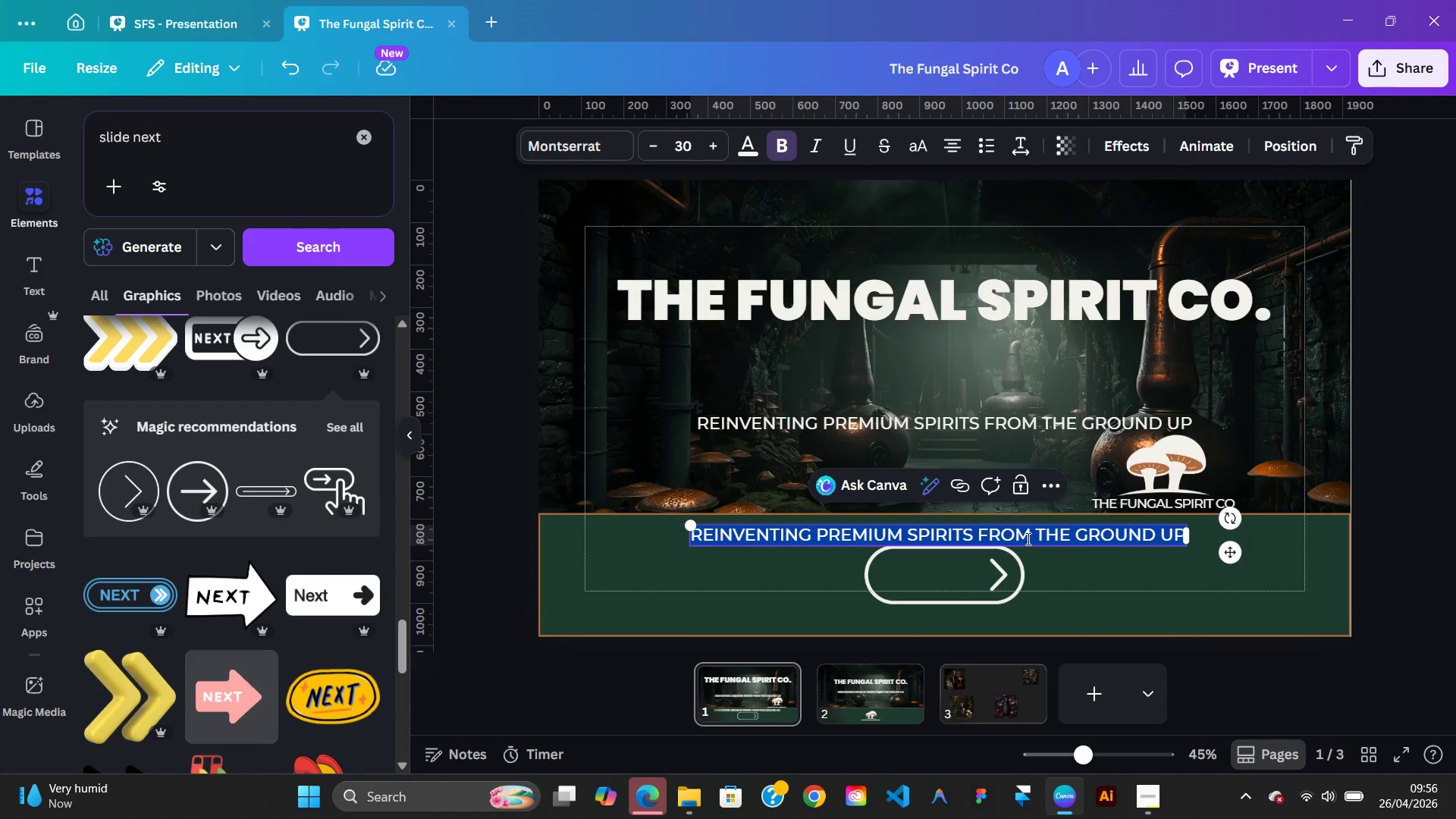 
type(Slide)
 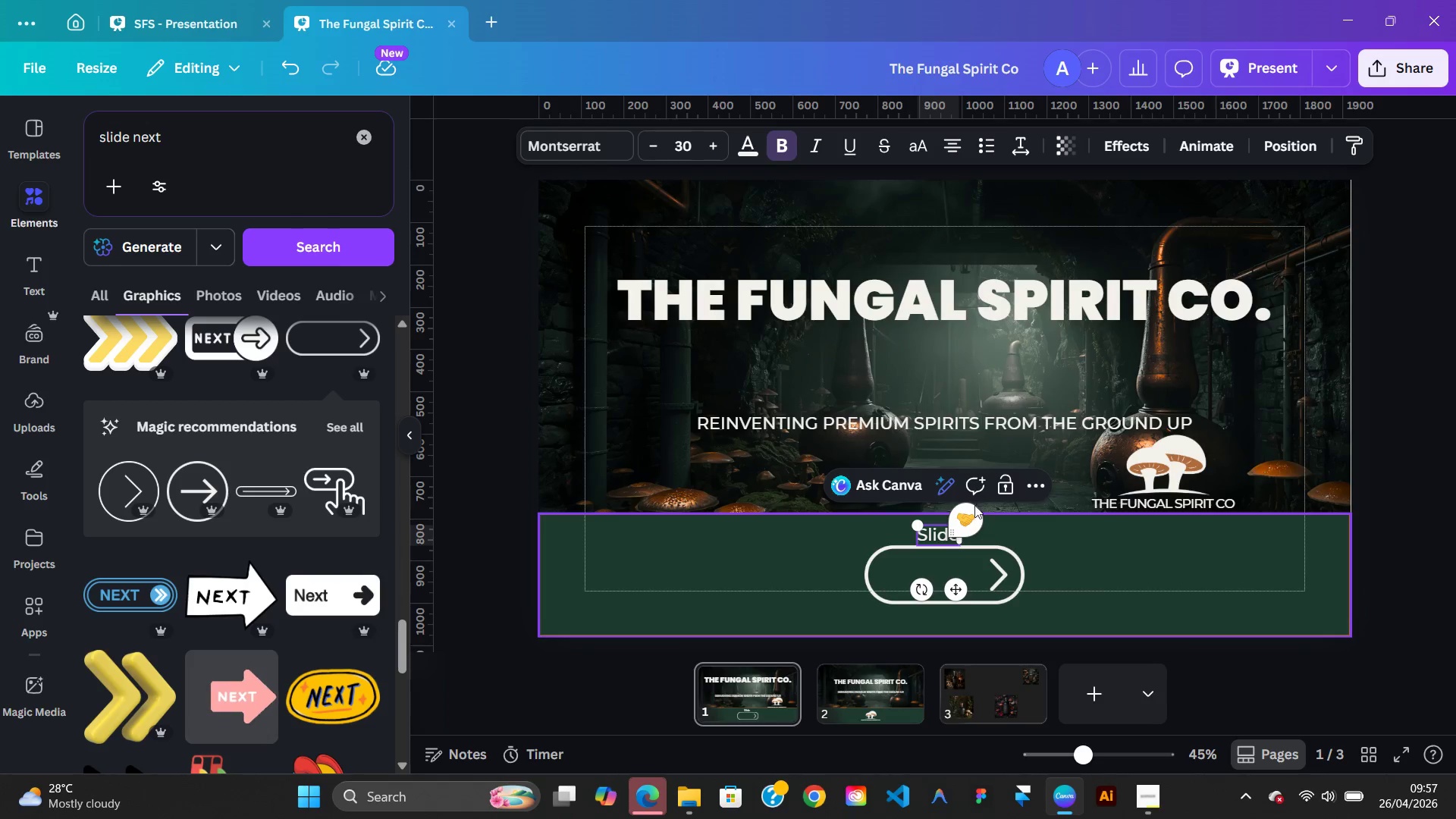 
left_click([564, 136])
 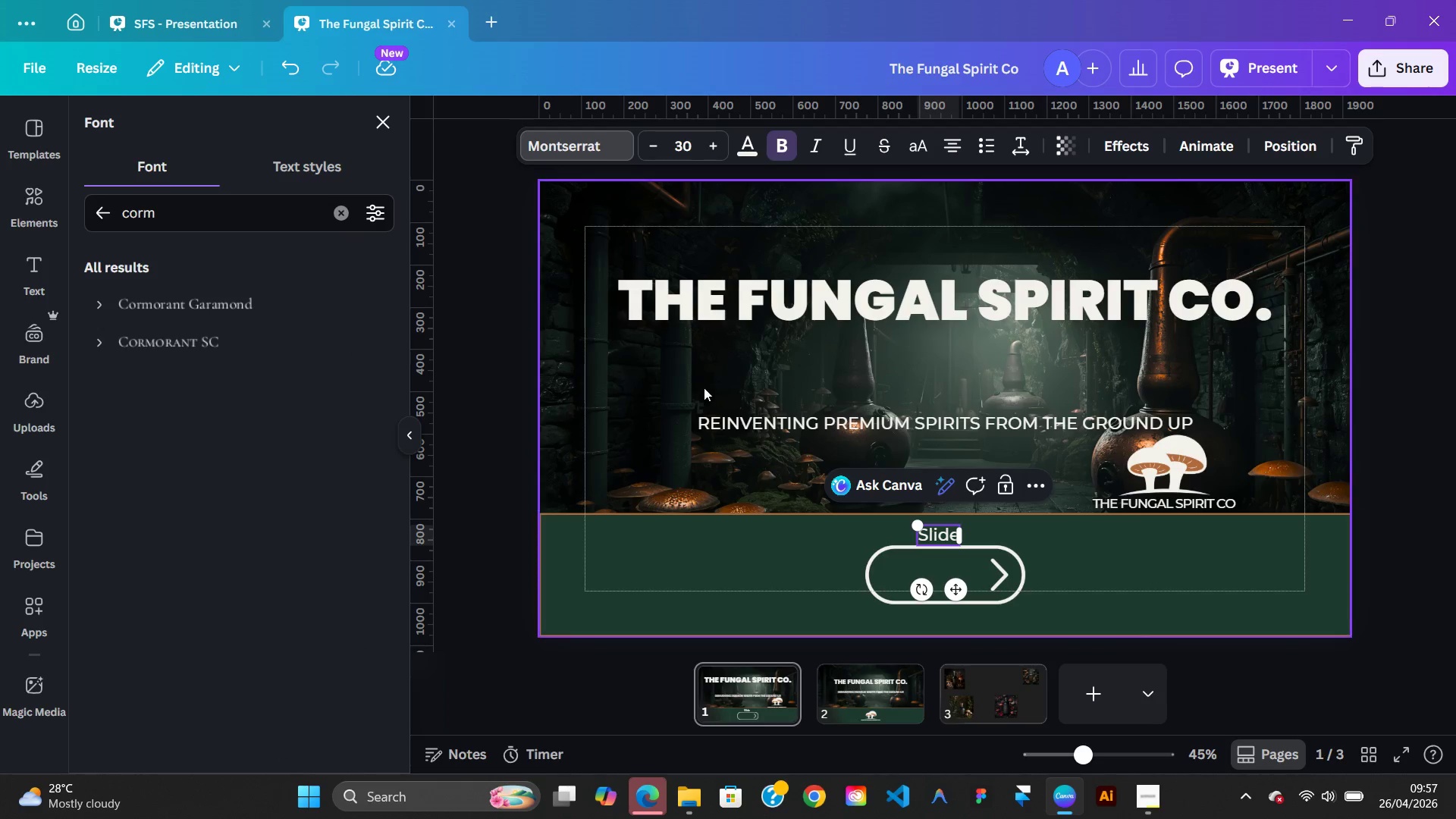 
left_click([736, 413])
 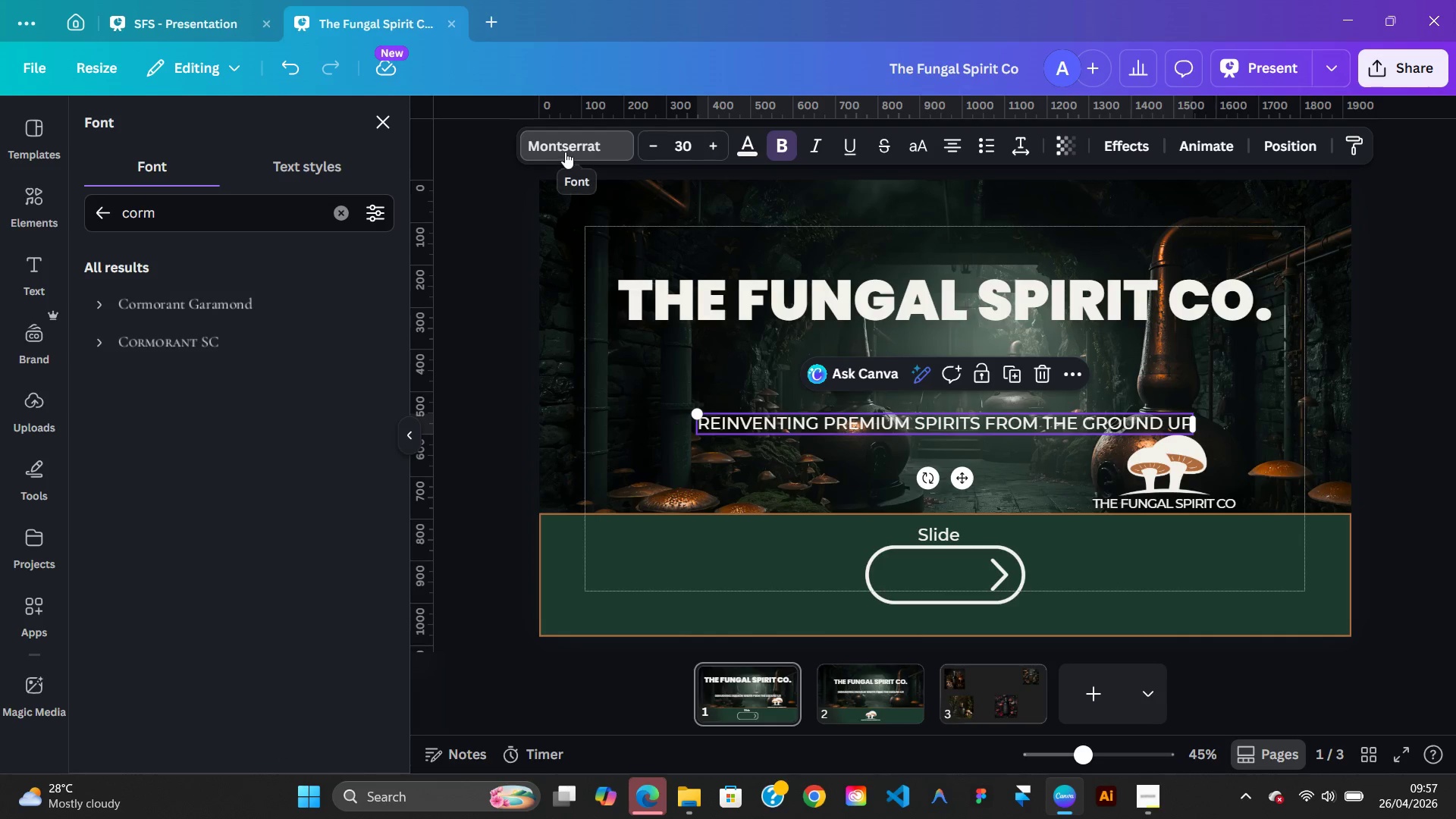 
left_click([565, 152])
 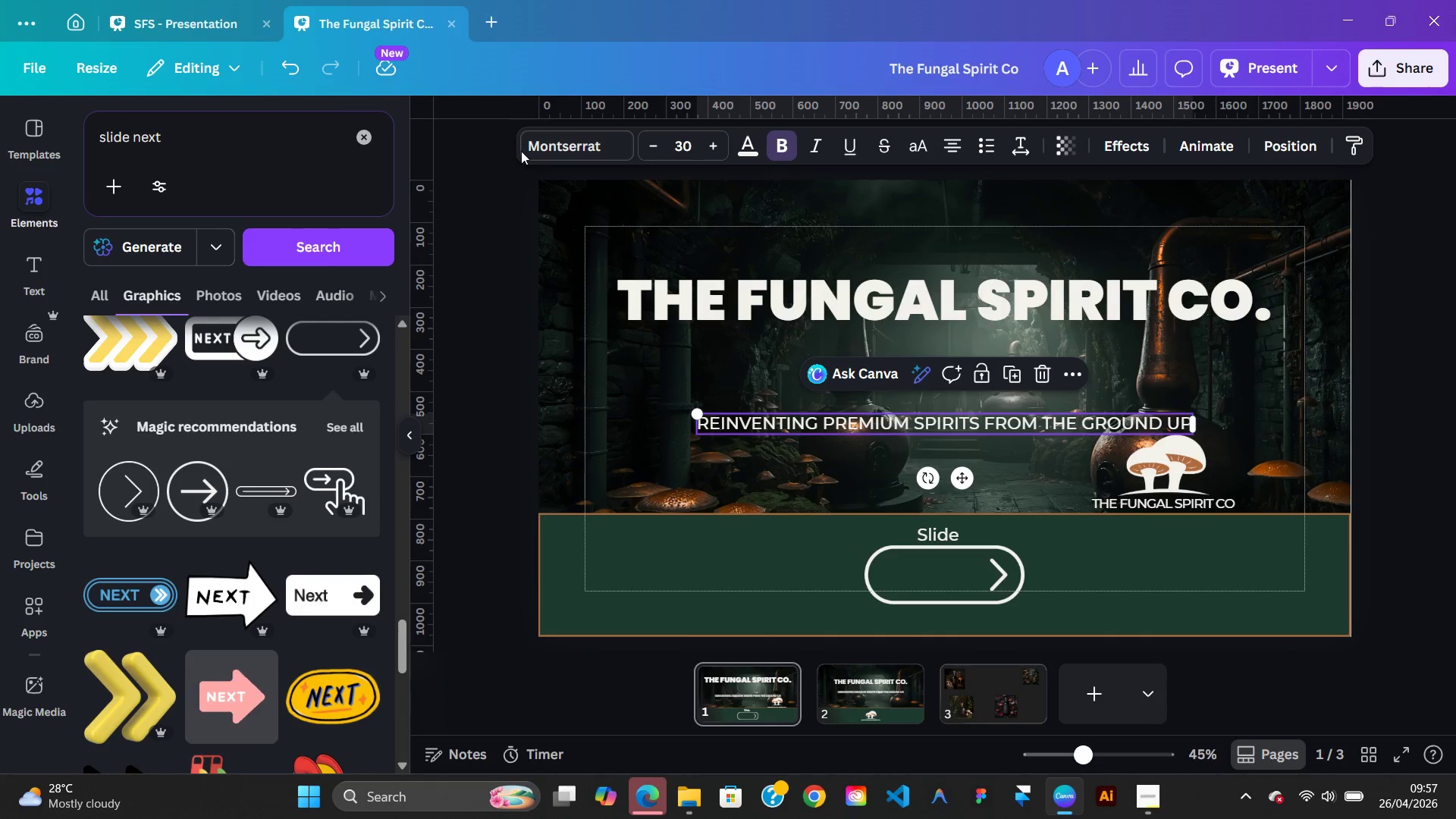 
left_click([557, 134])
 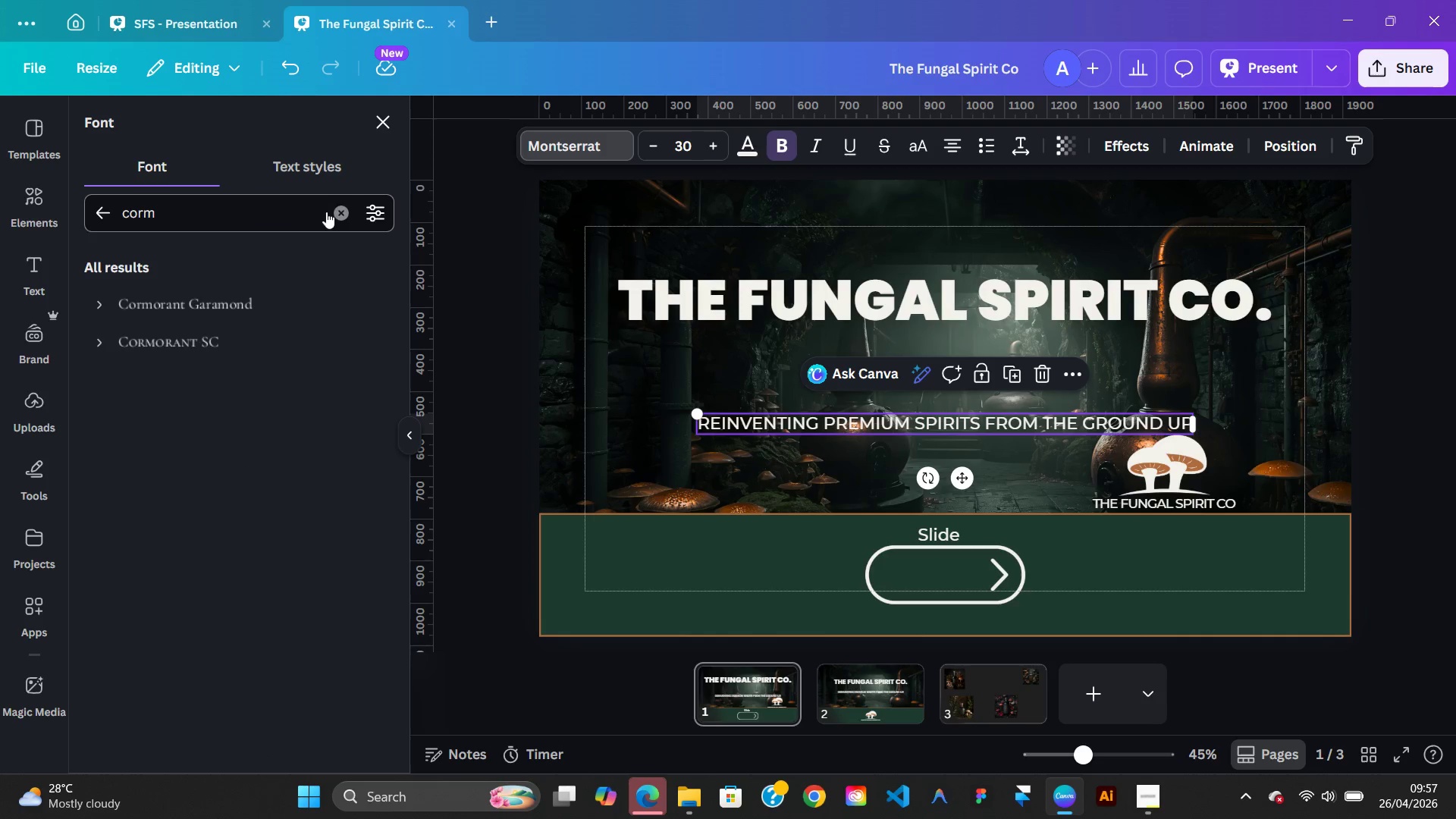 
left_click([347, 218])
 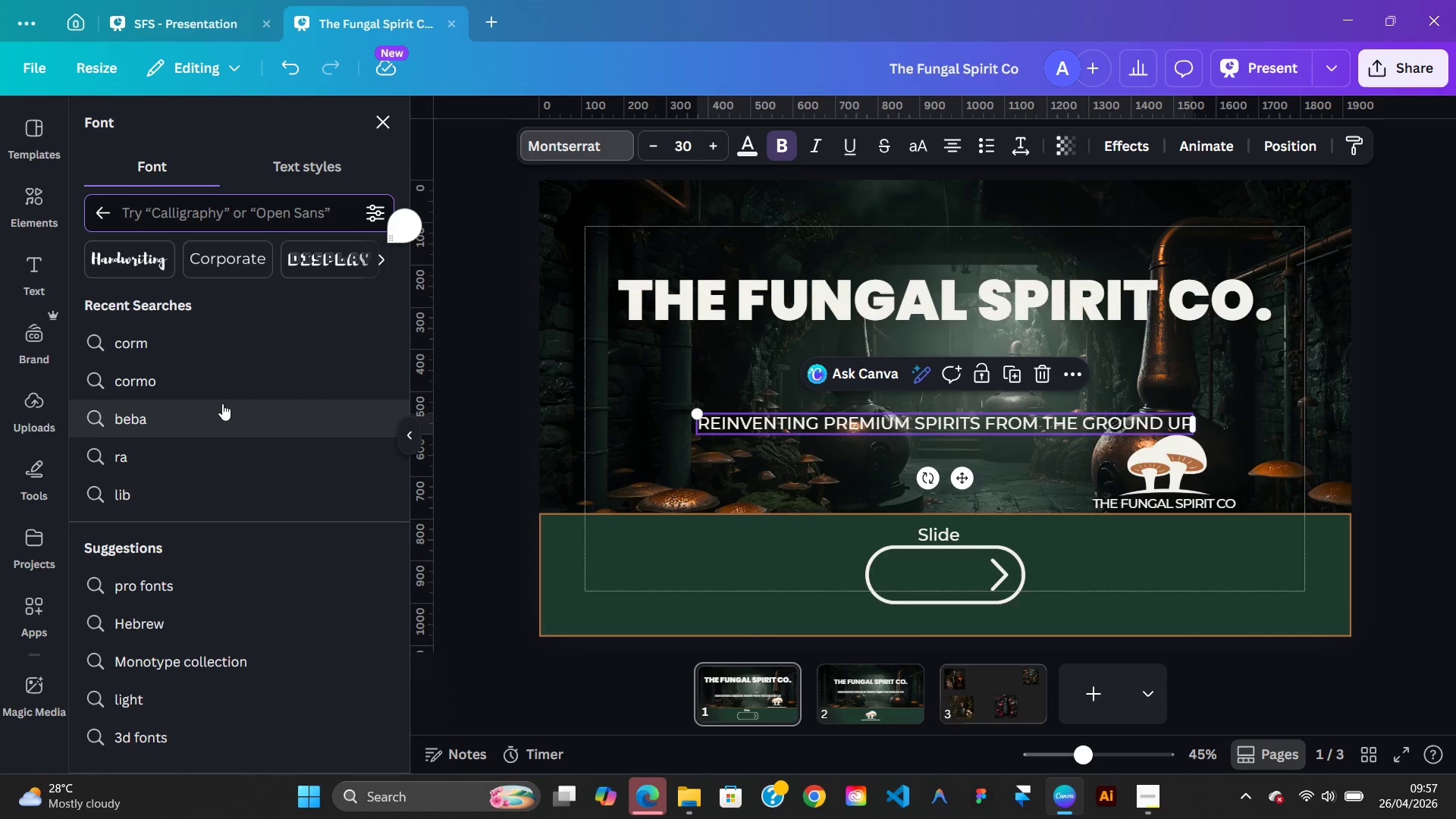 
left_click([96, 218])
 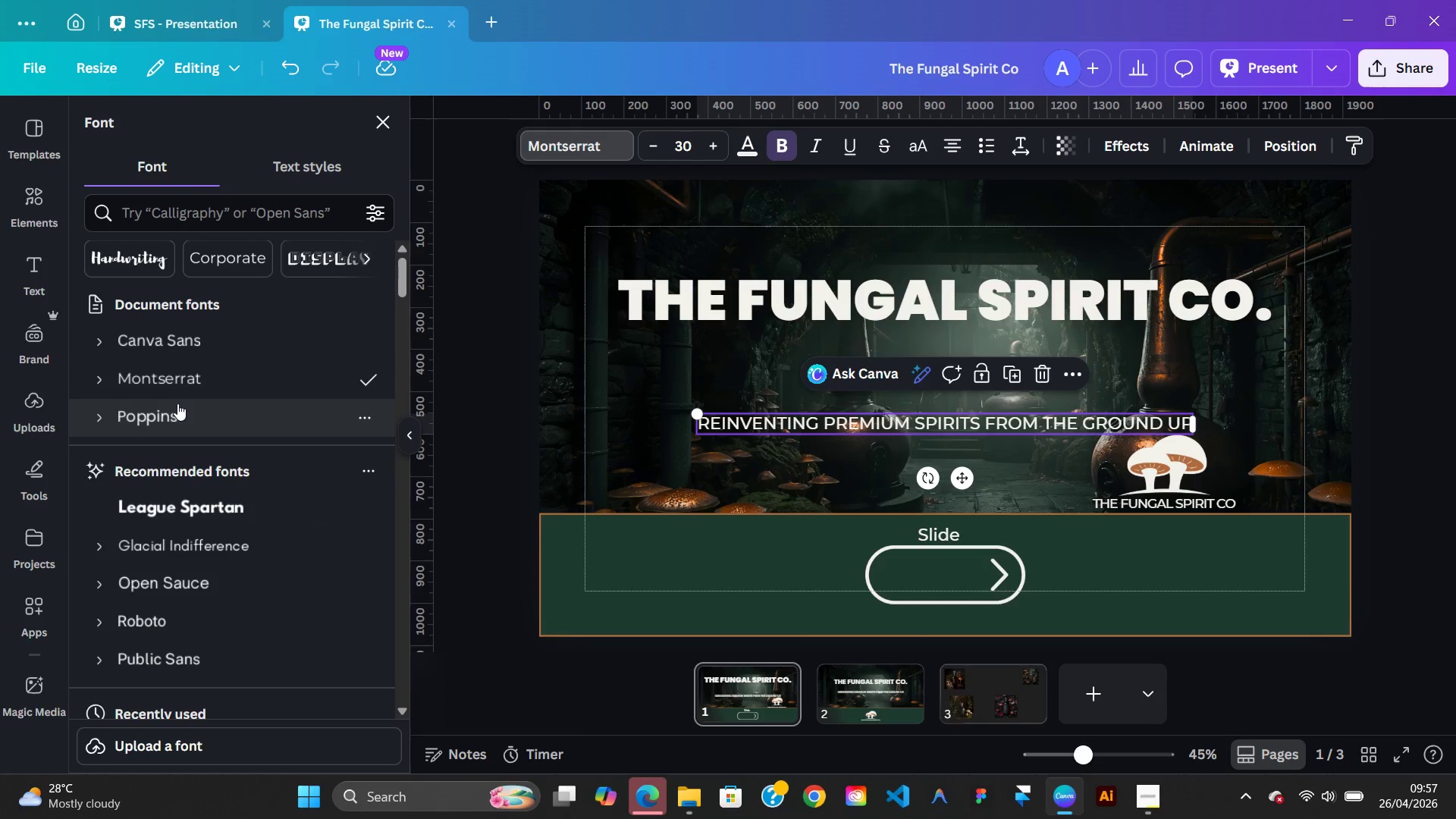 
left_click([165, 409])
 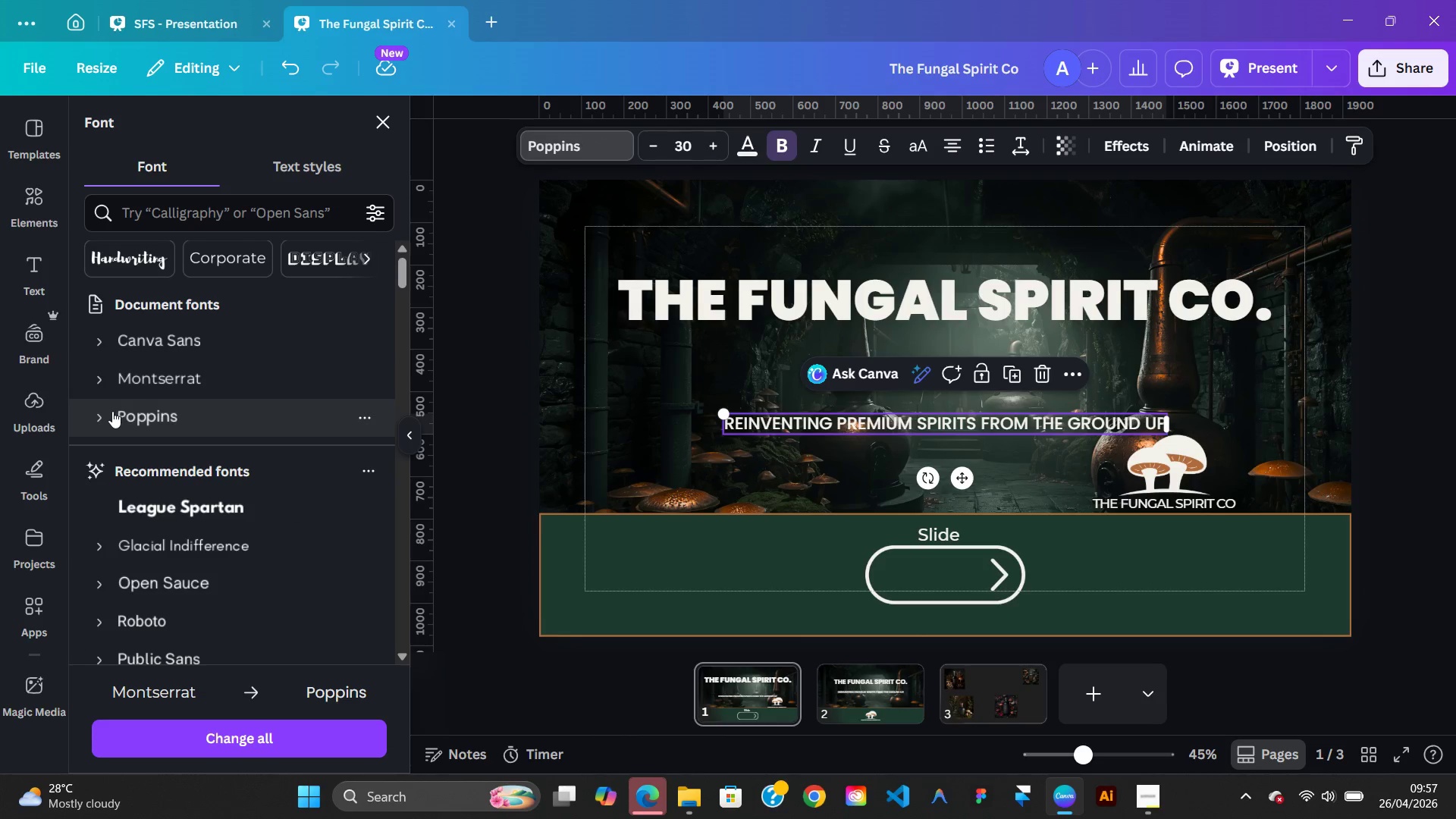 
left_click([99, 413])
 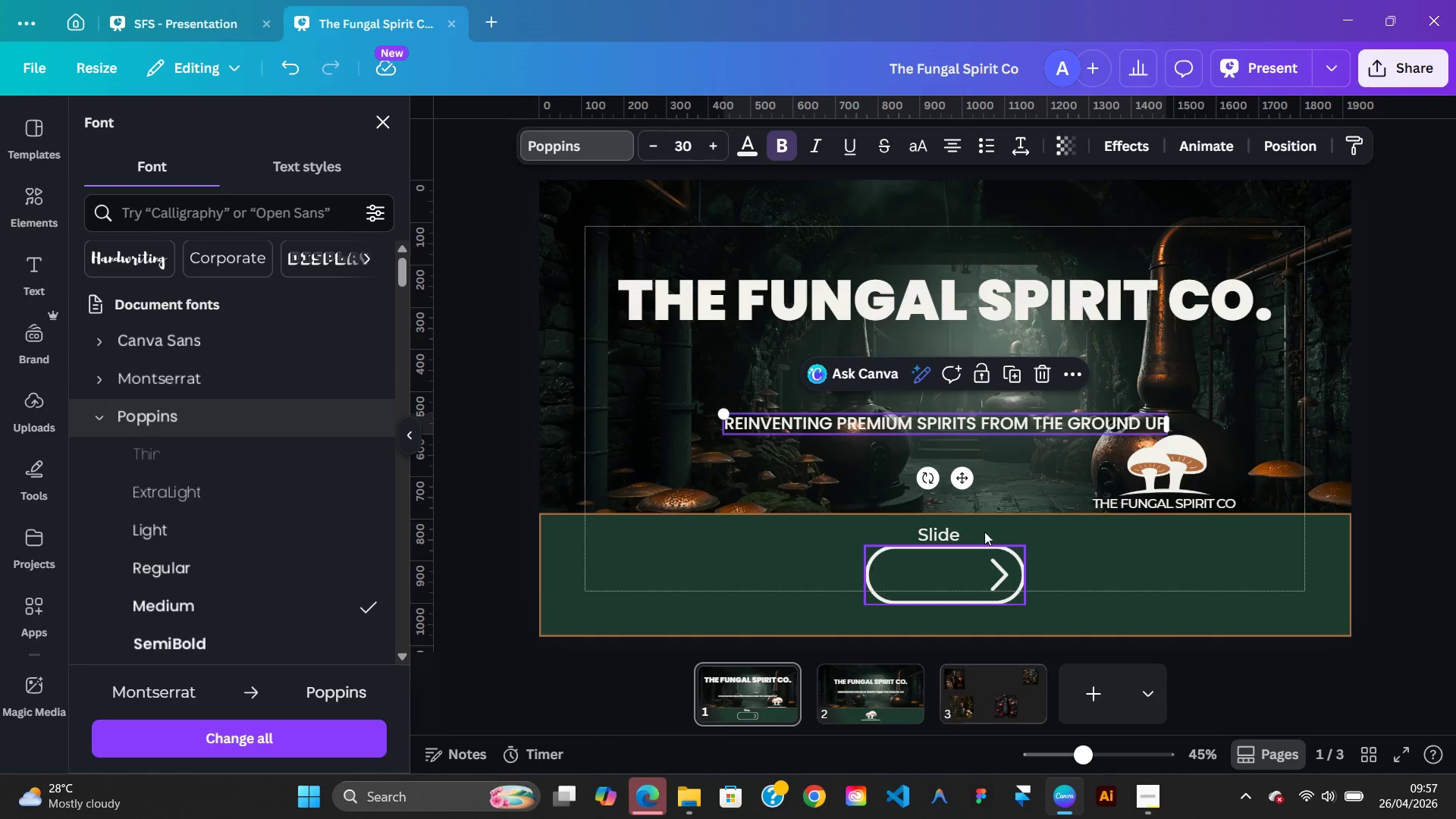 
left_click([1379, 425])
 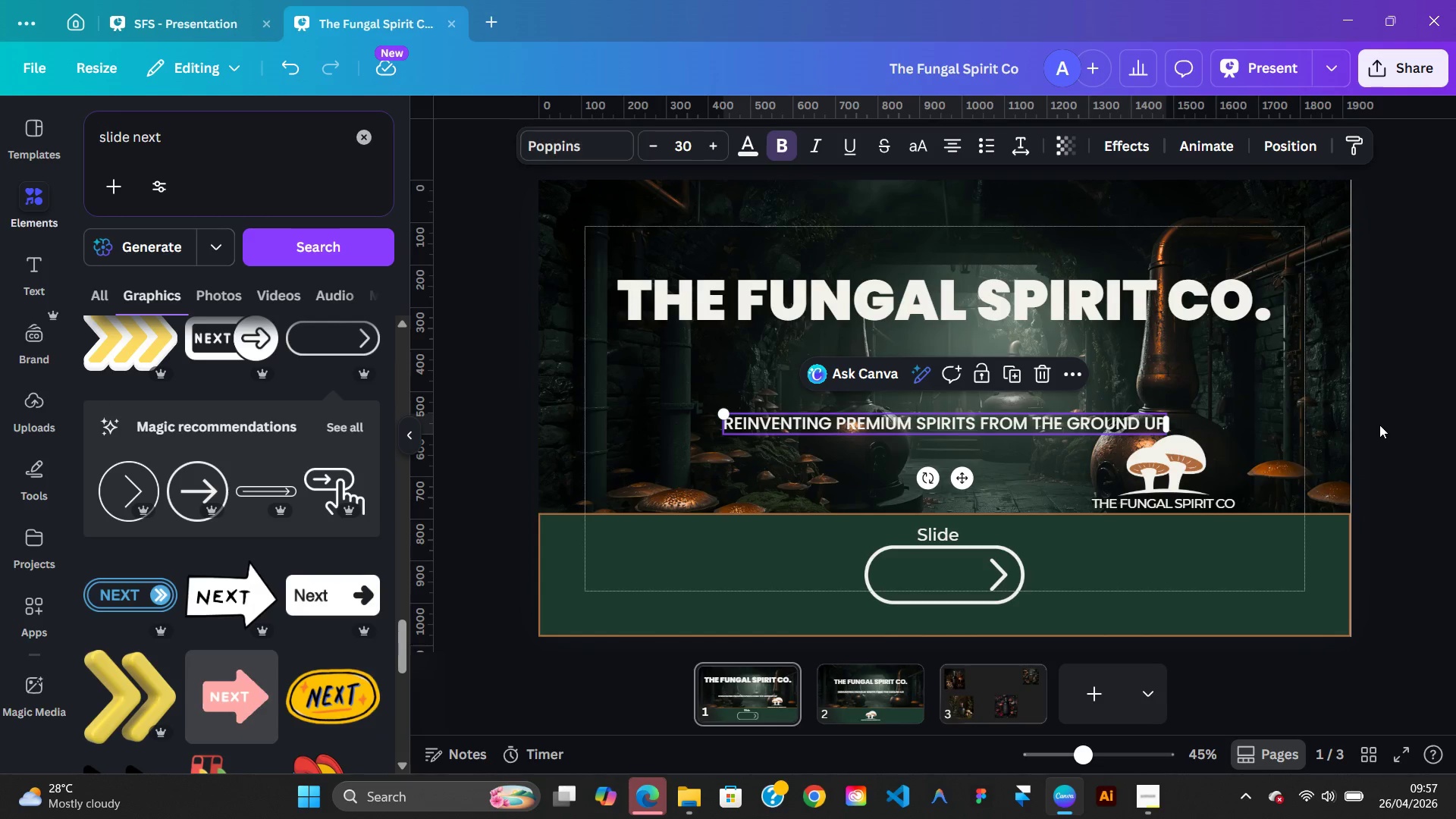 
left_click([1379, 425])
 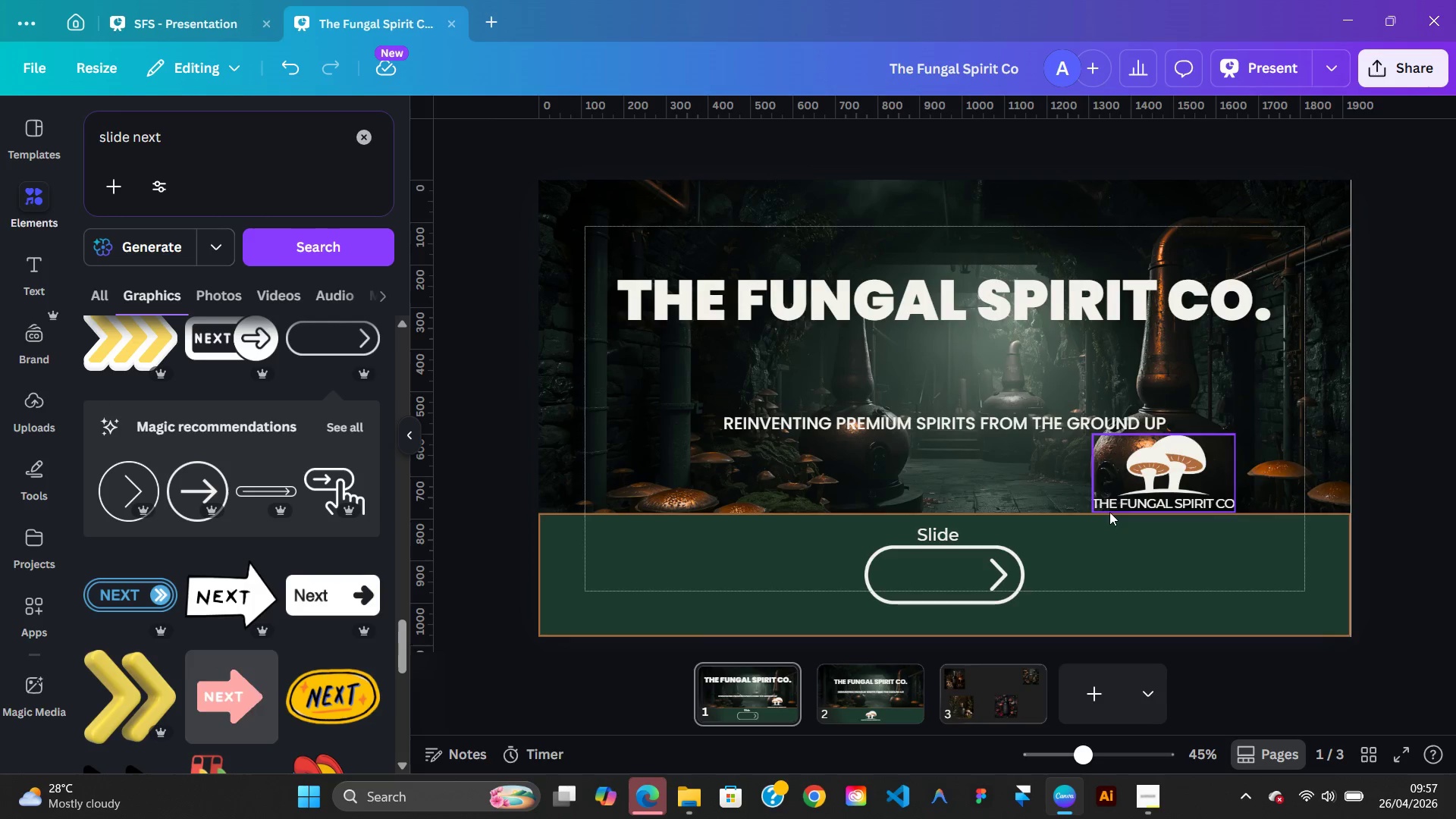 
left_click([946, 529])
 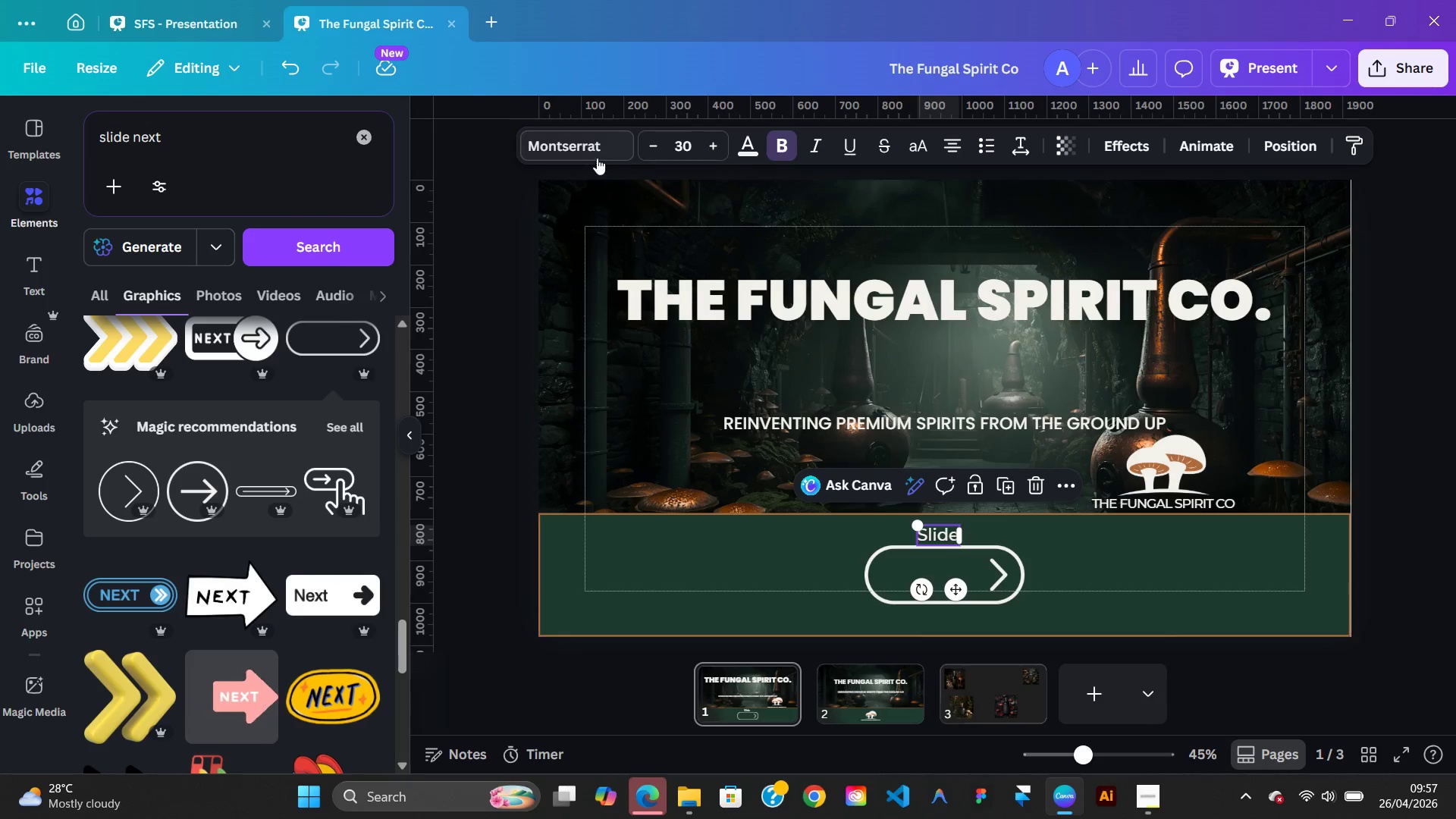 
left_click([597, 157])
 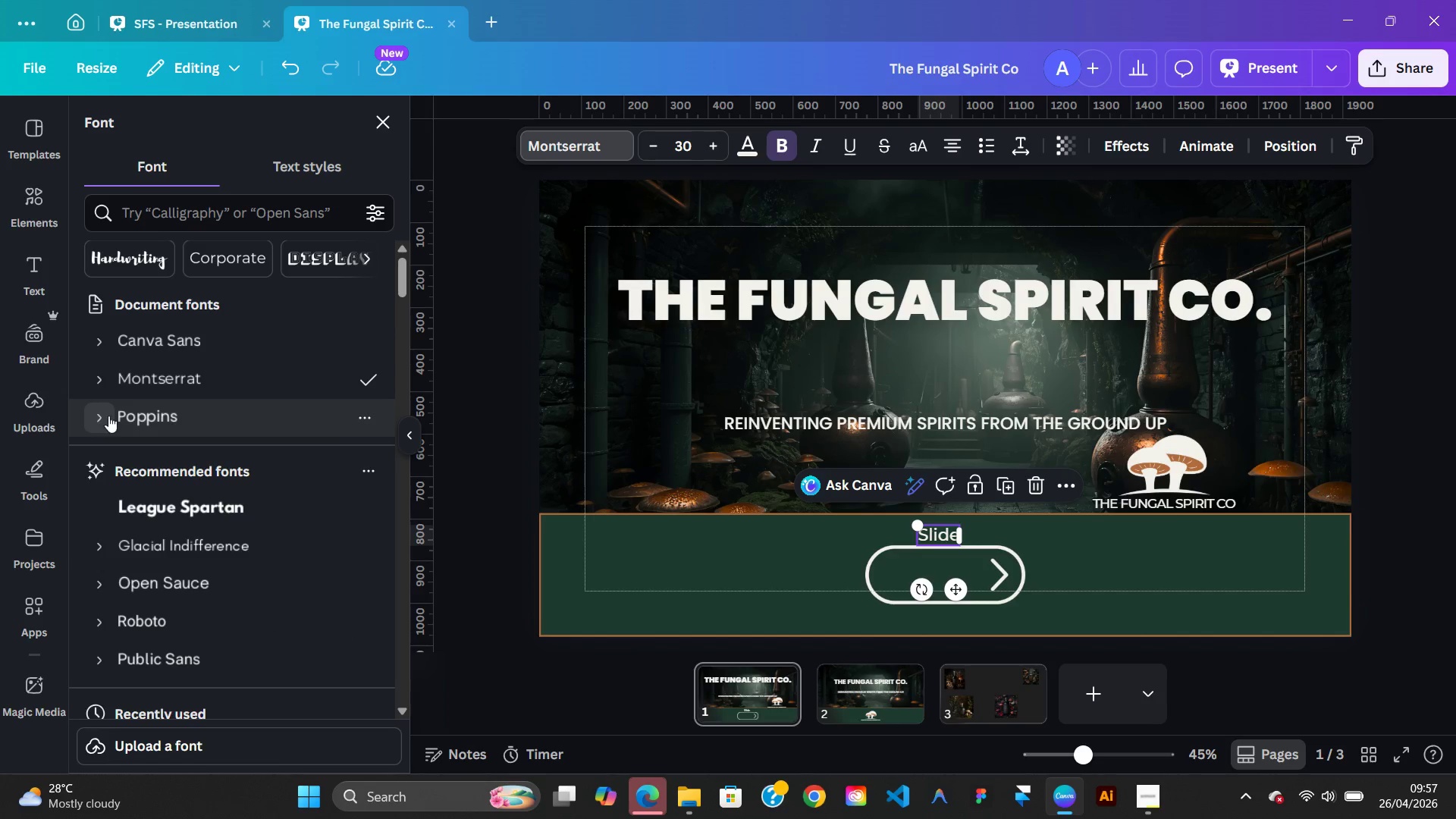 
left_click([146, 426])
 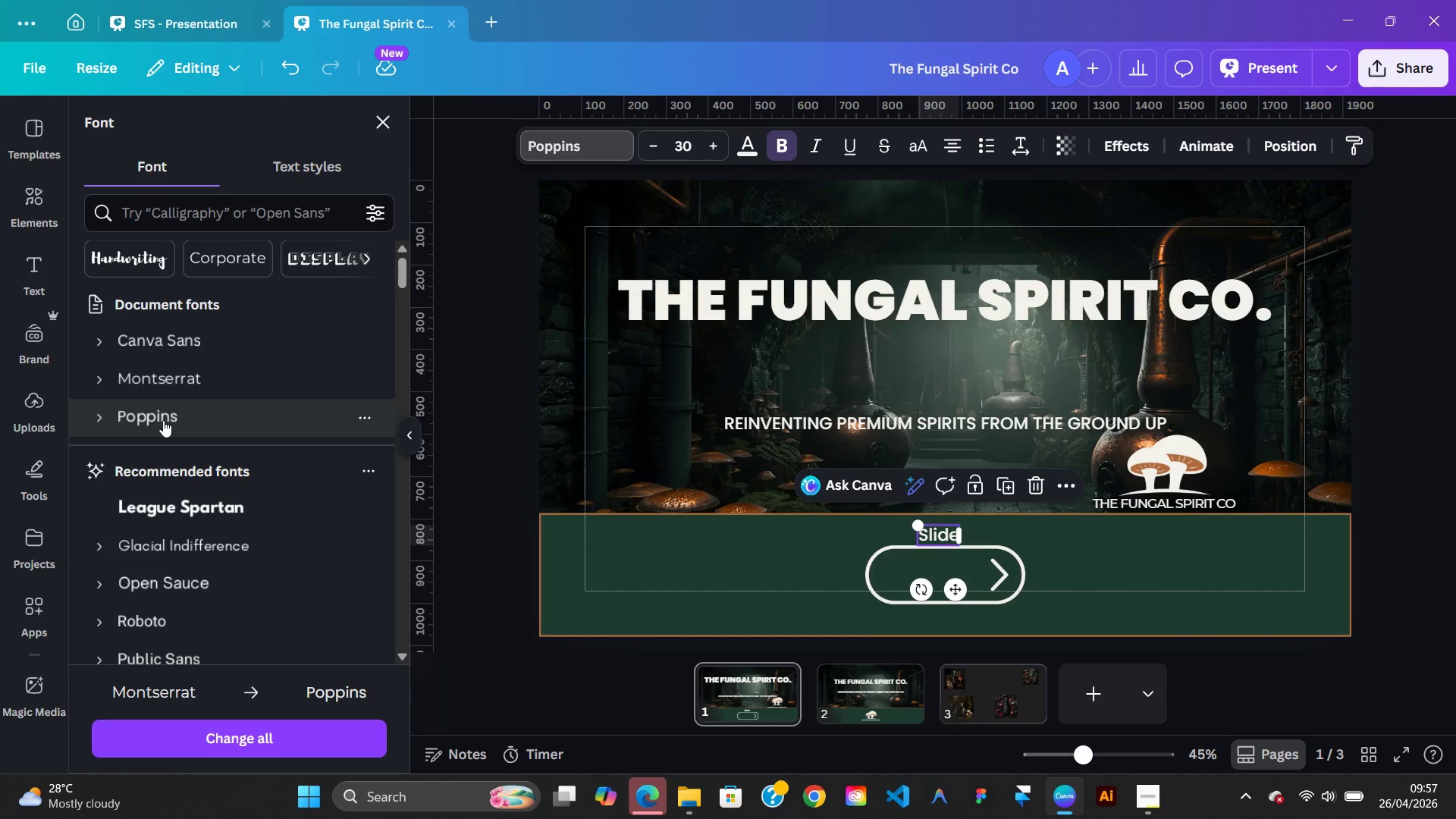 
left_click([163, 420])
 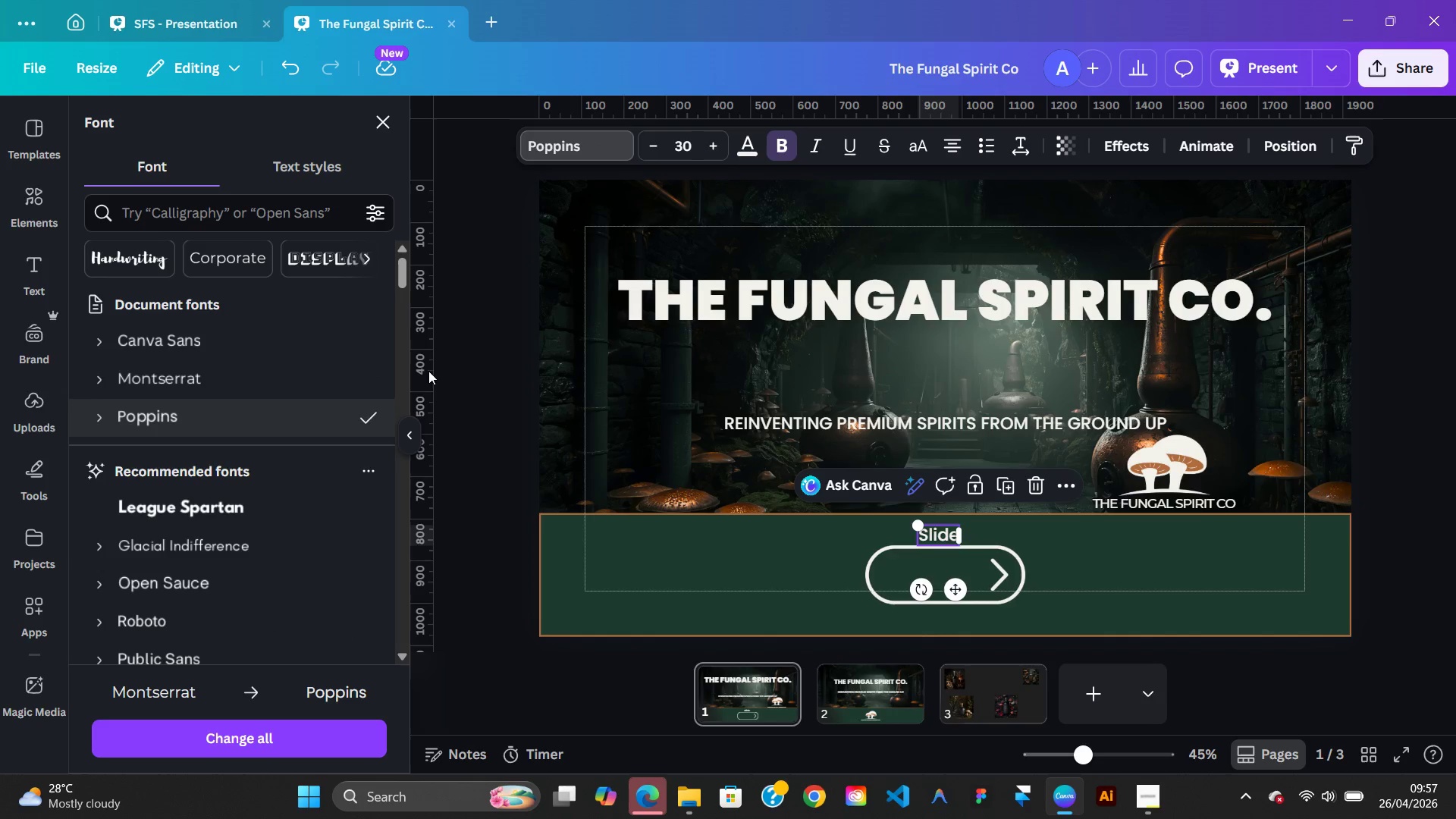 
left_click([96, 411])
 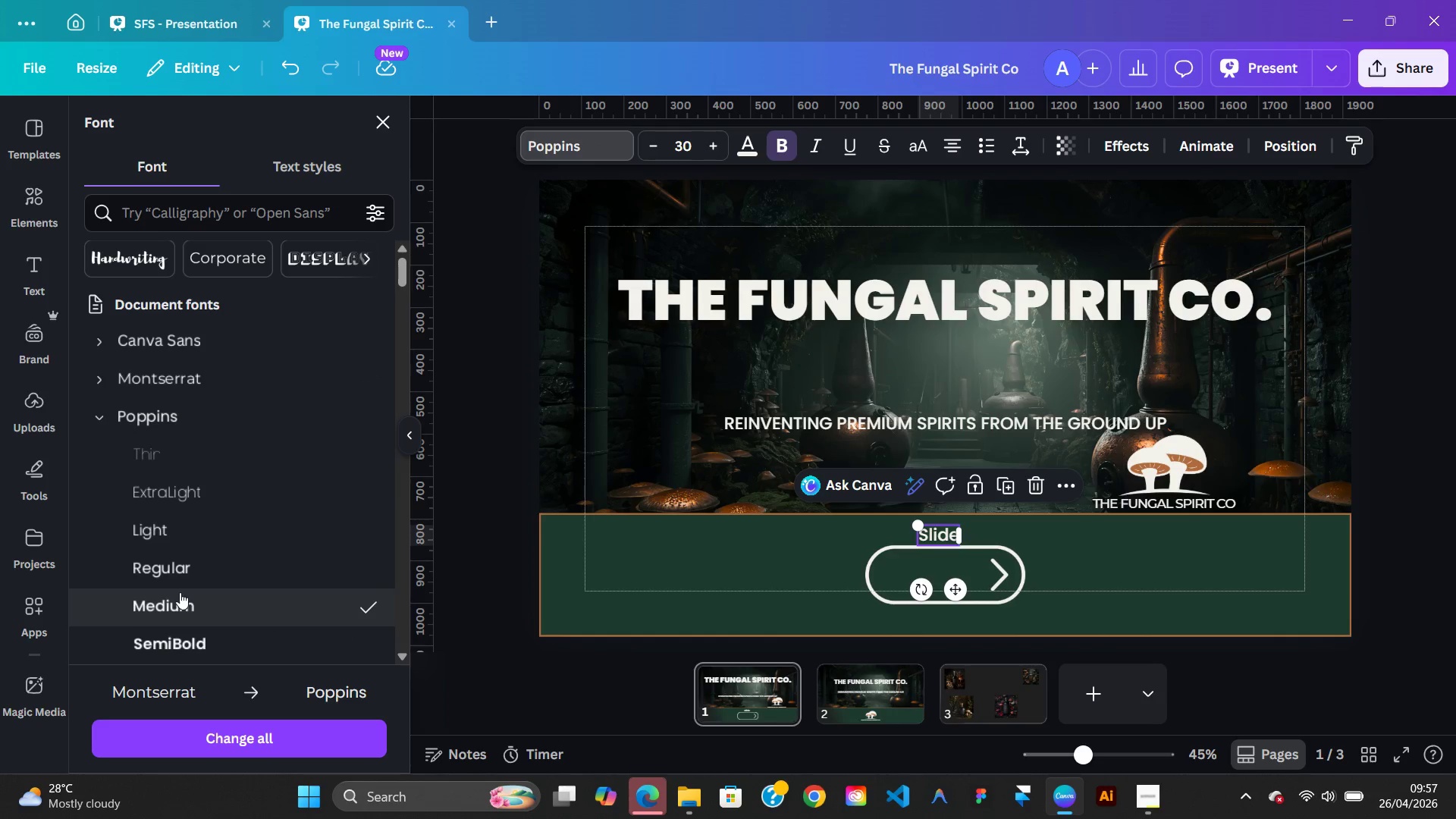 
left_click([190, 571])
 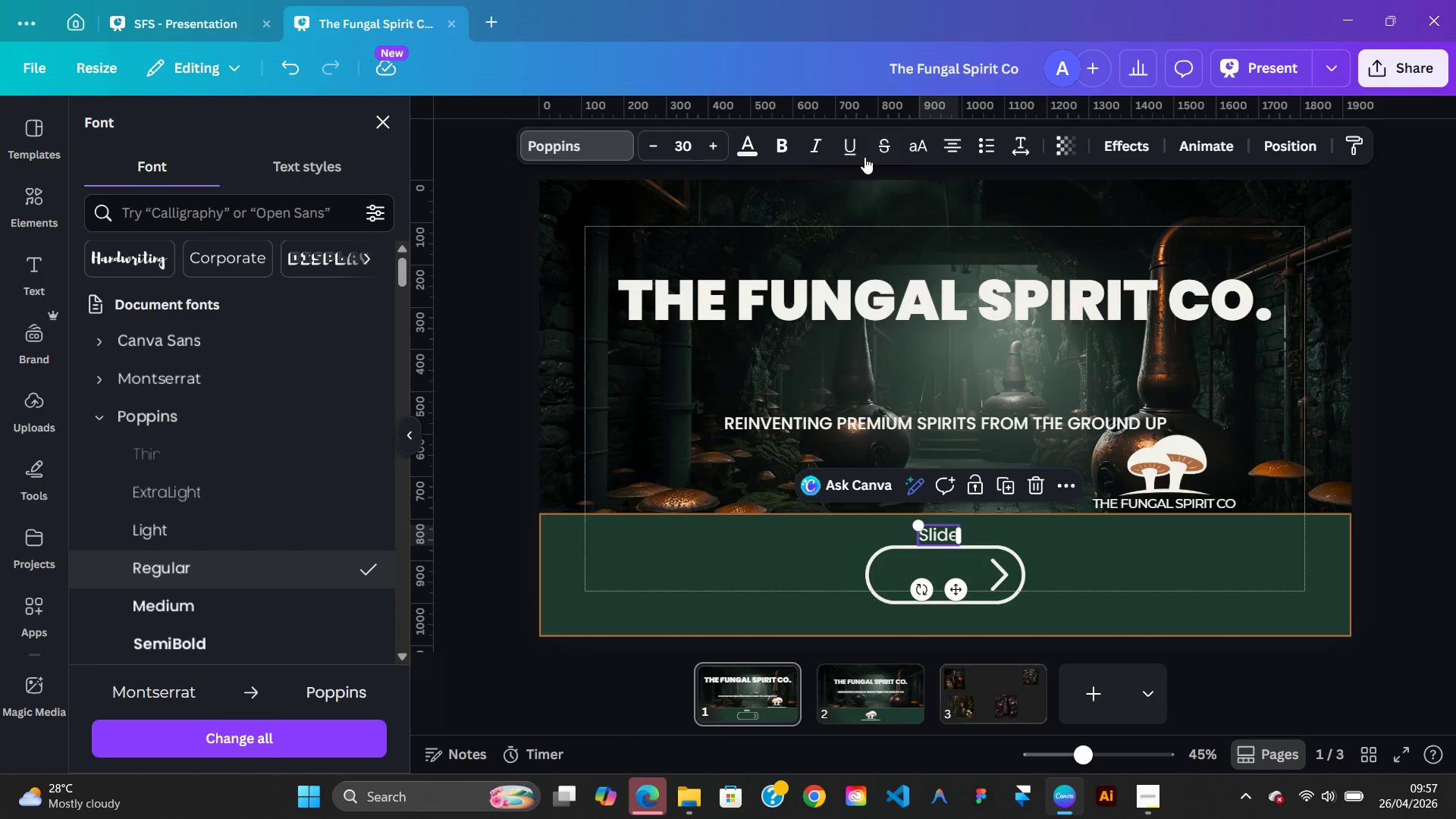 
left_click([825, 150])
 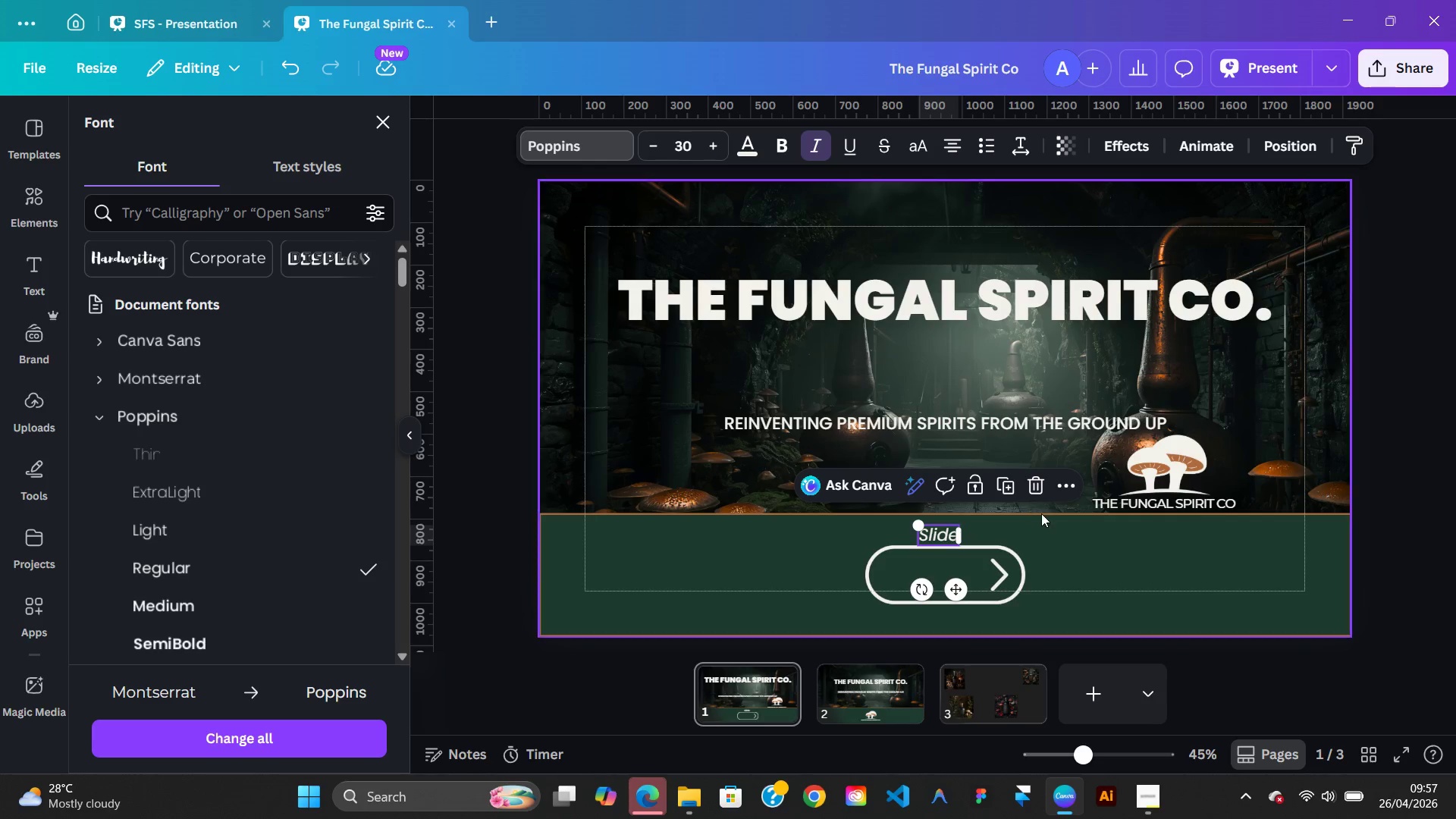 
left_click([1045, 514])
 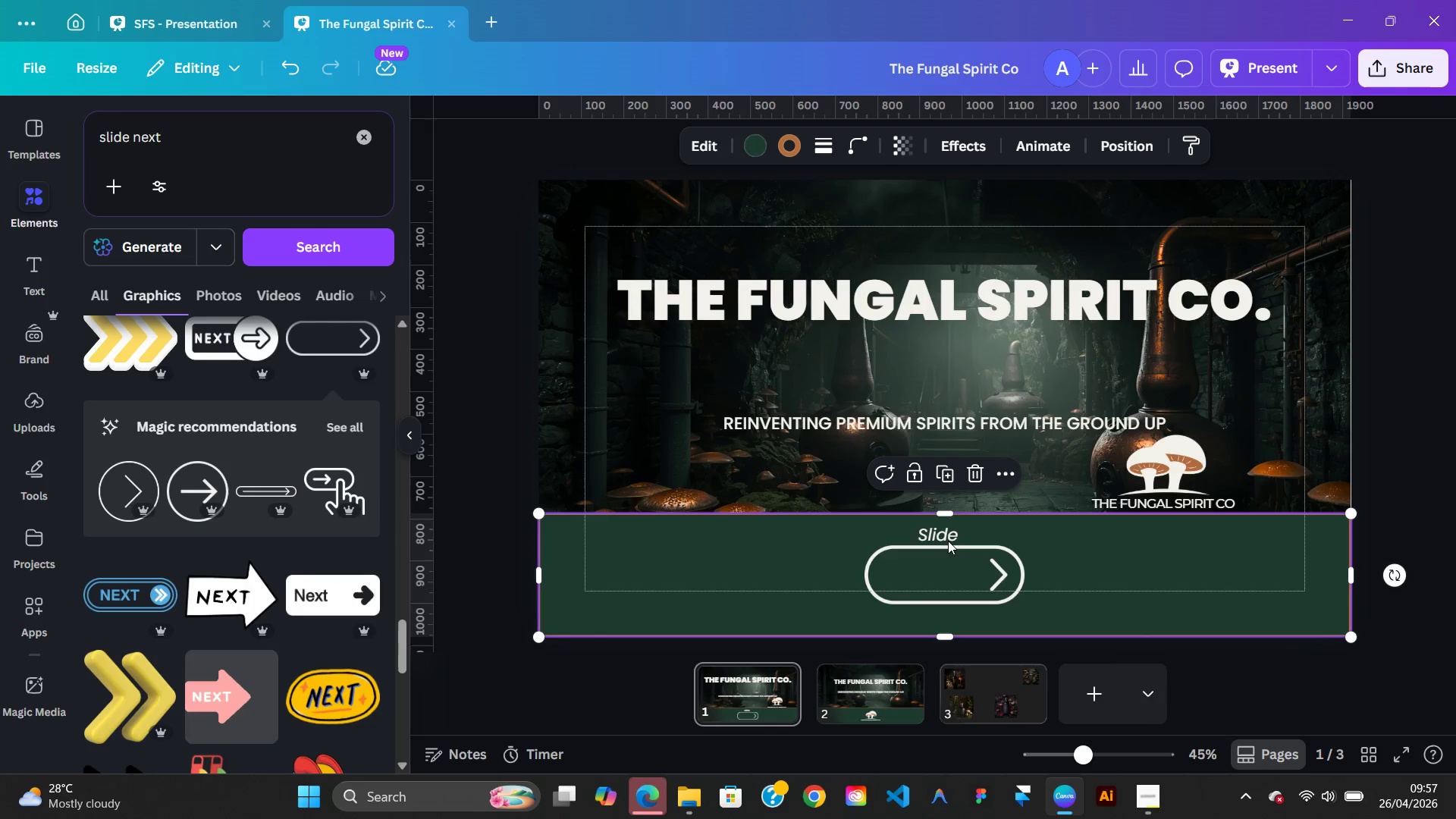 
left_click([946, 541])
 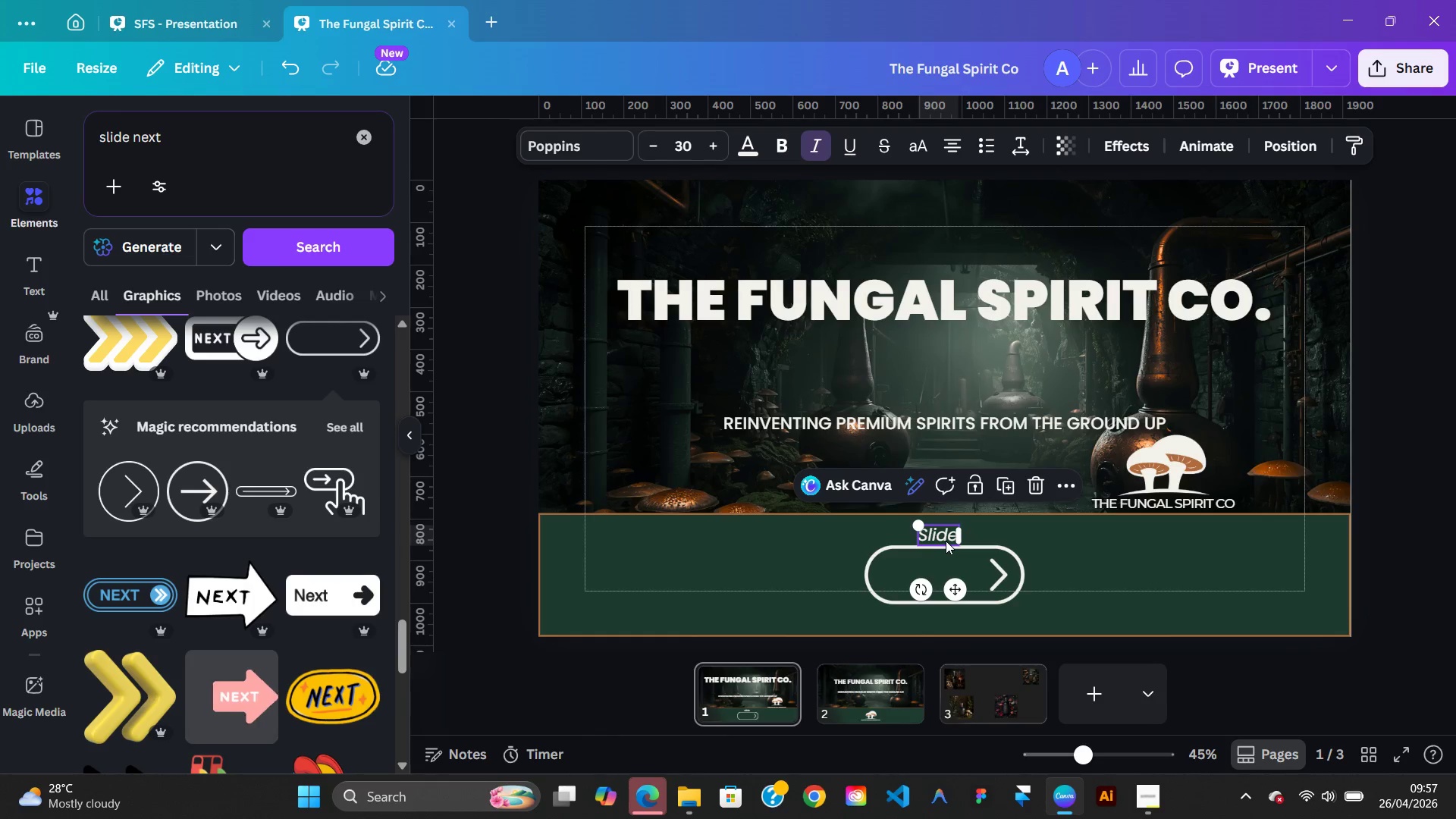 
left_click_drag(start_coordinate=[946, 541], to_coordinate=[945, 578])
 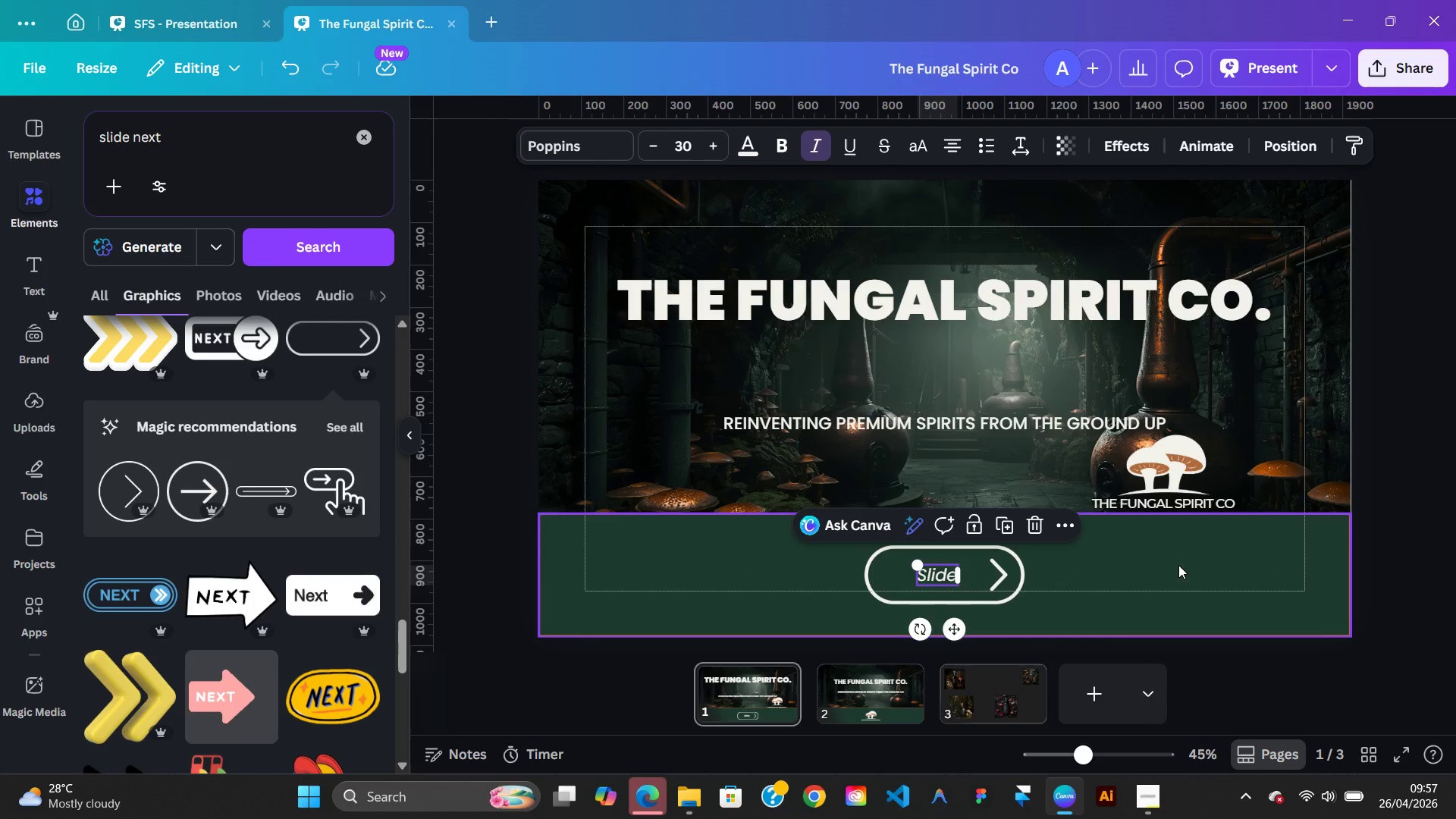 
left_click([1178, 565])
 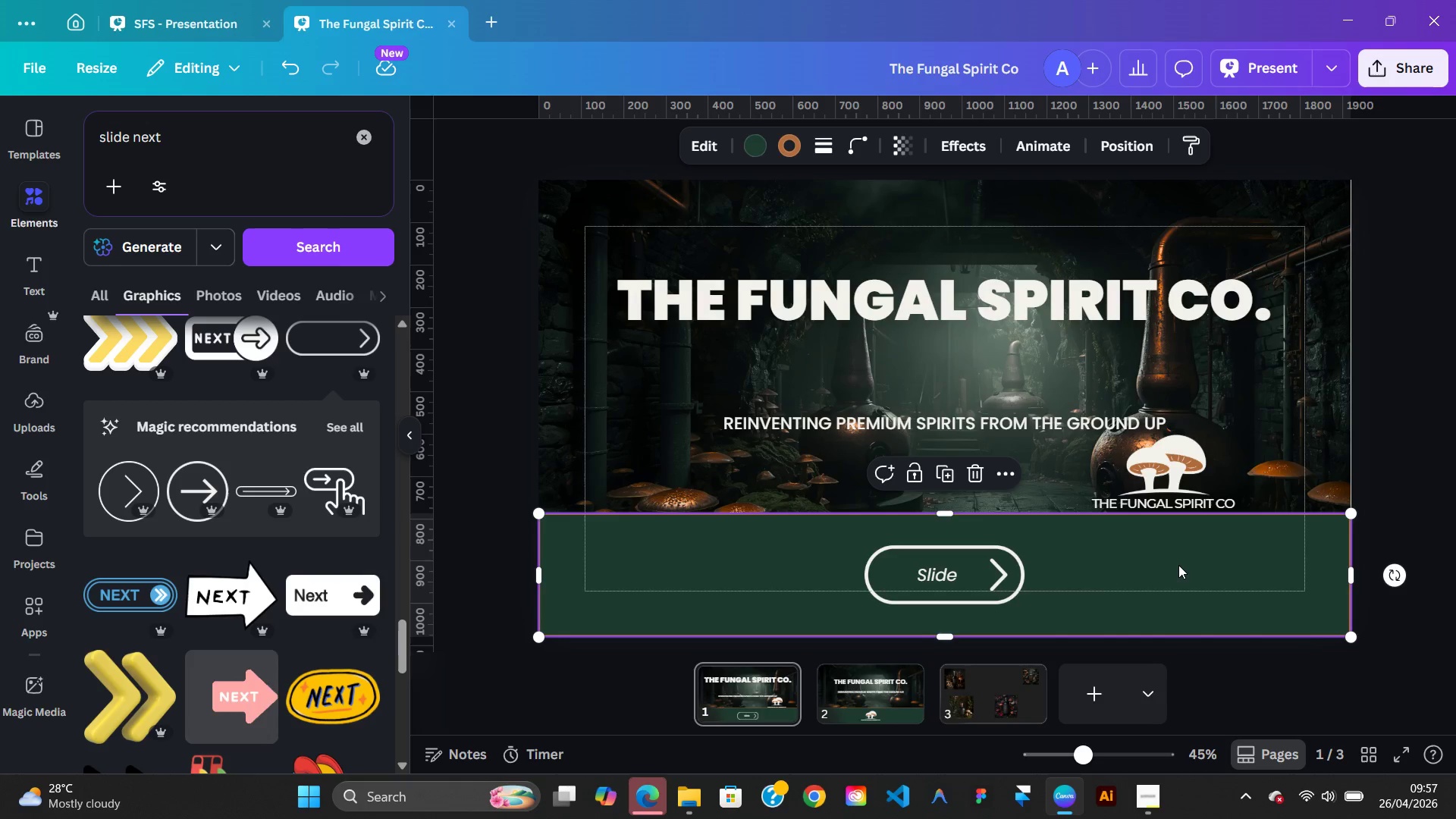 
wait(6.02)
 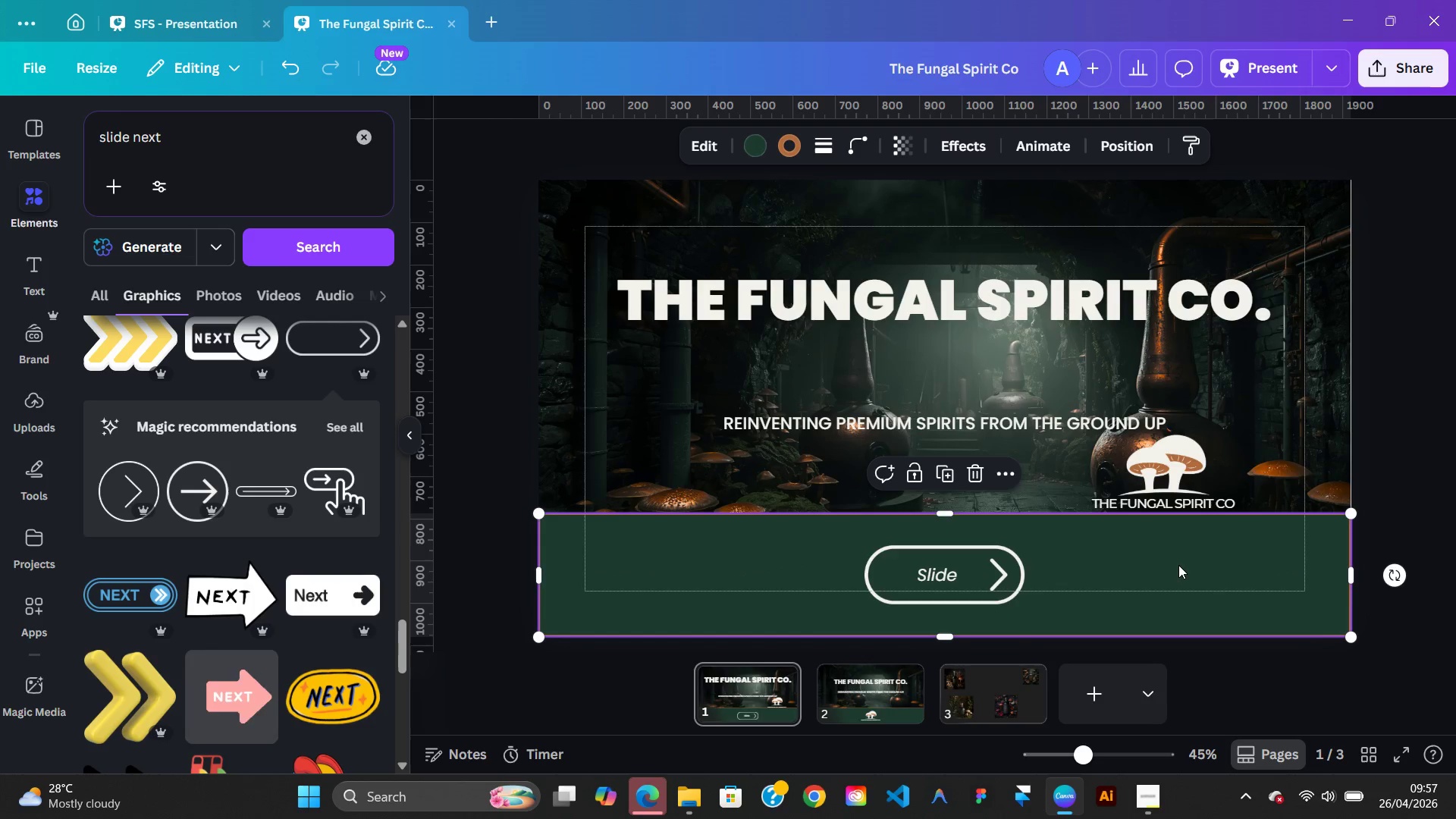 
left_click([947, 570])
 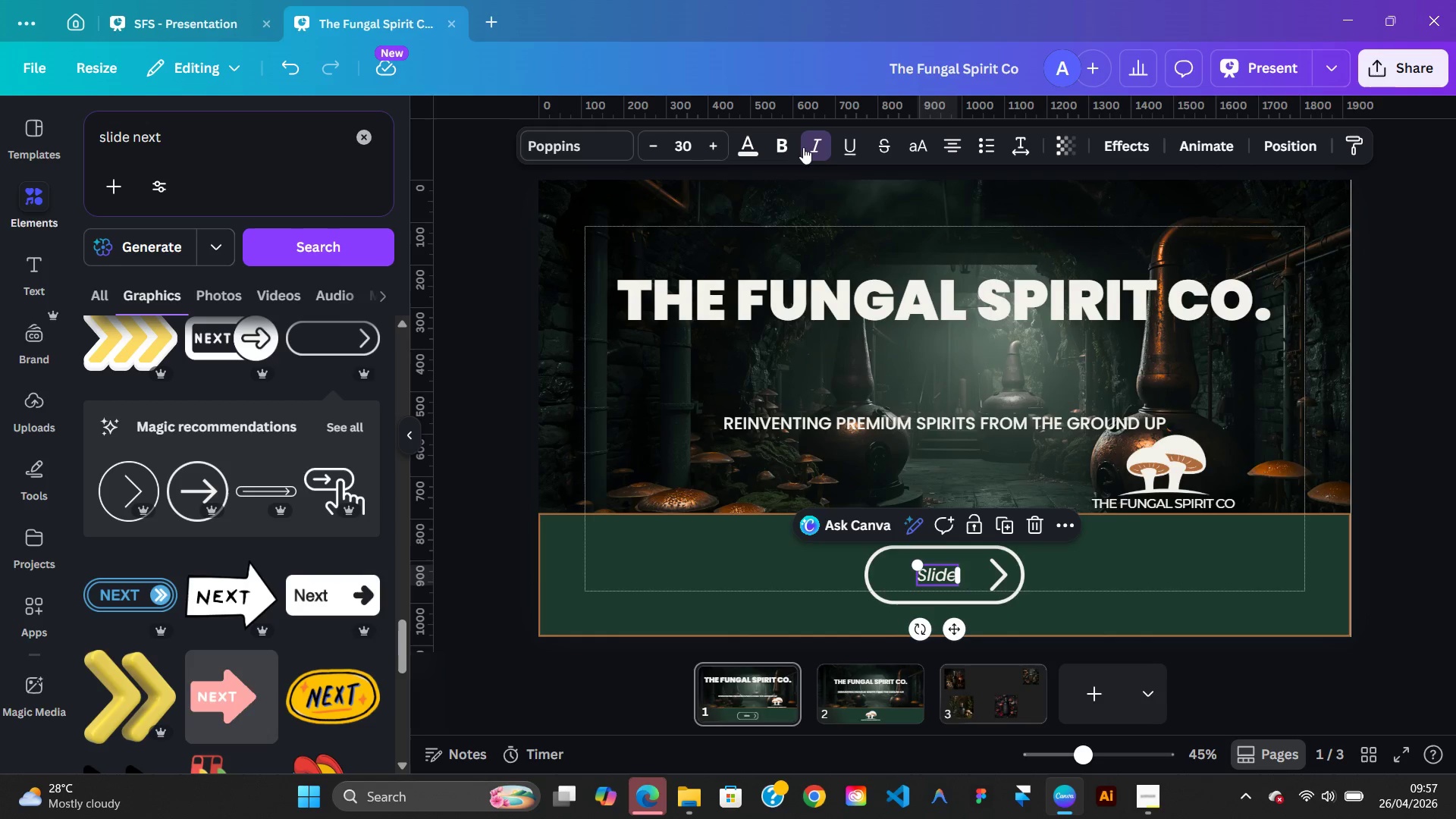 
mouse_move([726, 177])
 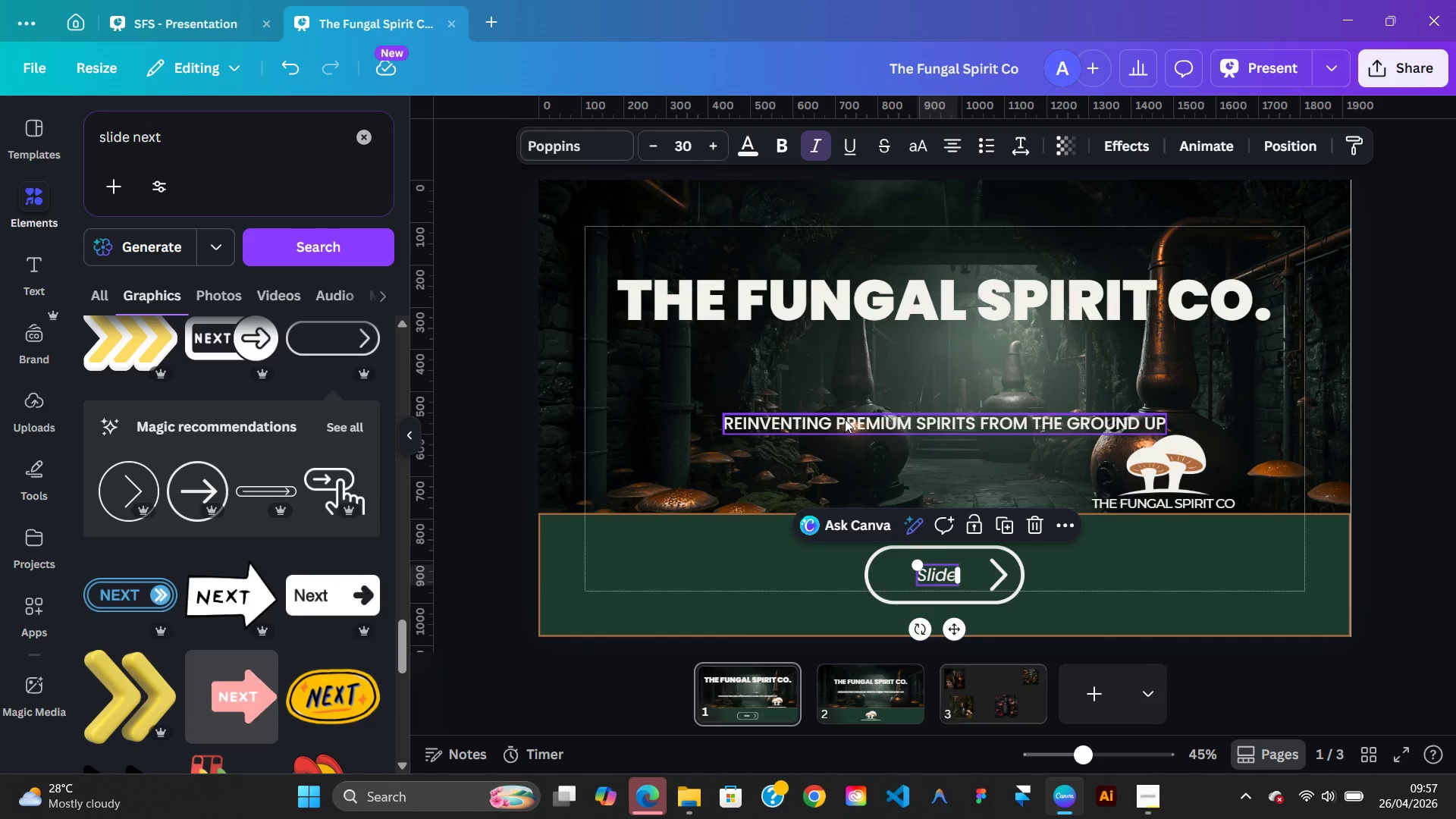 
left_click([845, 419])
 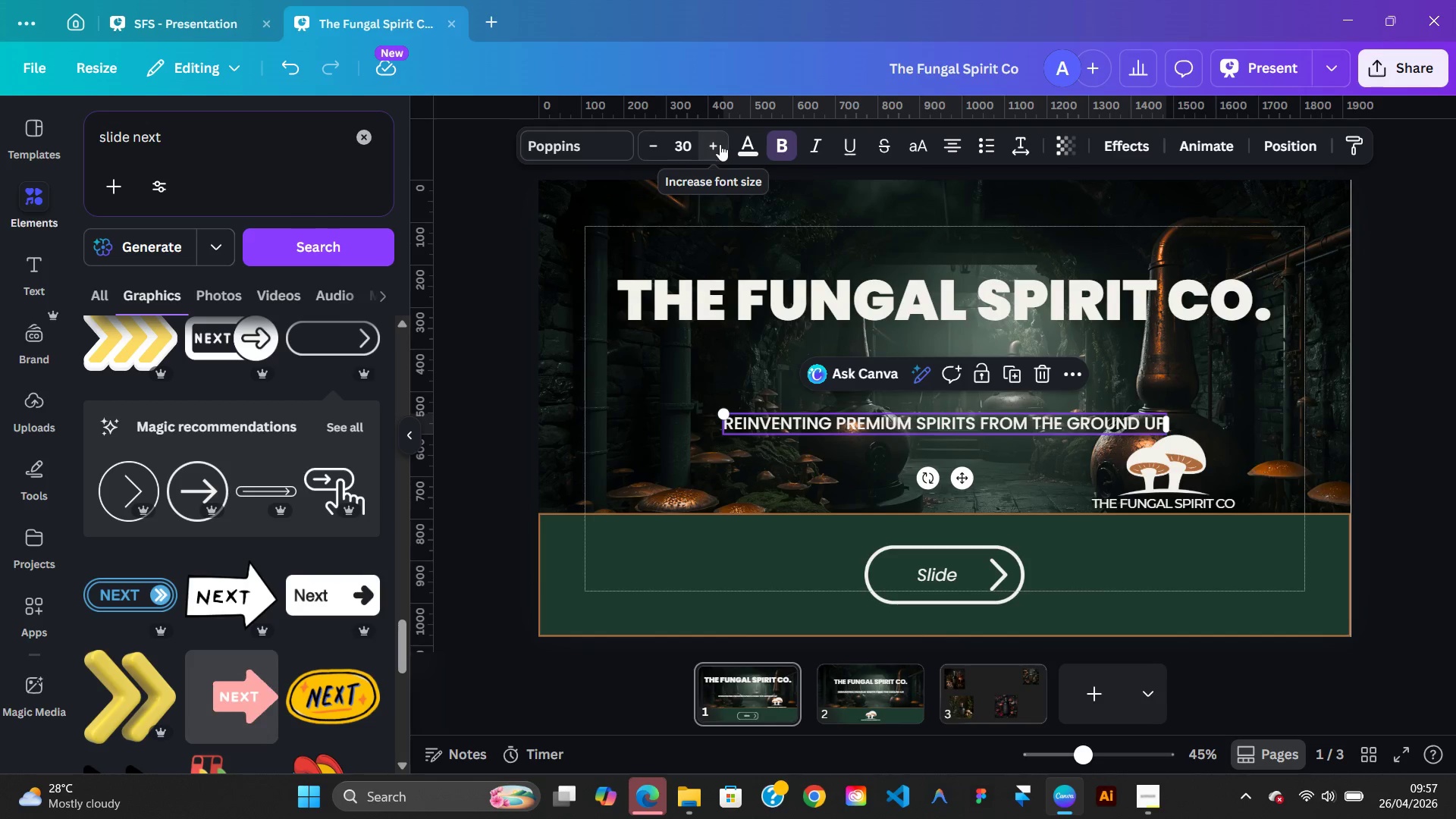 
double_click([720, 144])
 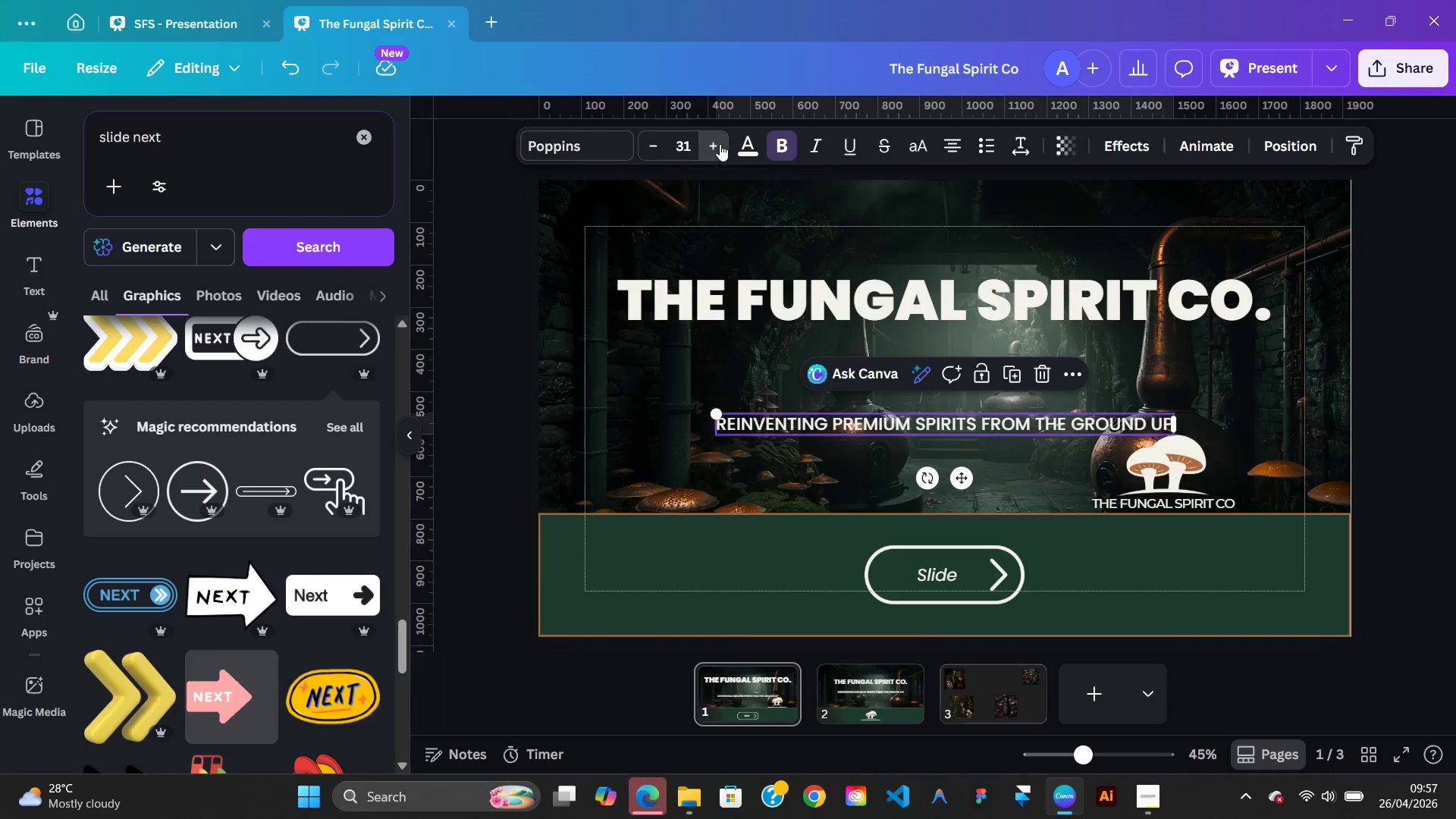 
triple_click([720, 144])
 